 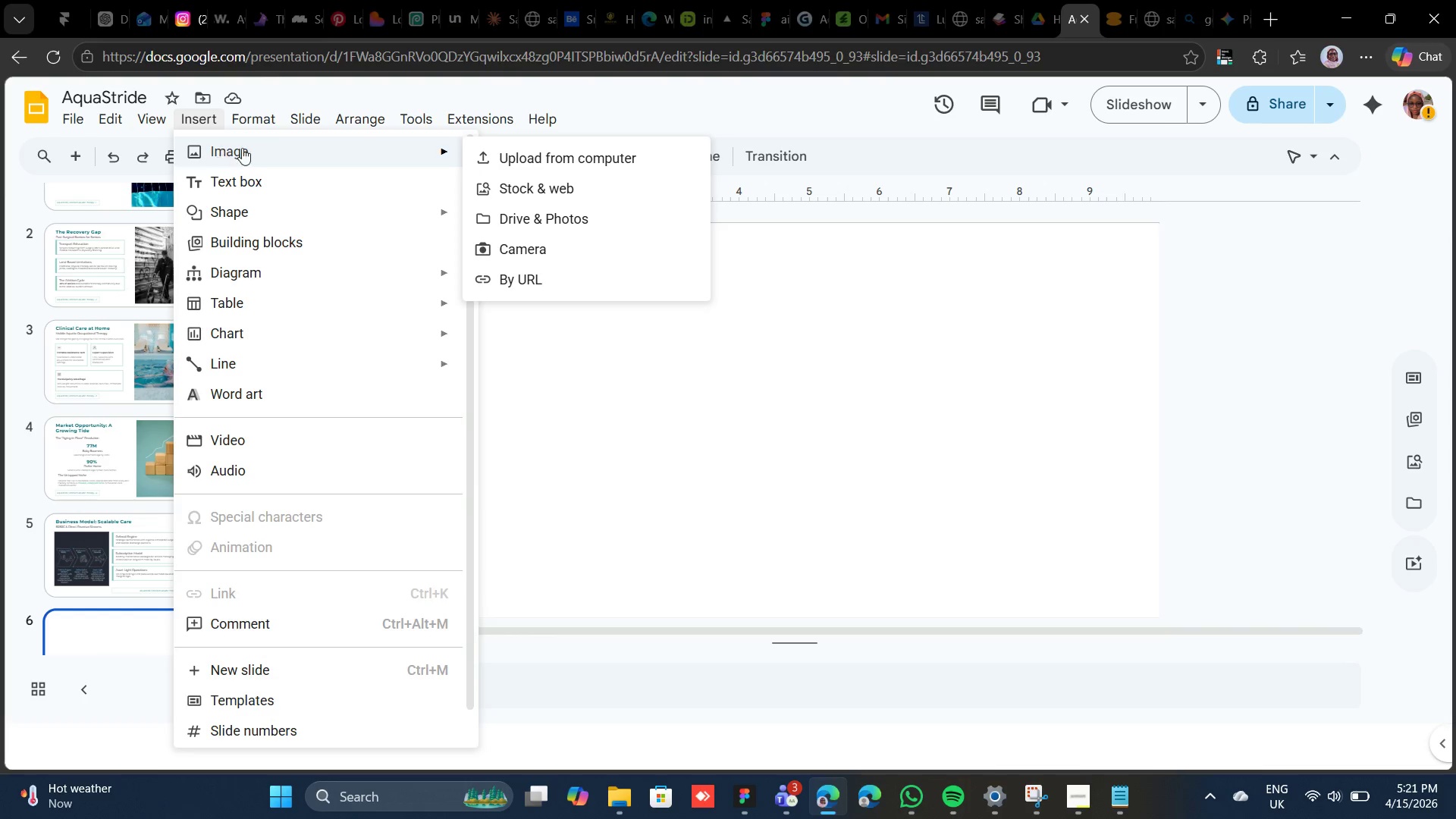 
left_click([505, 153])
 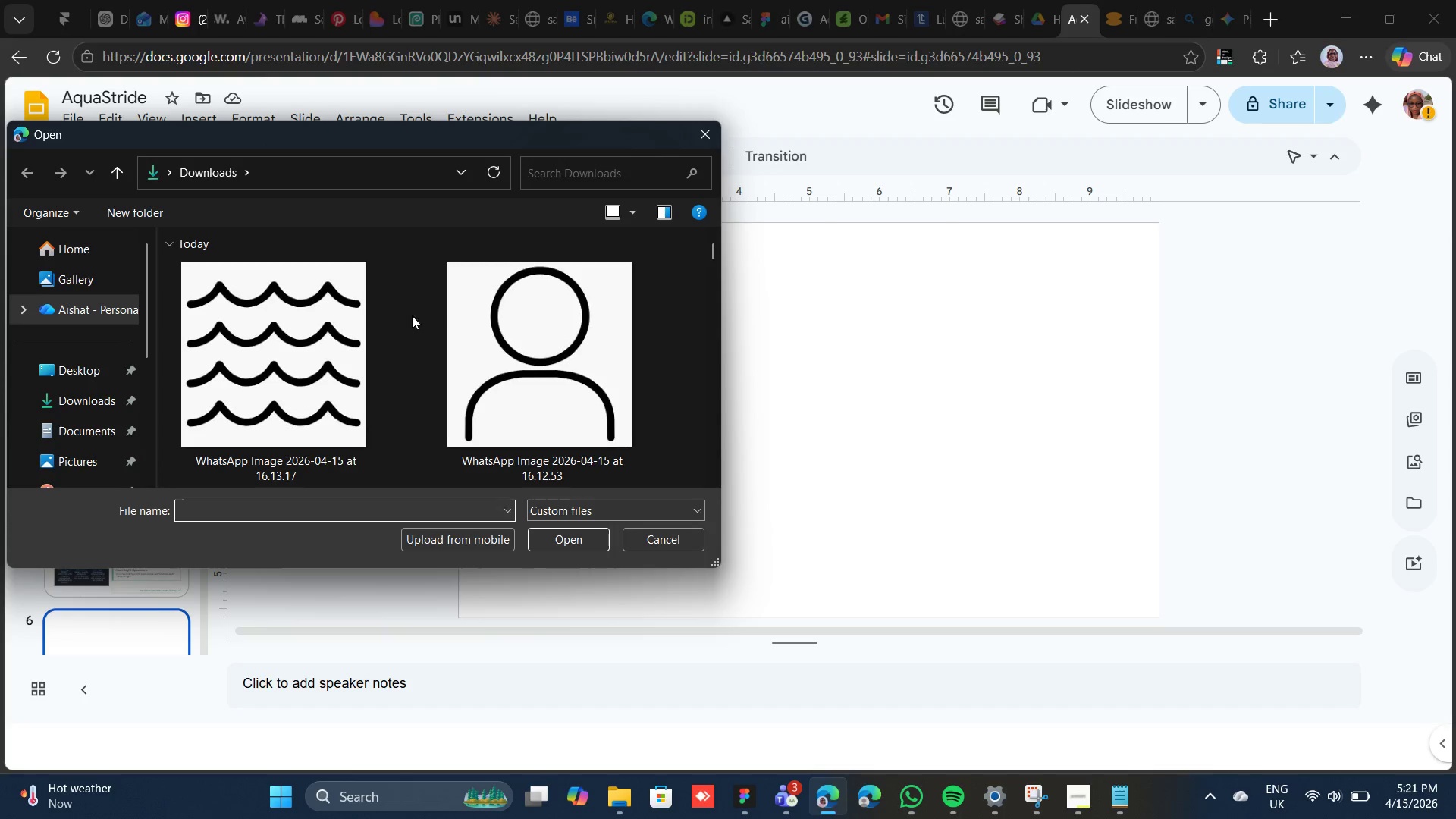 
scroll: coordinate [417, 350], scroll_direction: down, amount: 3.0
 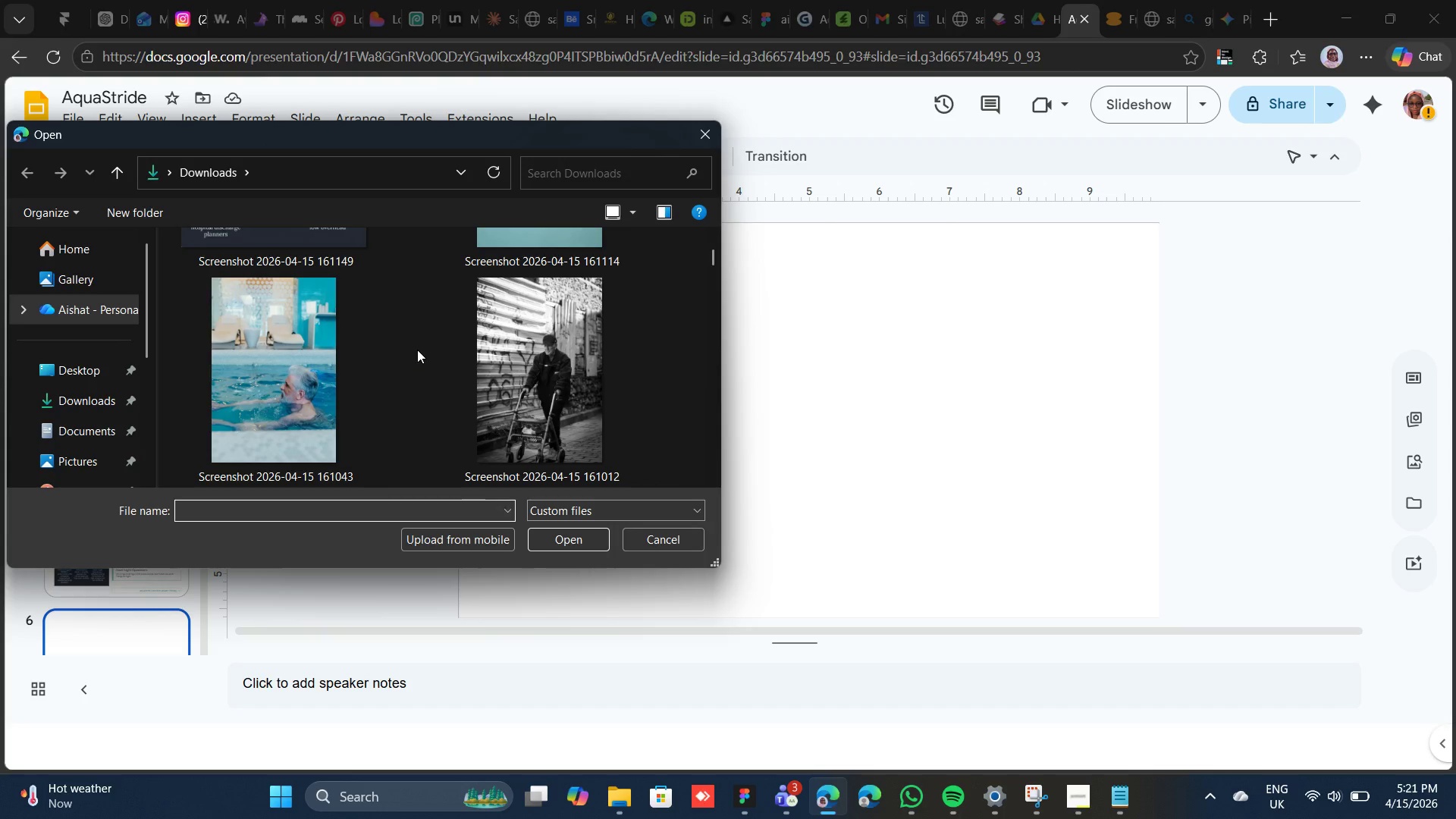 
scroll: coordinate [417, 350], scroll_direction: up, amount: 2.0
 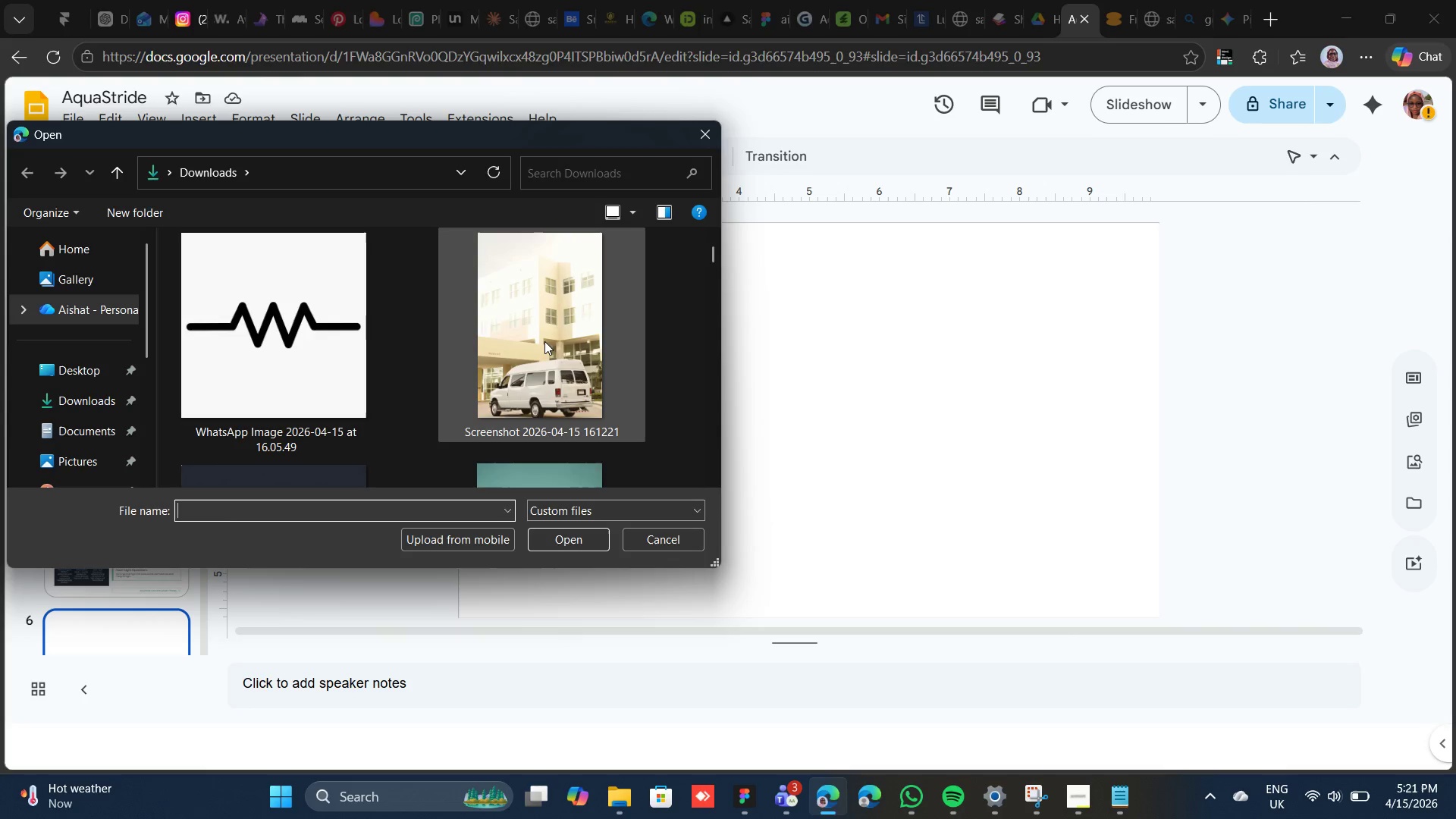 
double_click([544, 341])
 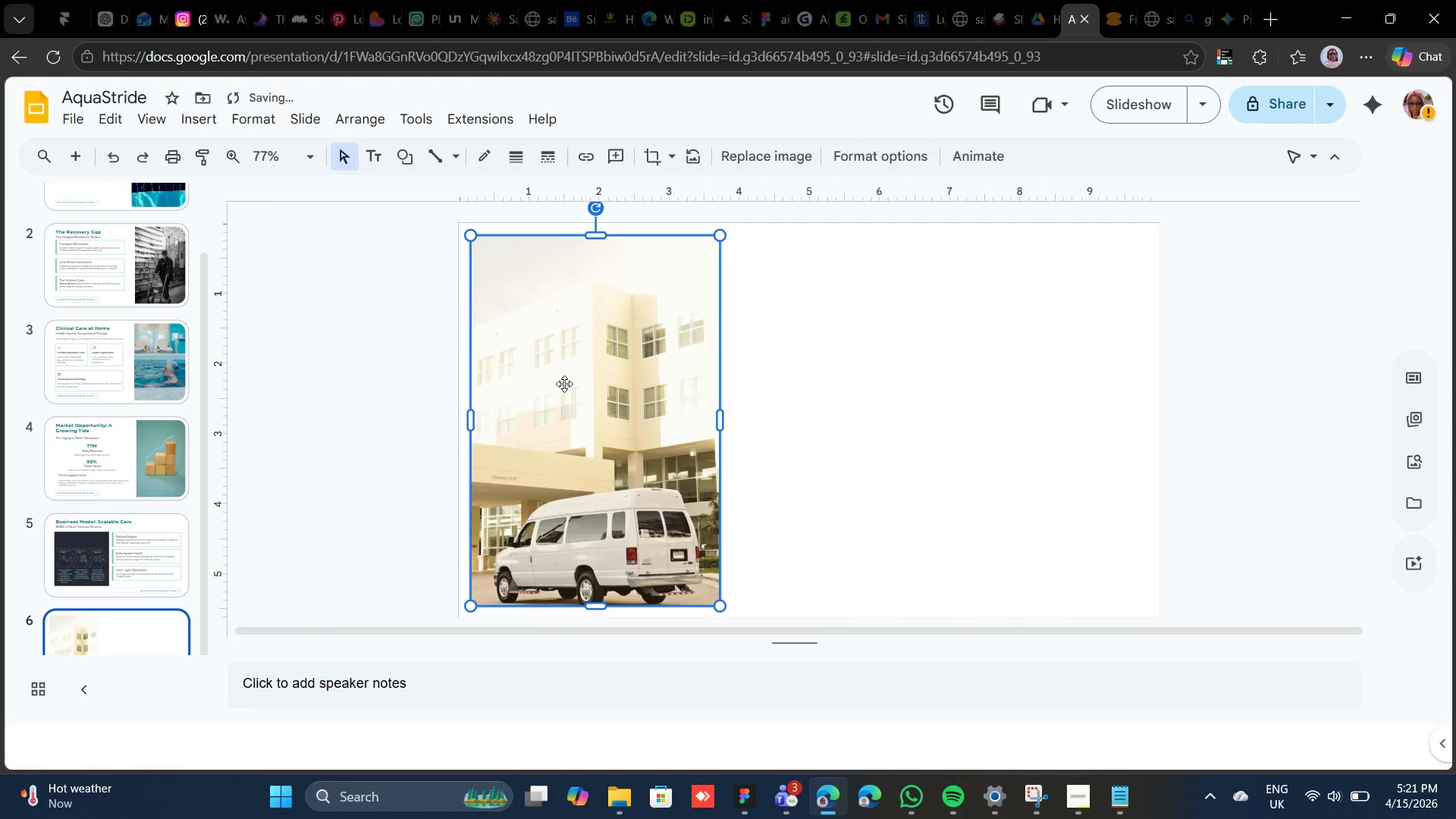 
left_click_drag(start_coordinate=[564, 384], to_coordinate=[991, 374])
 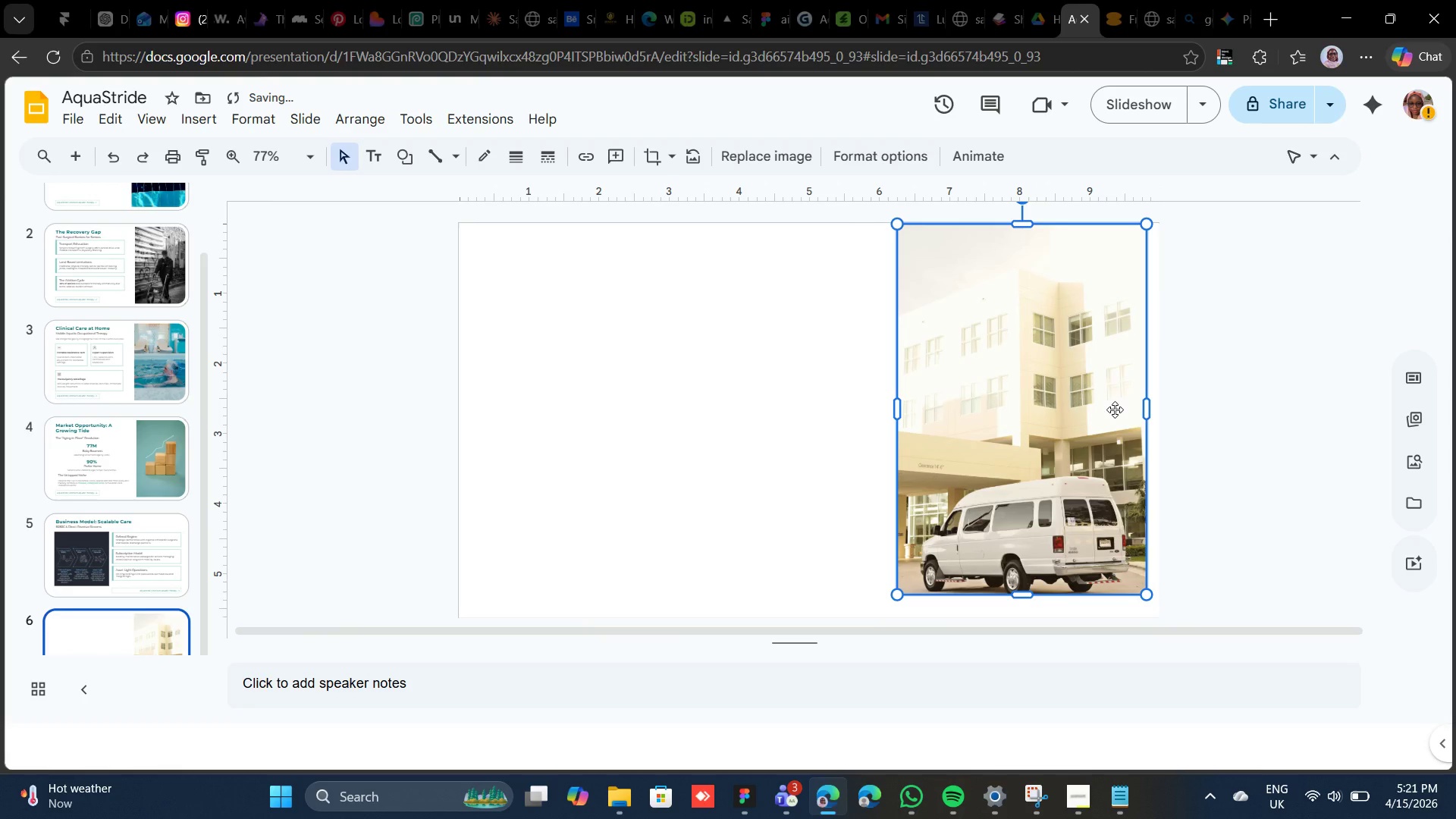 
key(Shift+ArrowRight)
 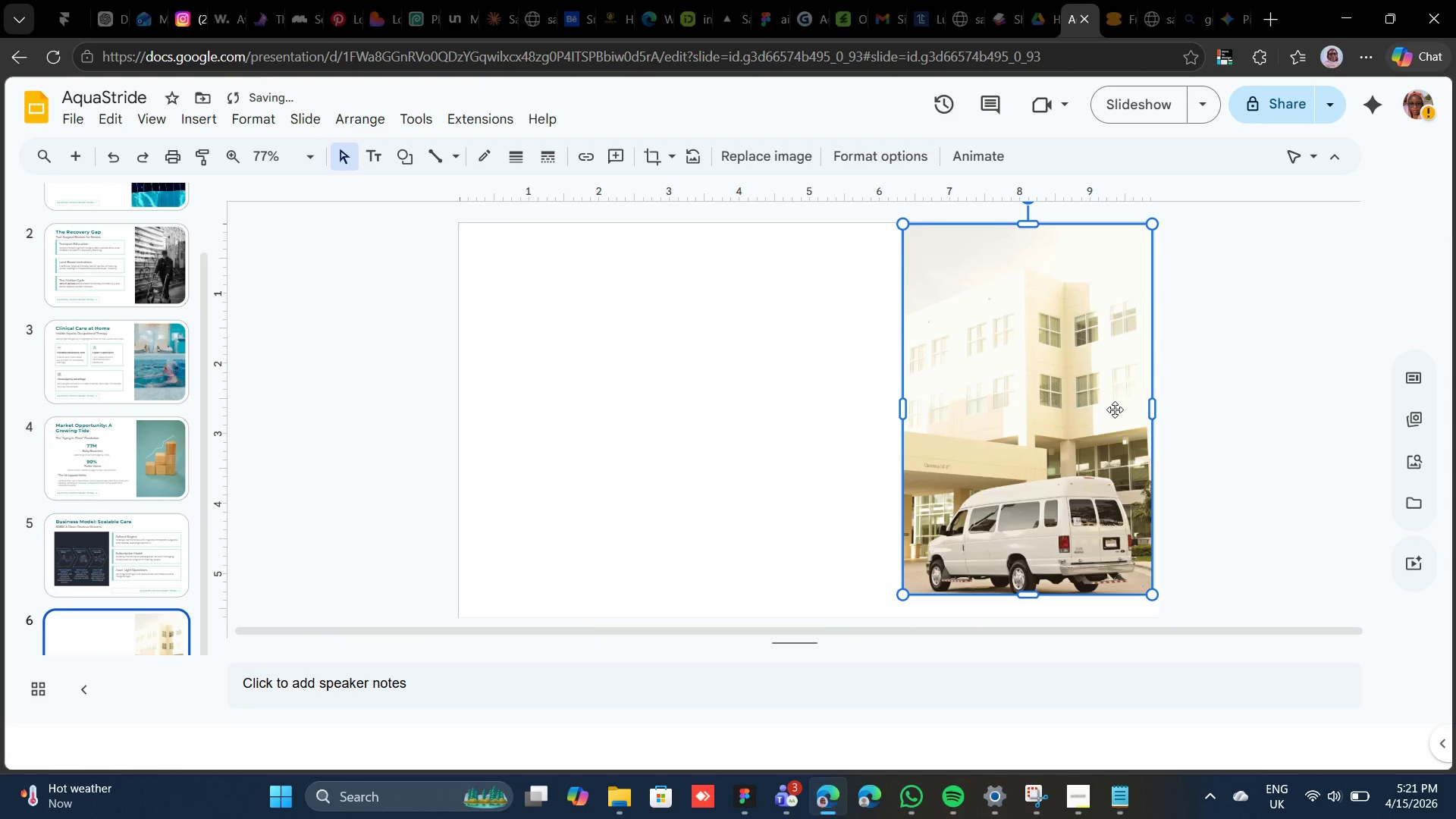 
key(Shift+ArrowRight)
 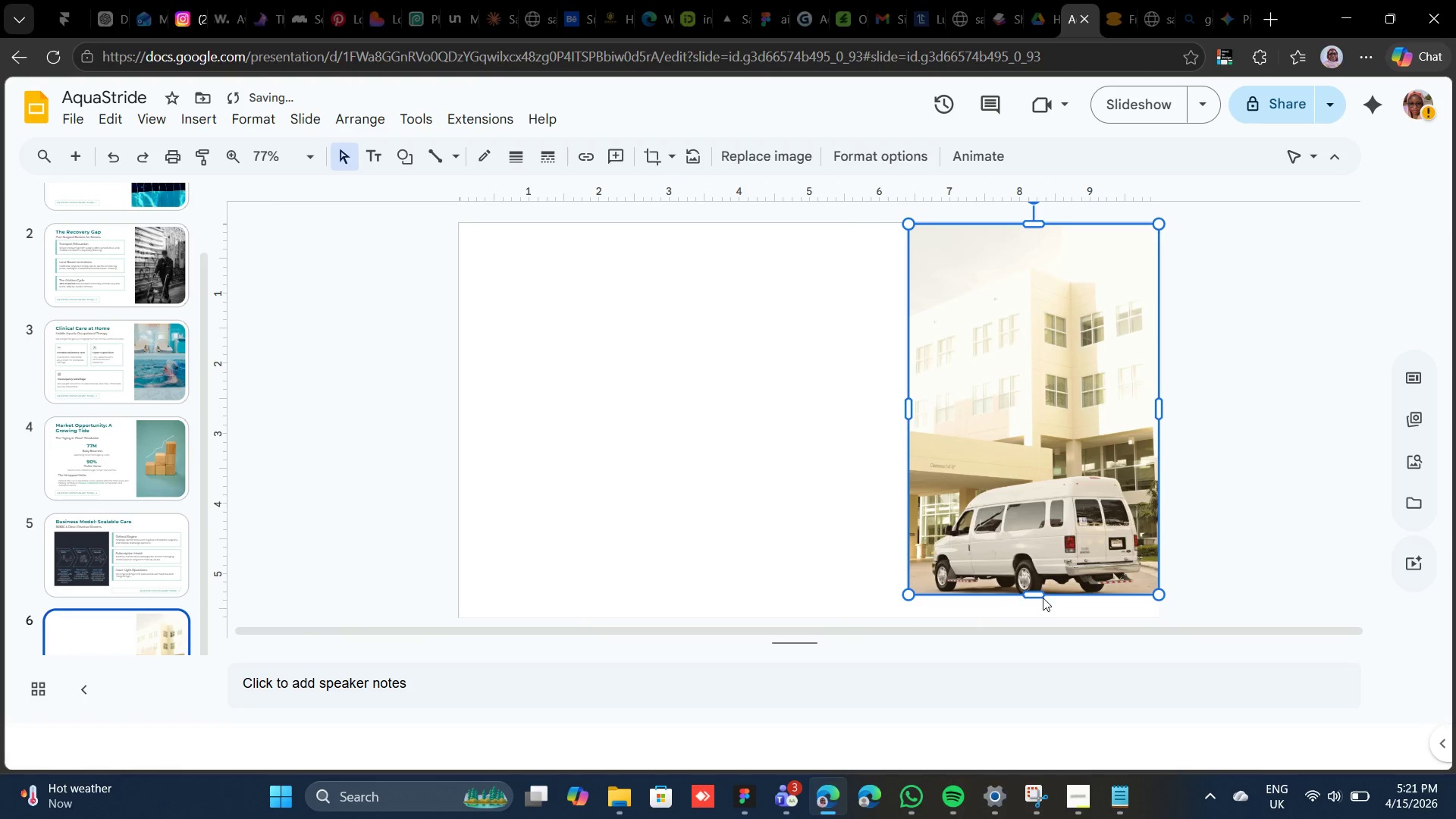 
left_click_drag(start_coordinate=[1039, 594], to_coordinate=[1040, 614])
 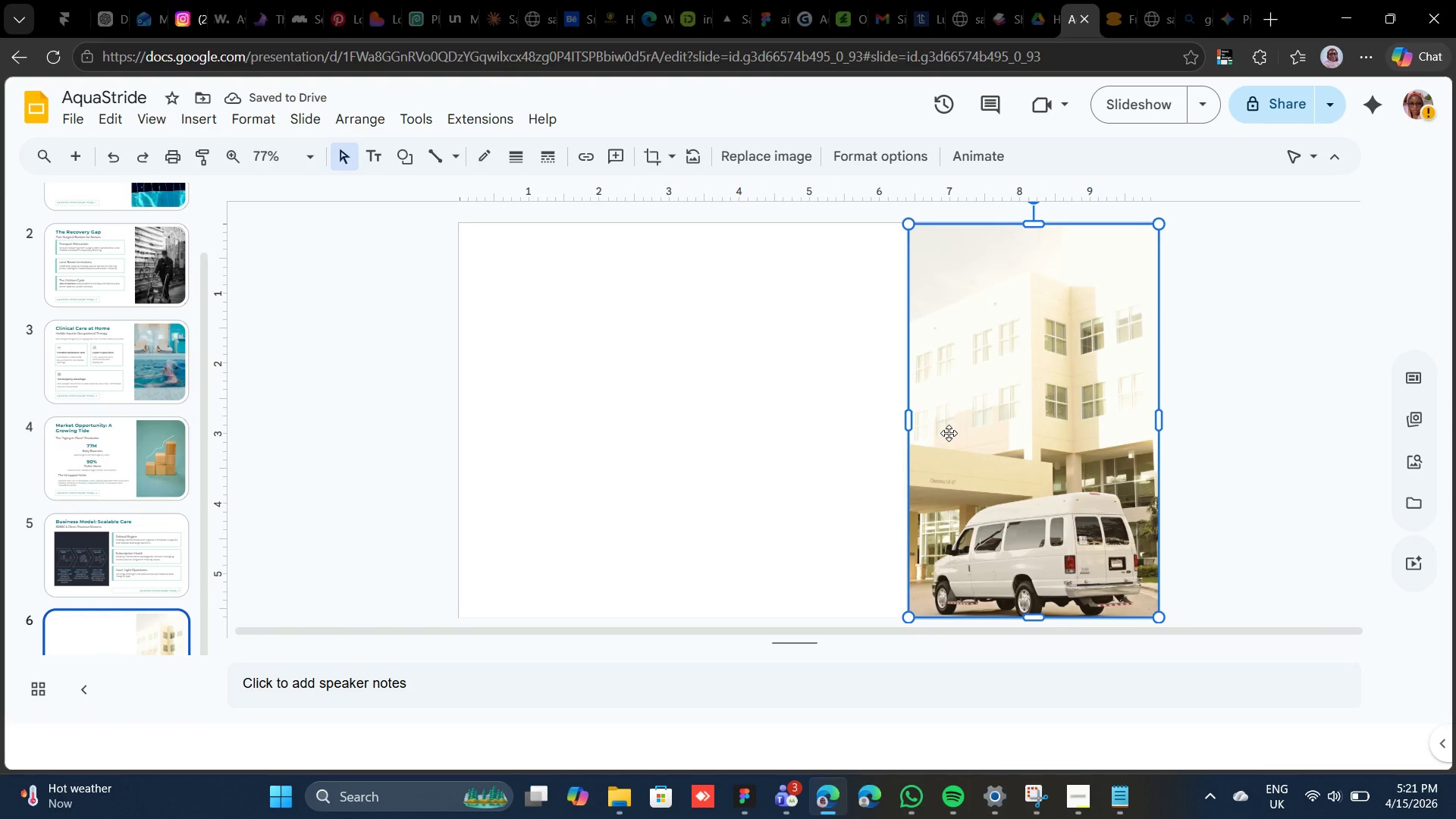 
wait(6.12)
 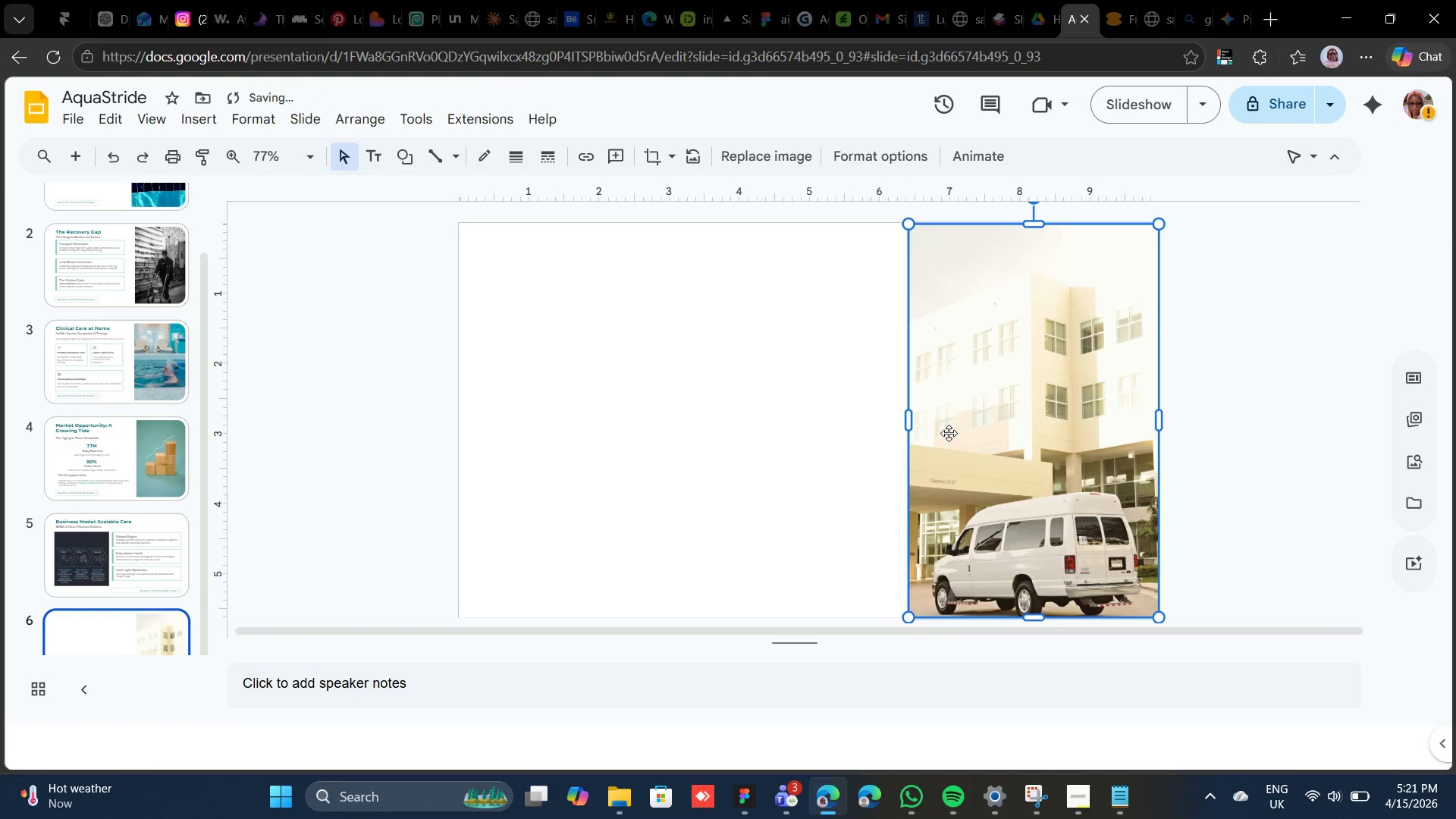 
left_click([86, 436])
 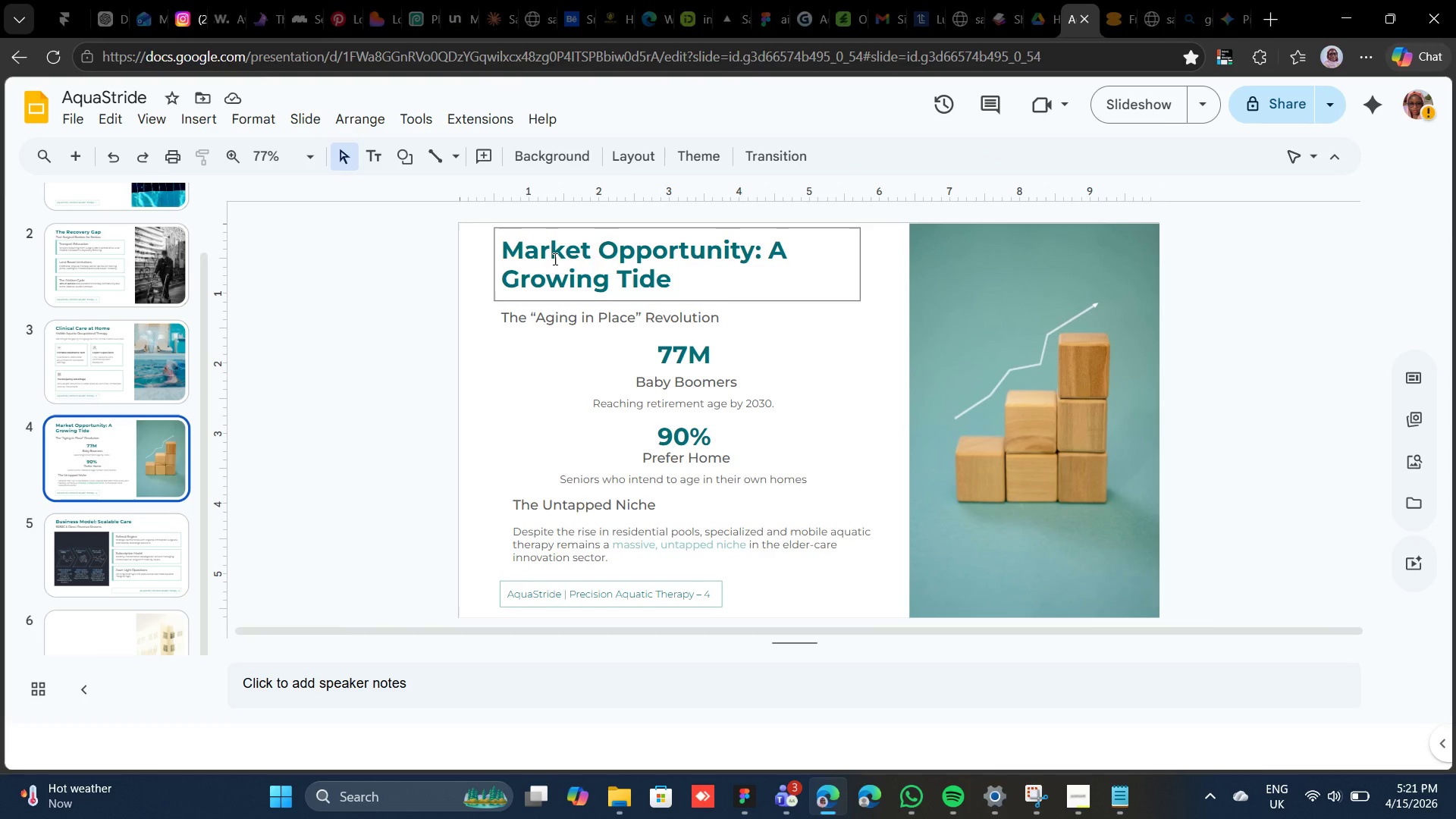 
left_click([554, 259])
 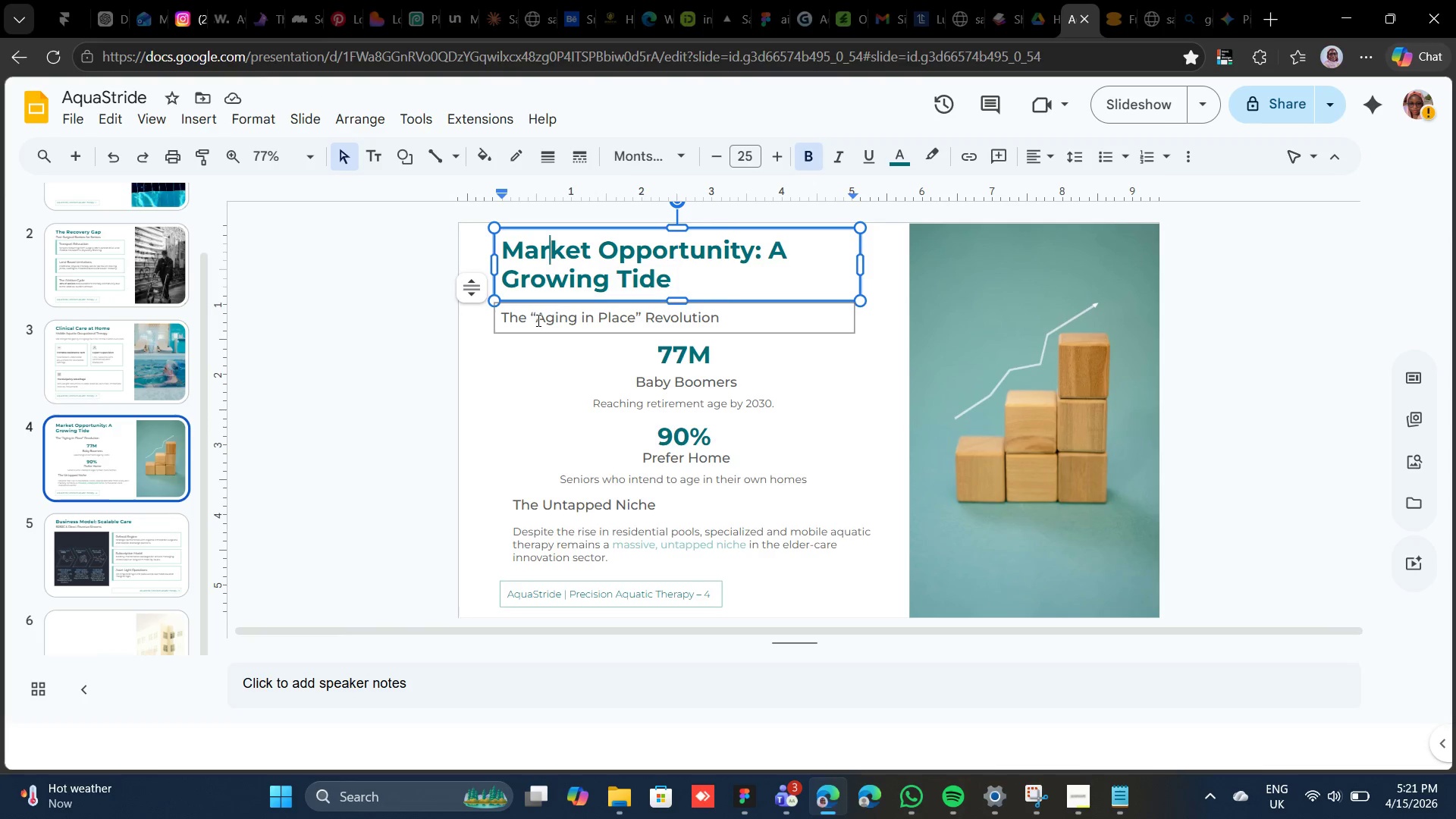 
hold_key(key=ShiftLeft, duration=0.59)
left_click([537, 320])
 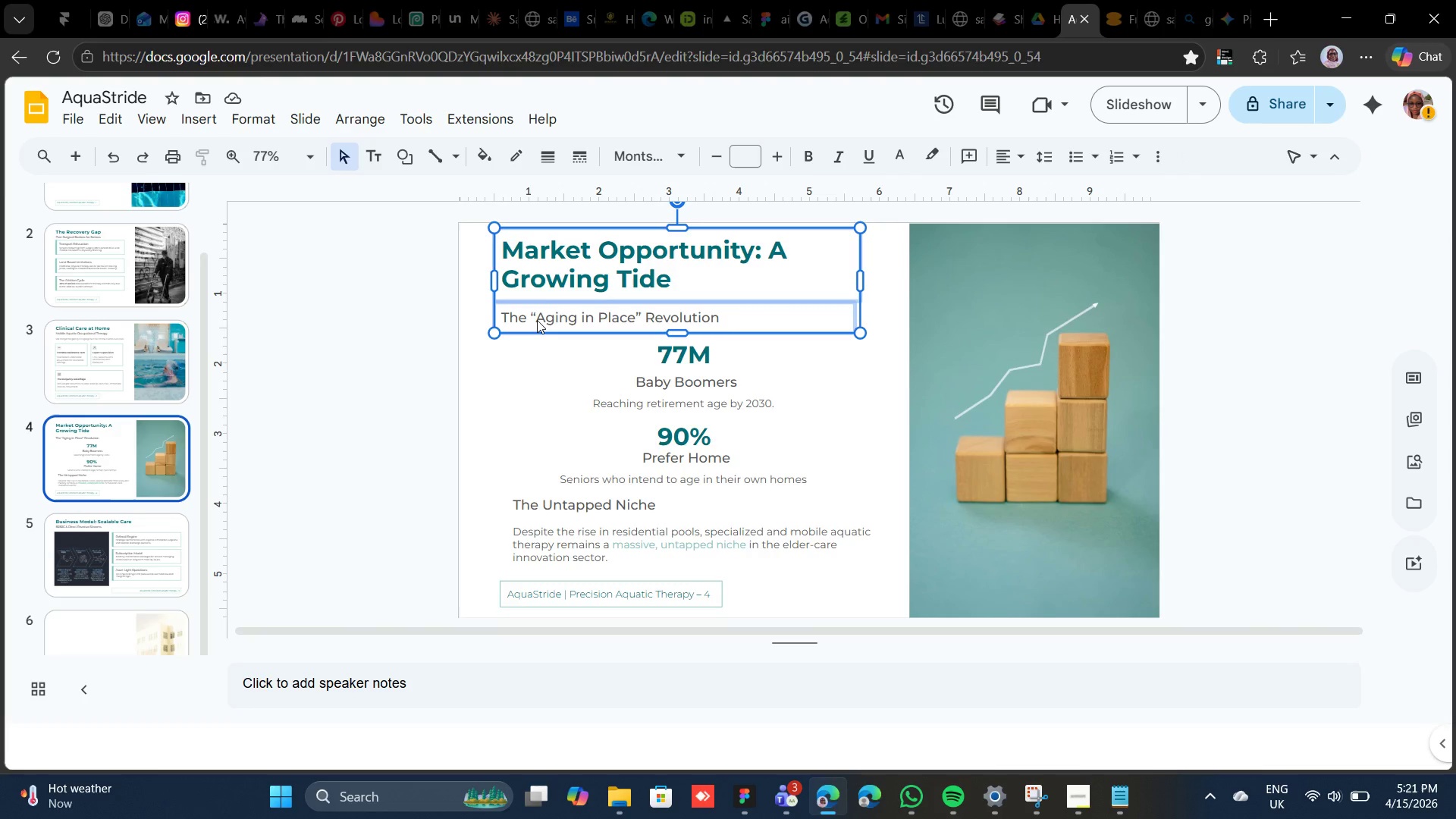 
key(Control+C)
 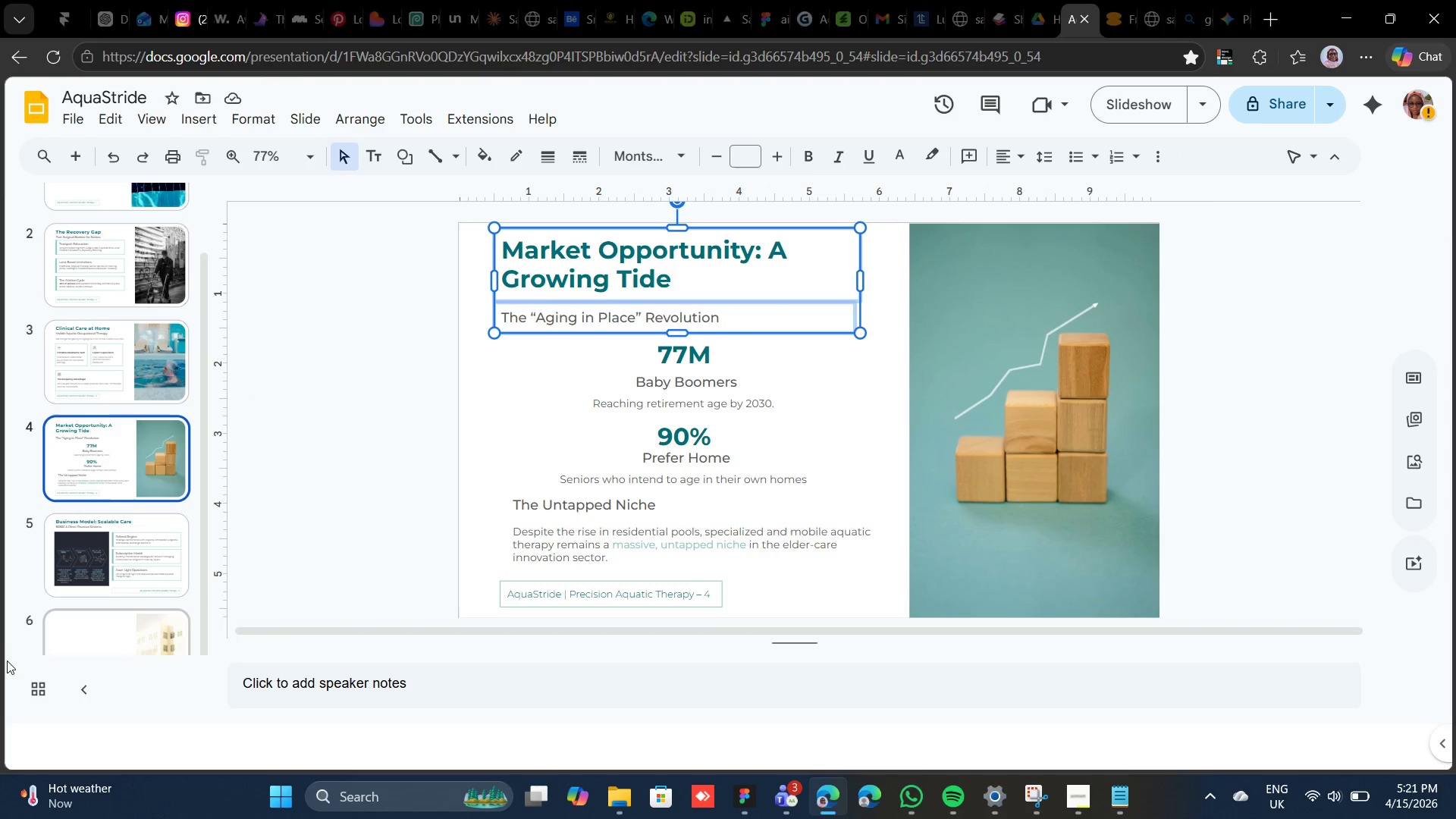 
left_click([55, 642])
 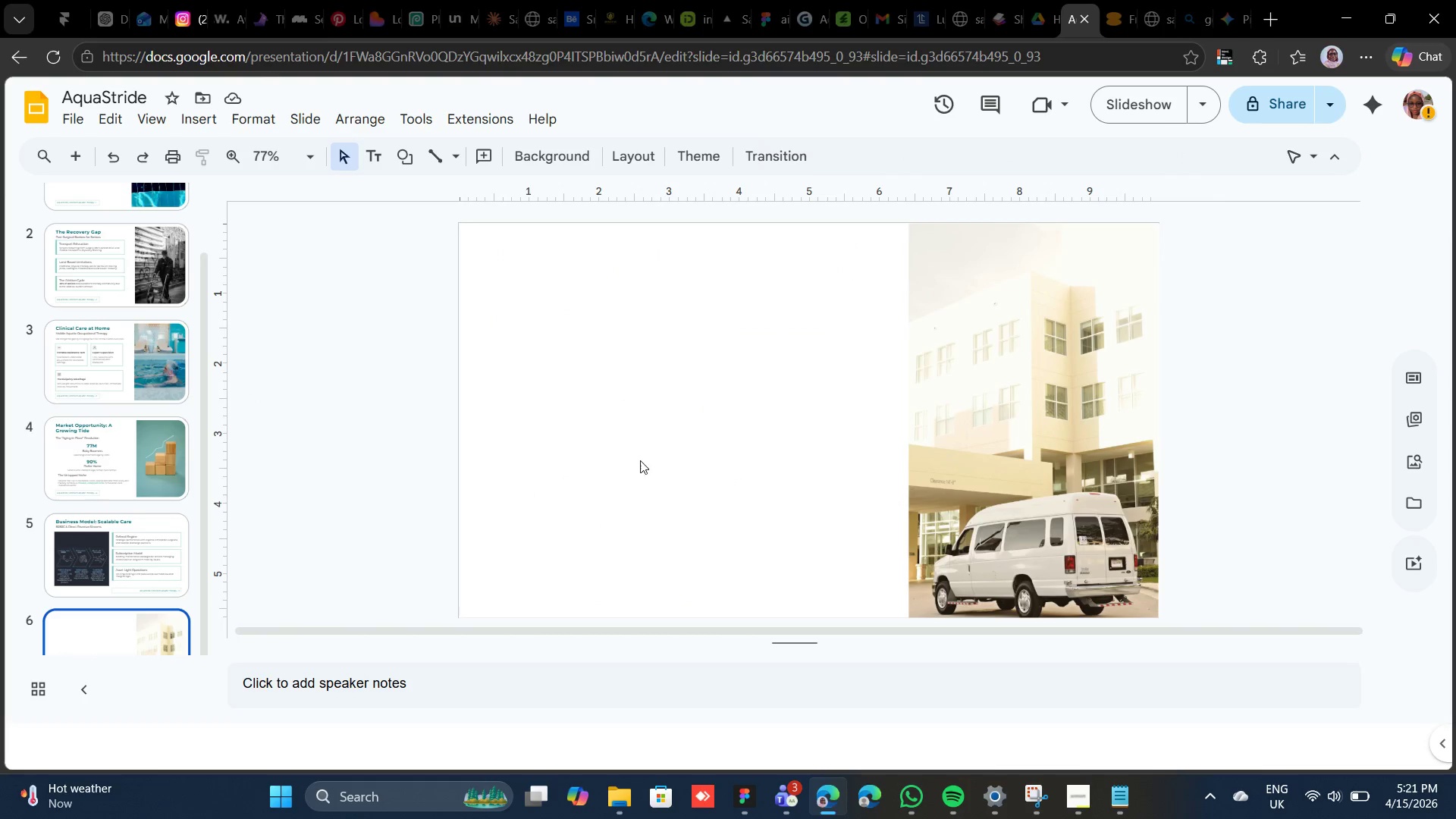 
left_click([634, 461])
 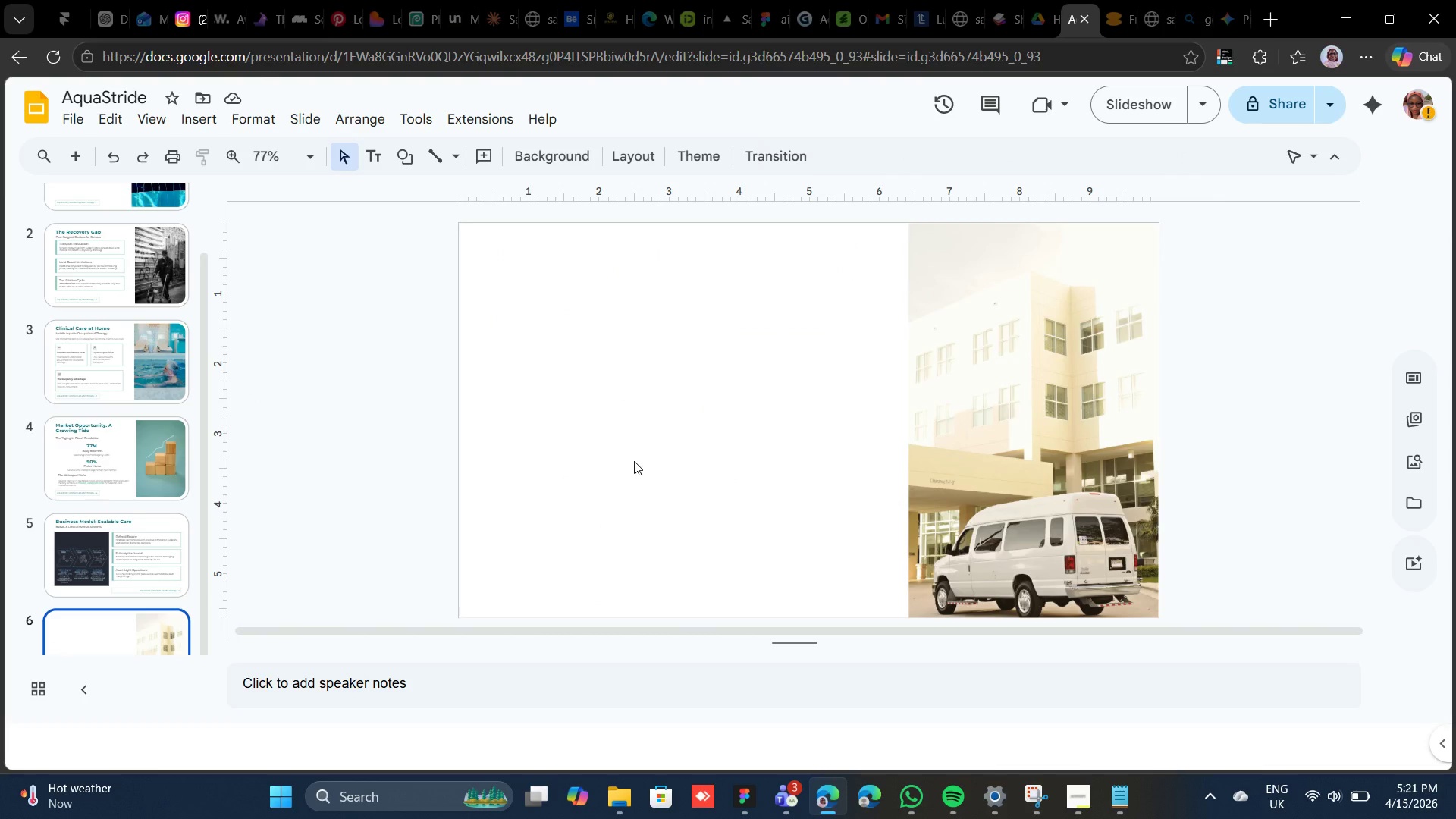 
key(Control+V)
 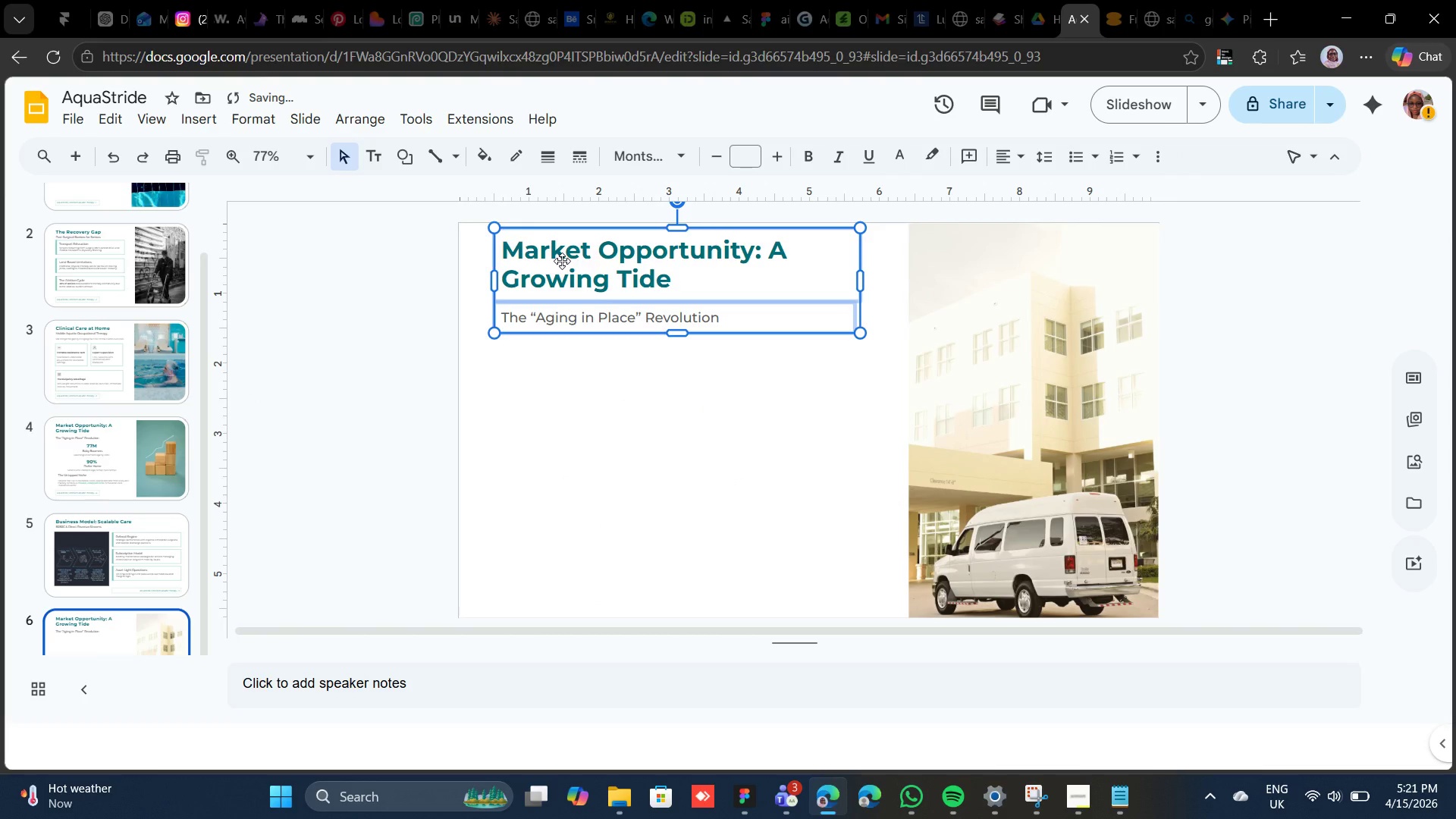 
double_click([562, 261])
 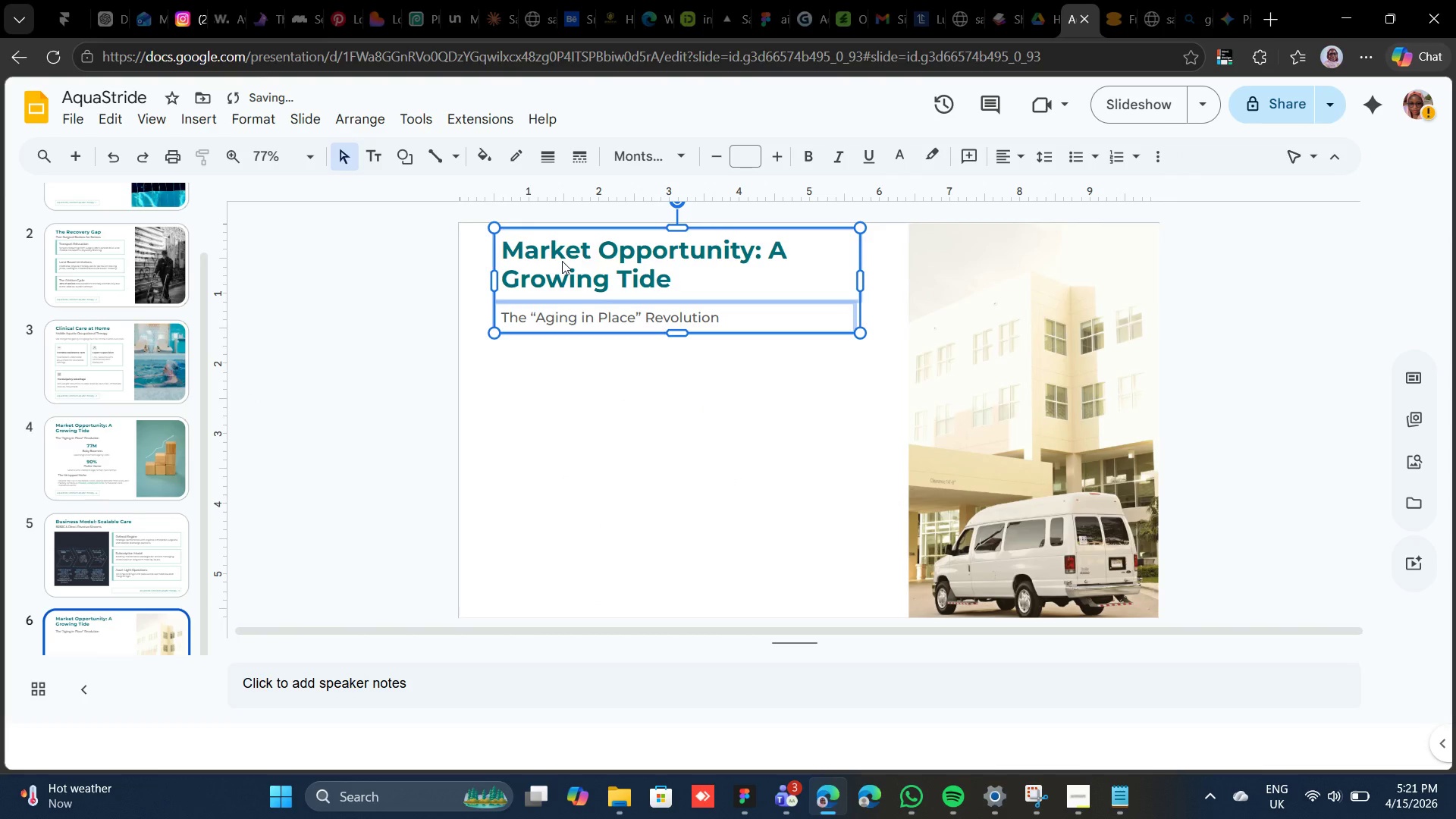 
triple_click([562, 261])
 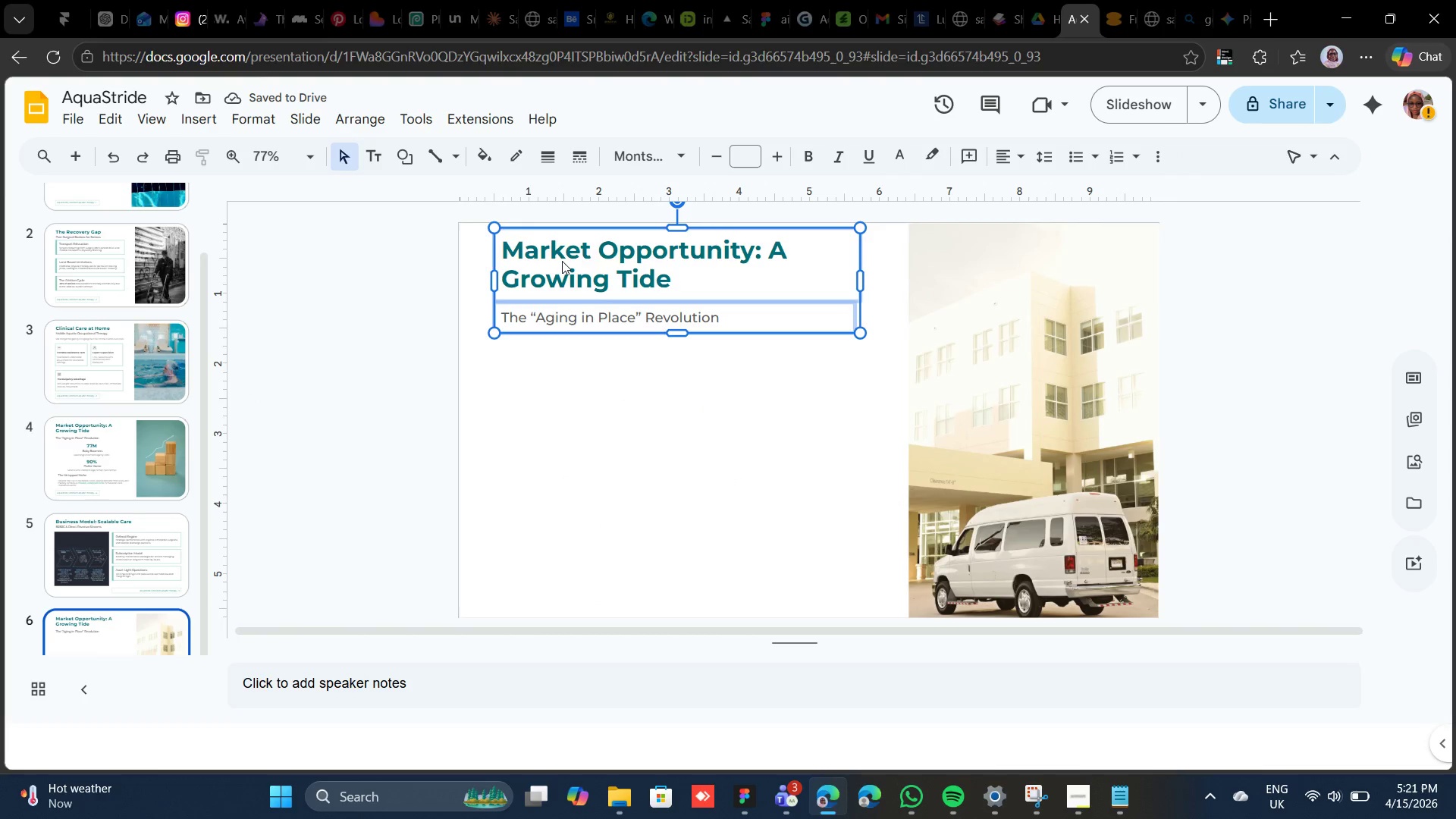 
triple_click([562, 261])
 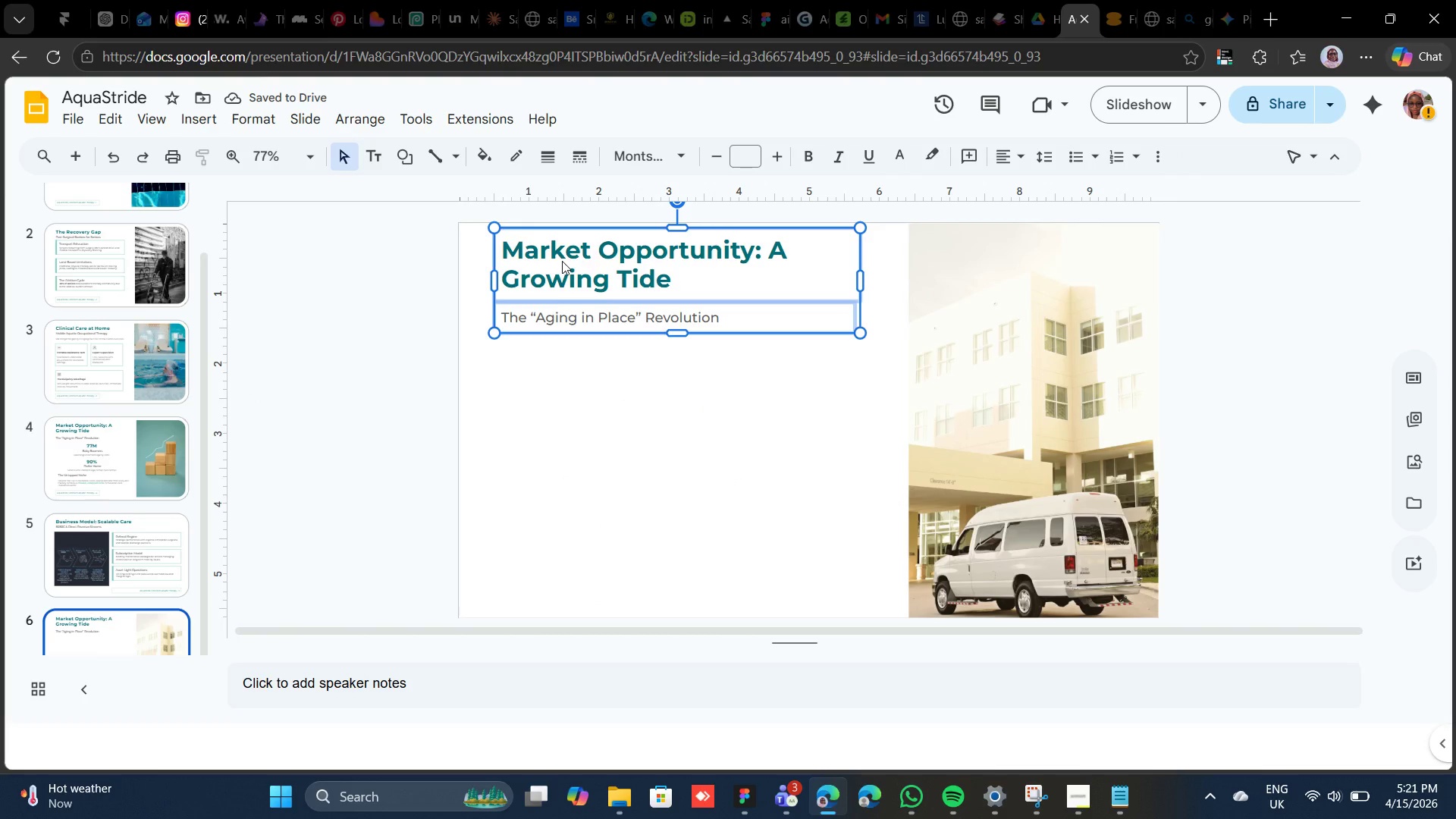 
left_click_drag(start_coordinate=[562, 261], to_coordinate=[525, 383])
 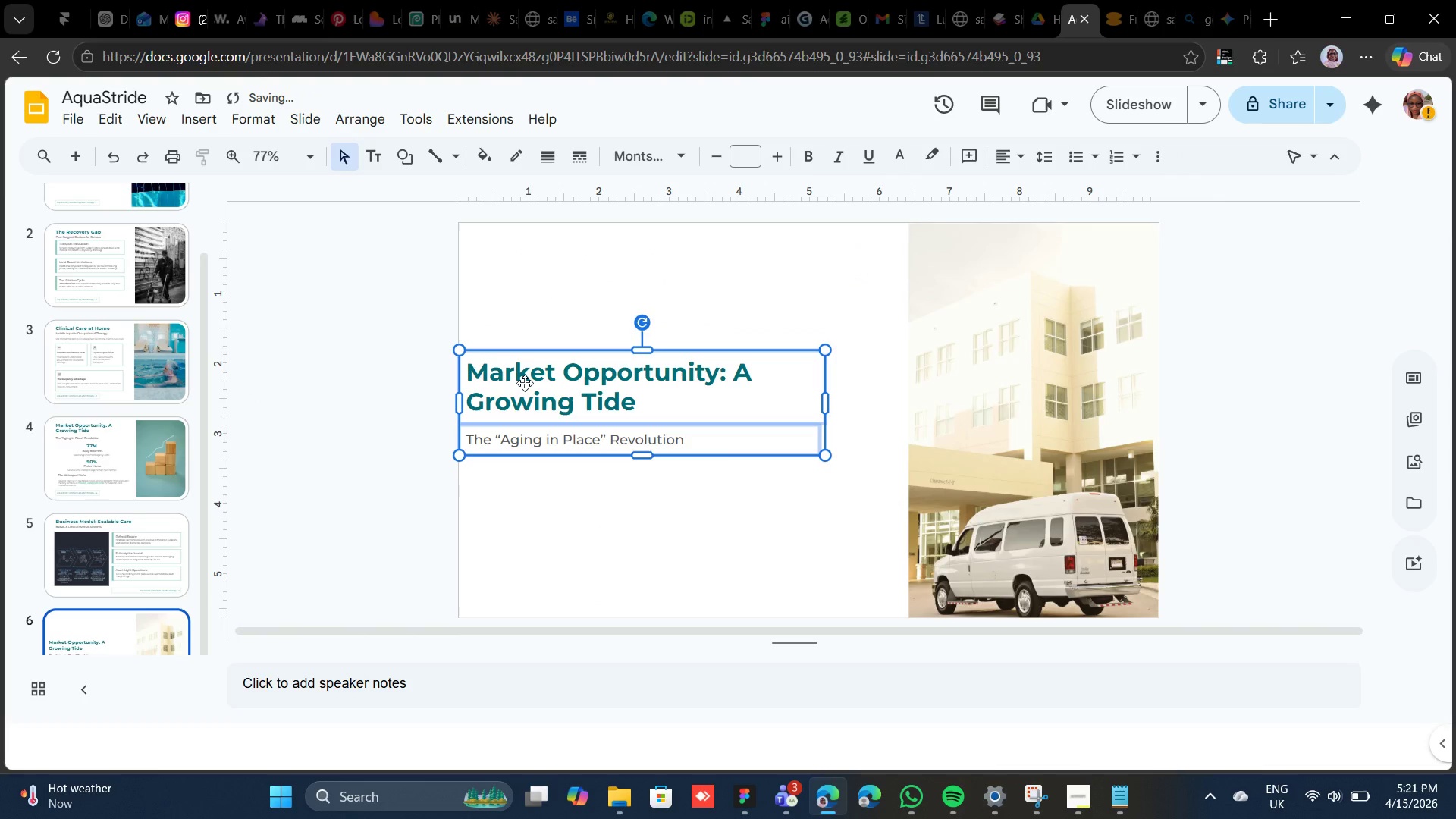 
key(Control+Z)
 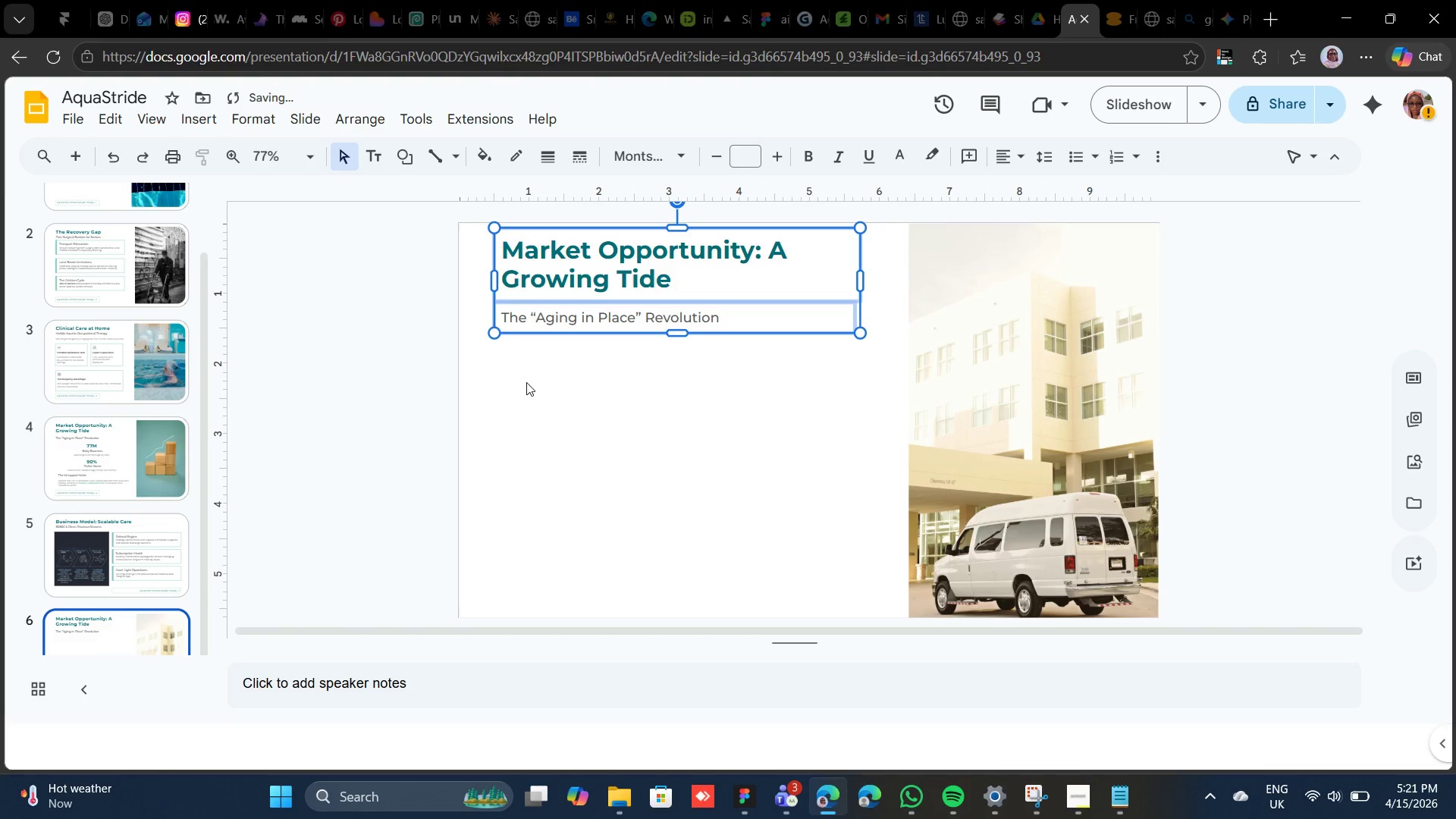 
left_click([526, 382])
 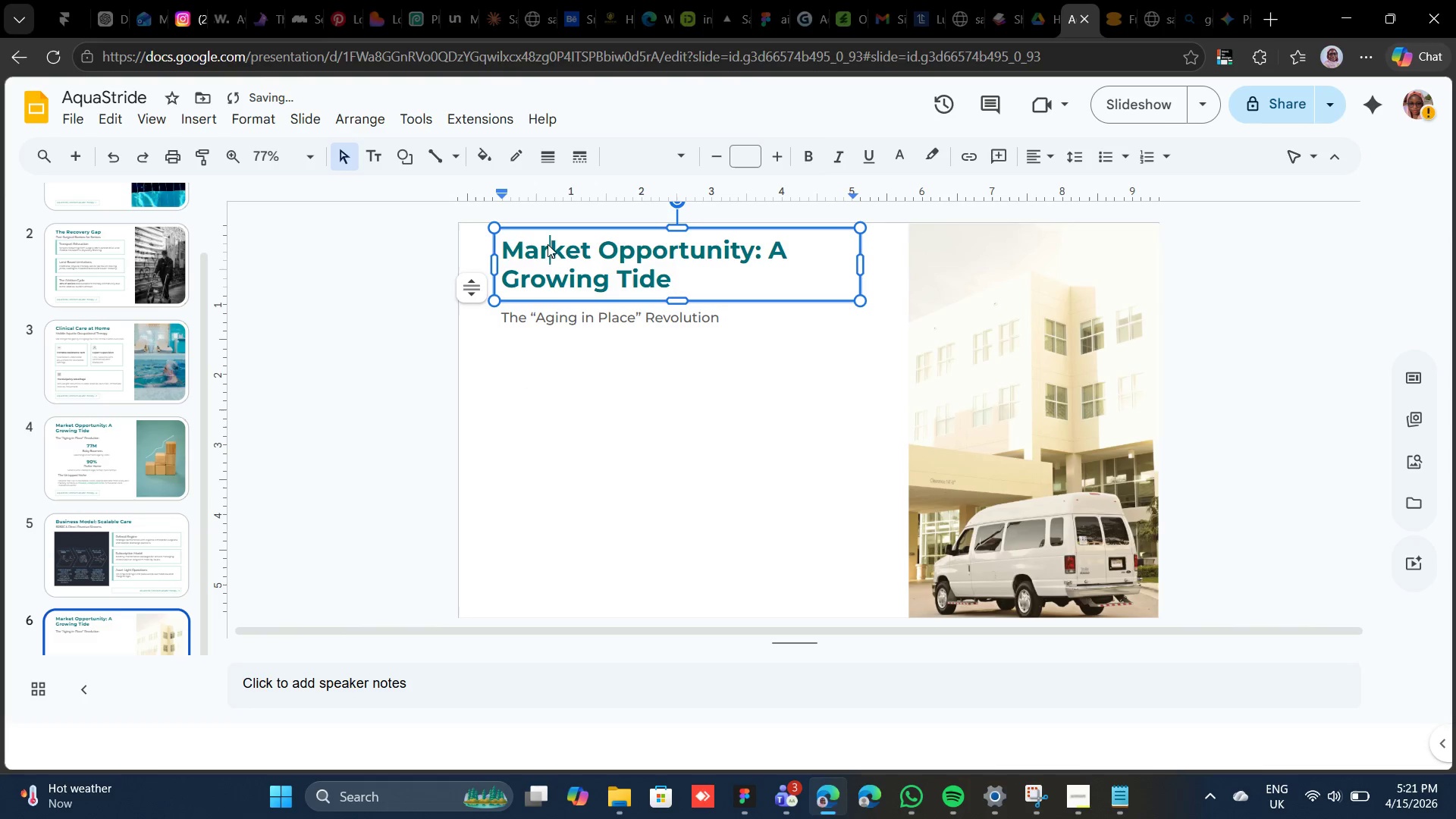 
double_click([548, 244])
 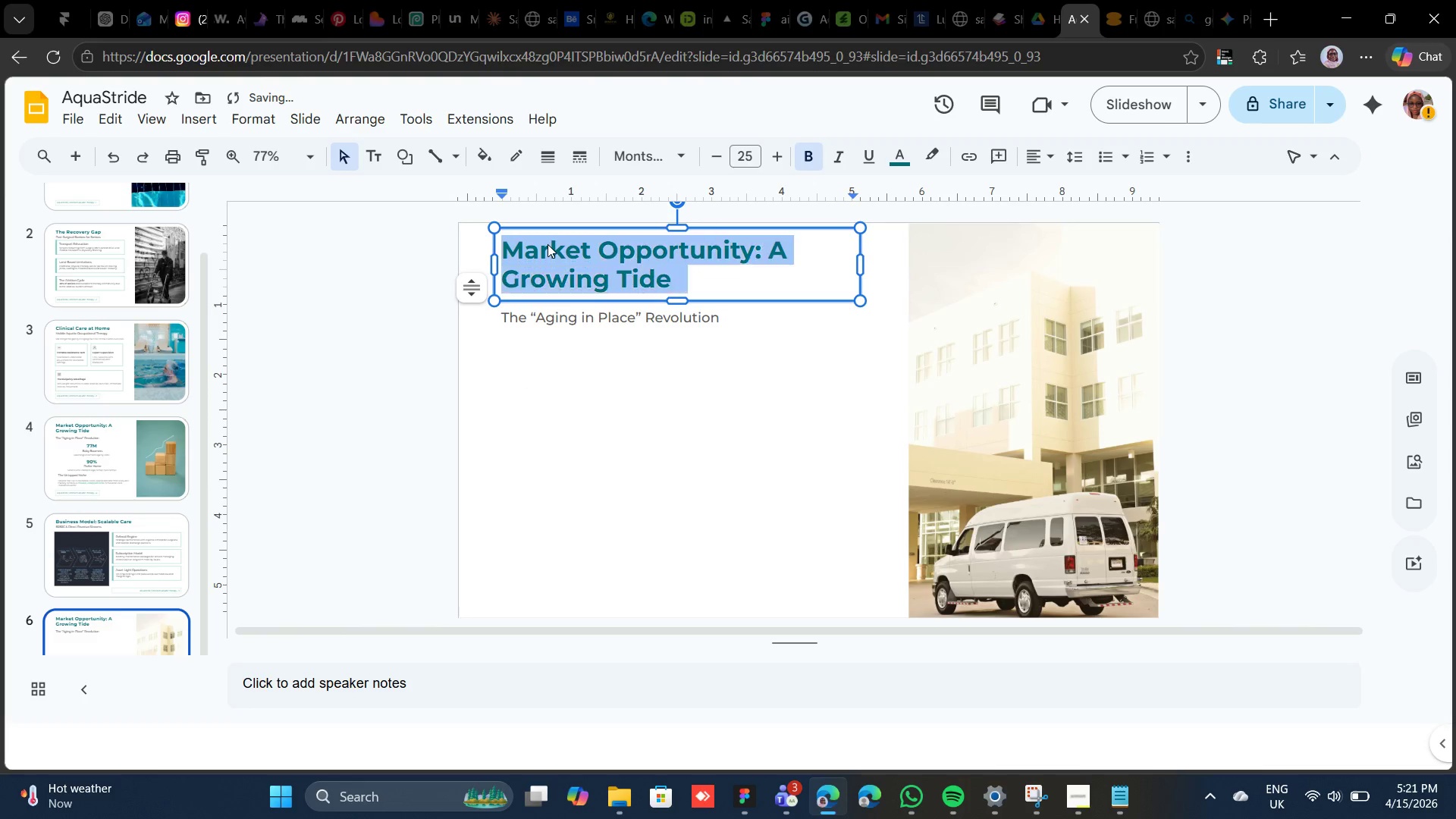 
triple_click([548, 244])
 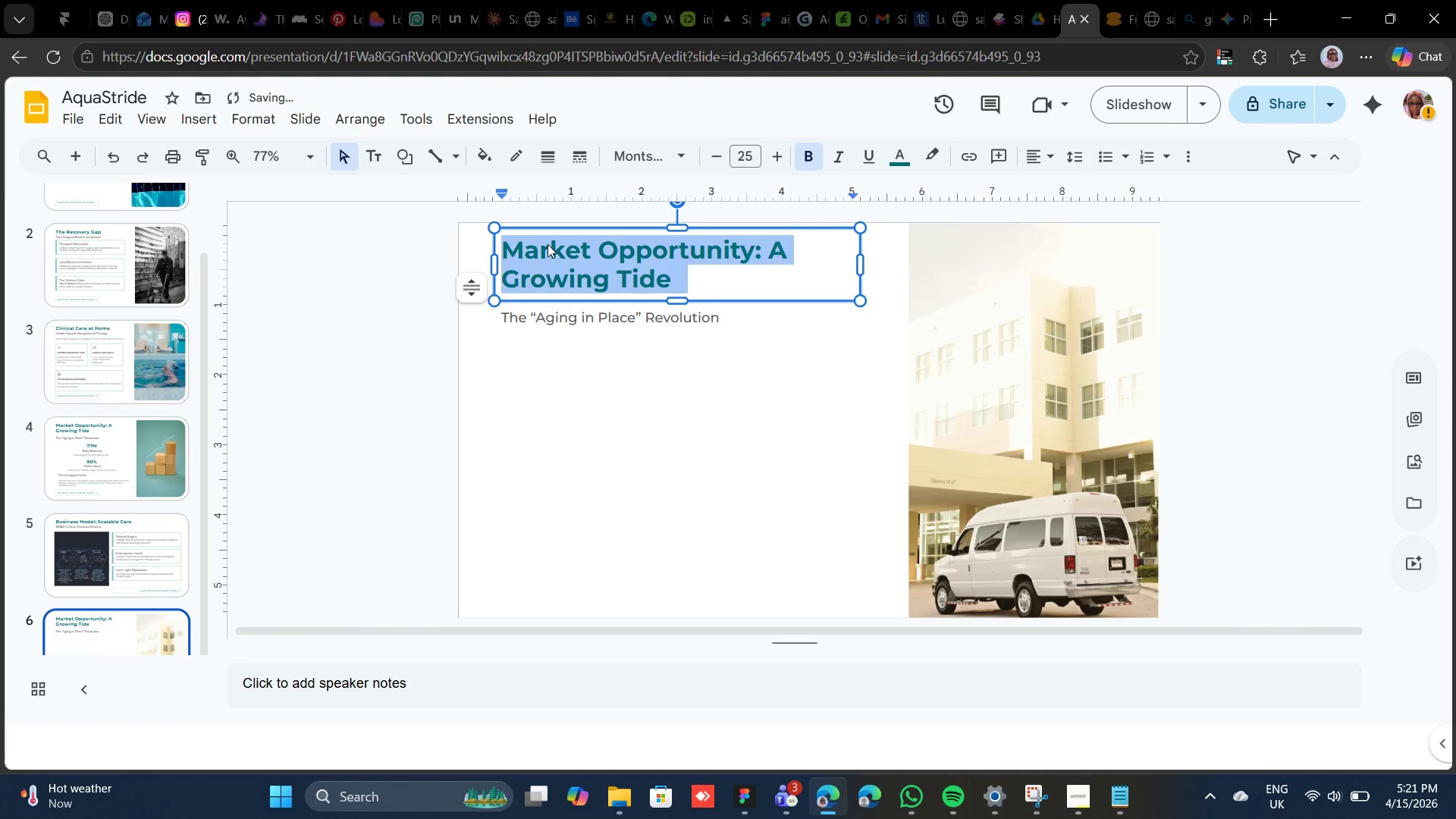 
triple_click([548, 244])
 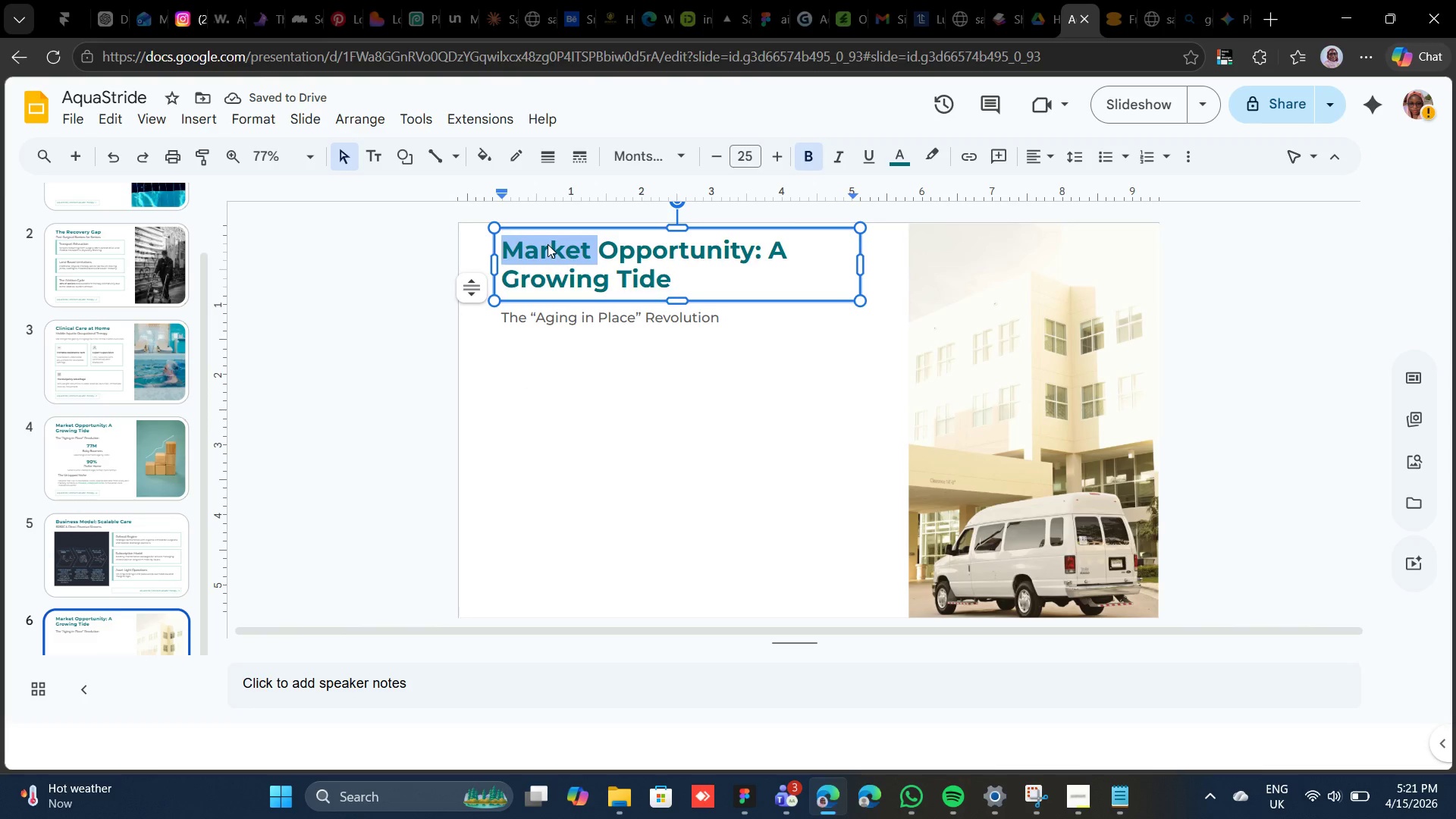 
triple_click([548, 244])
 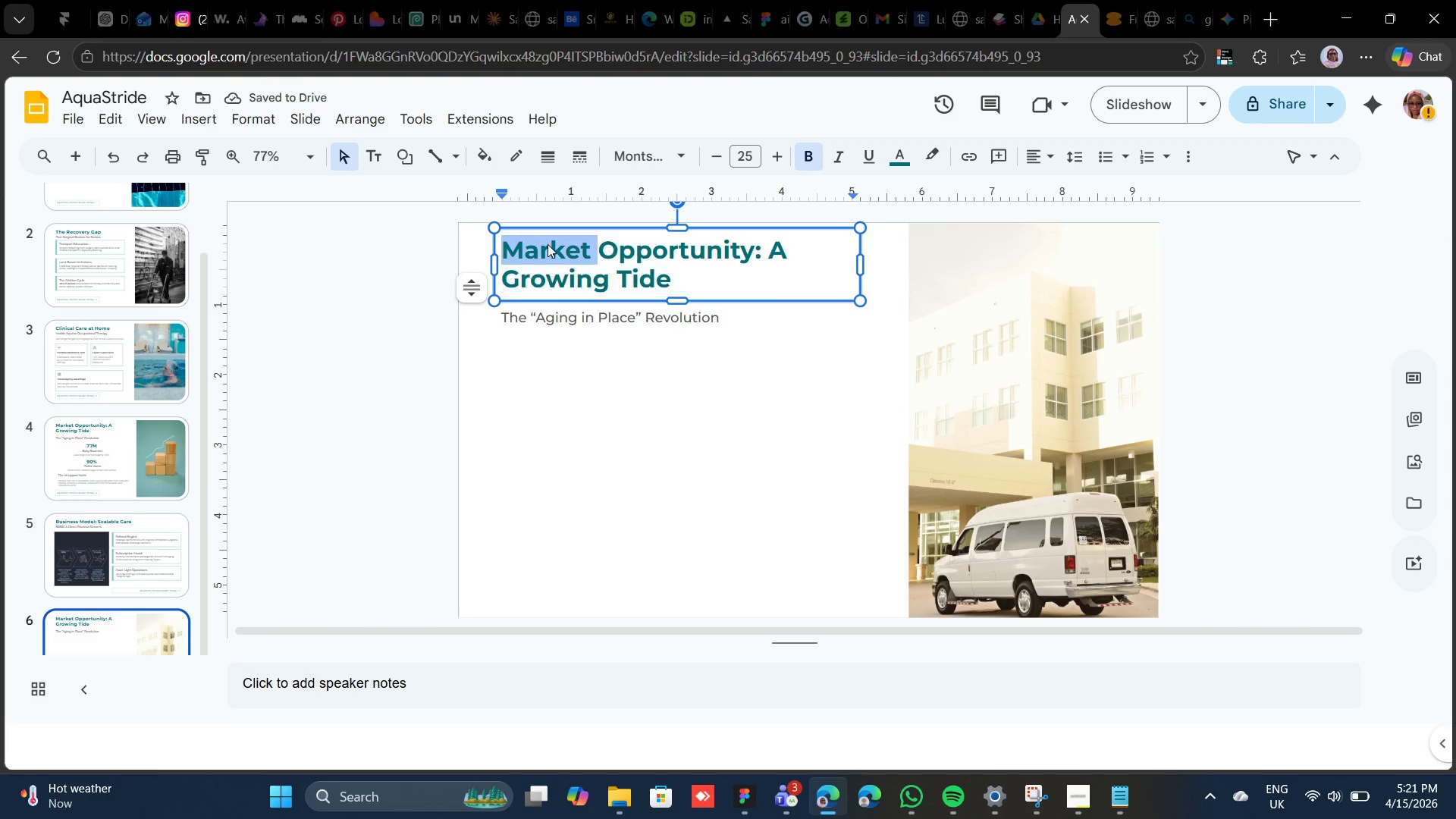 
triple_click([548, 244])
 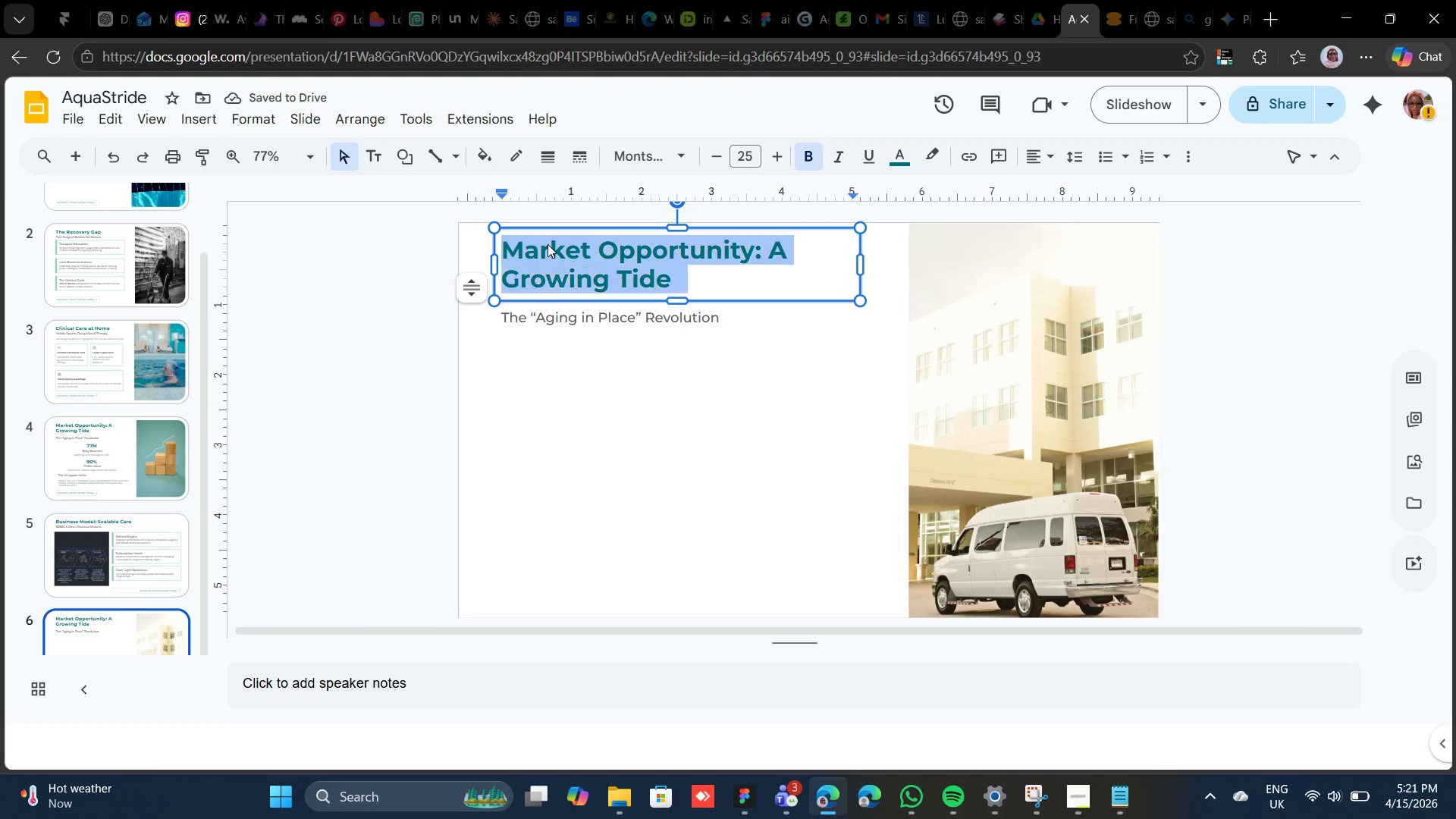 
triple_click([548, 244])
 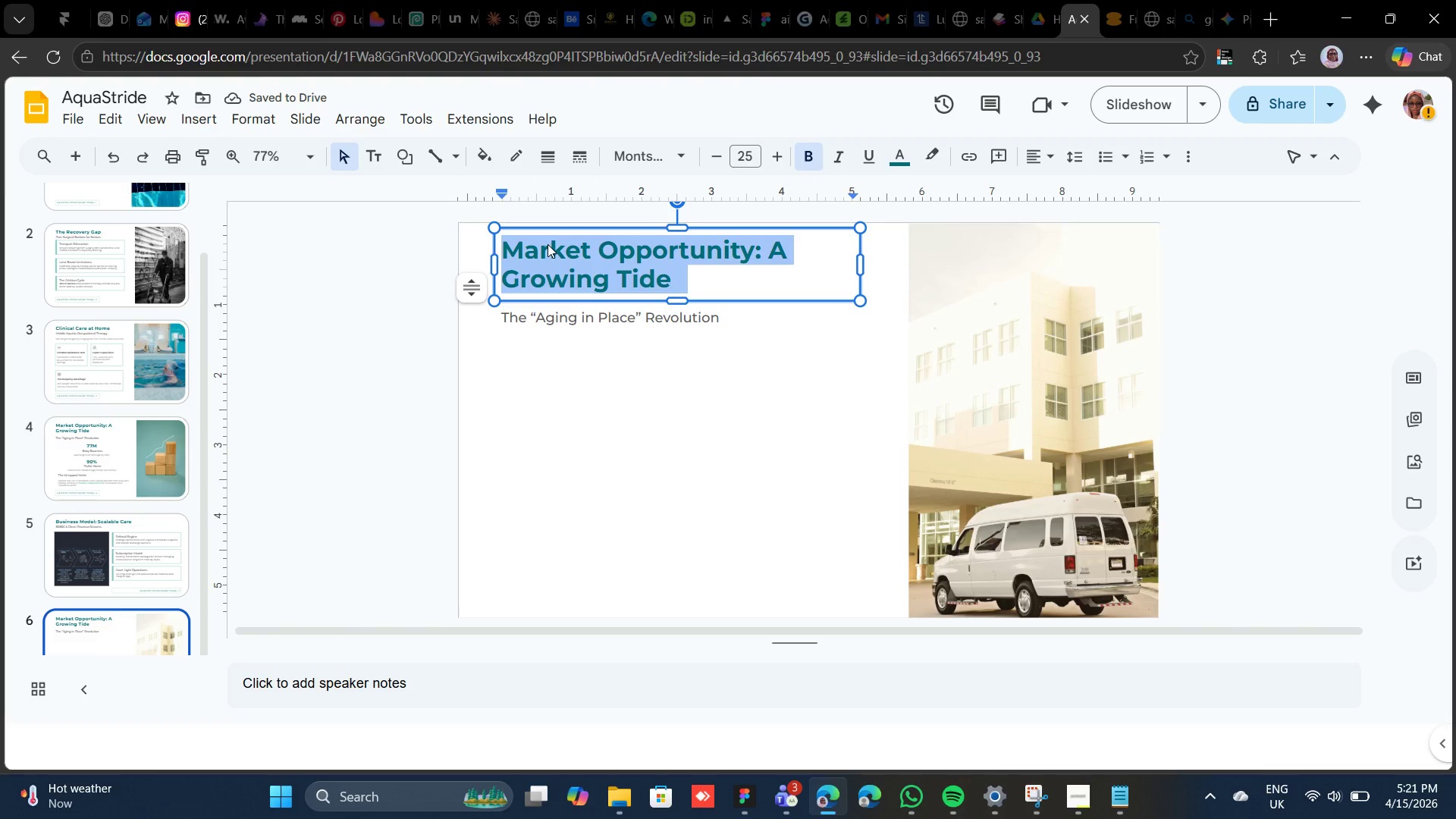 
type(The Ask: Scaling the Impact)
 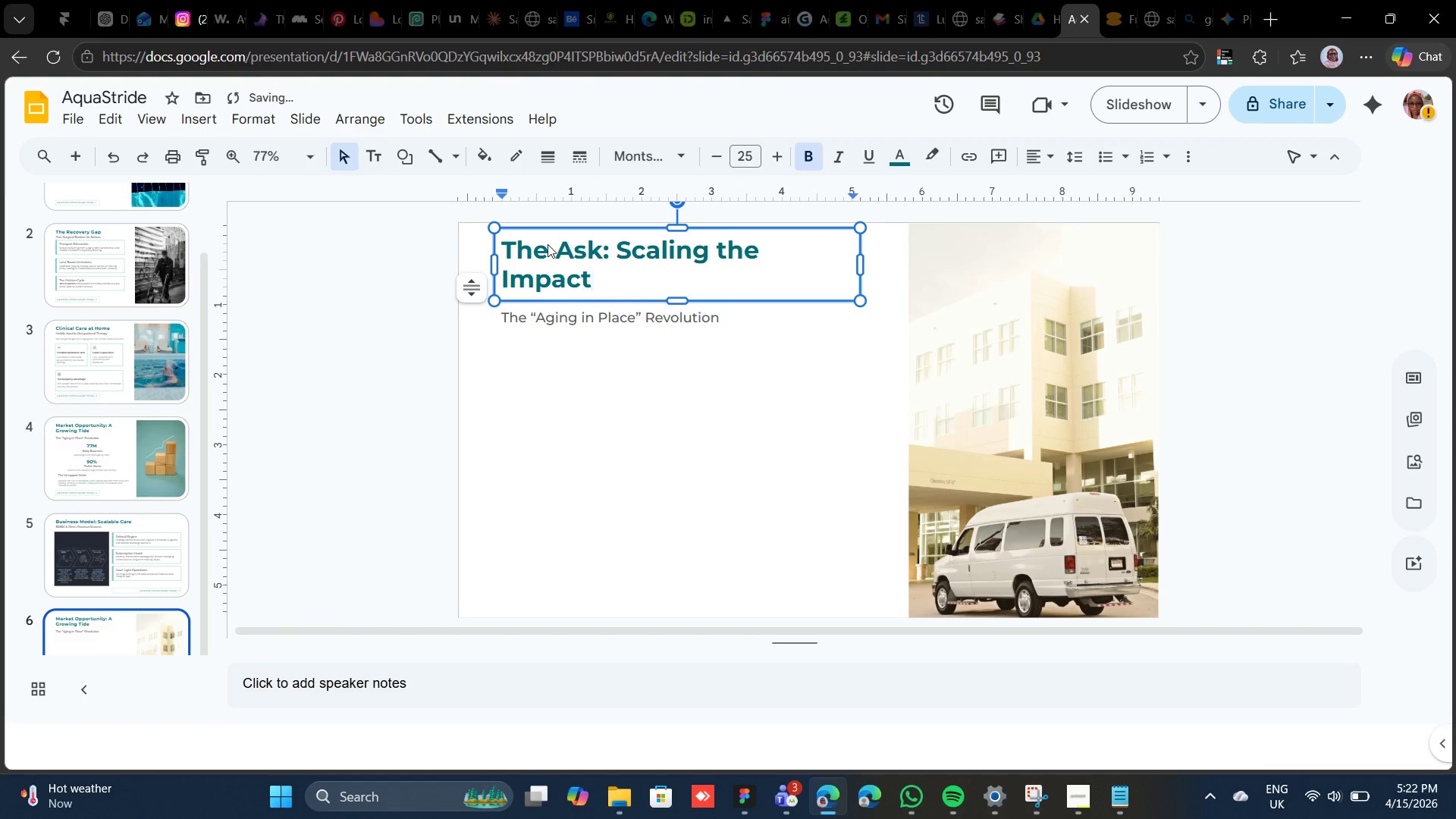 
double_click([557, 320])
 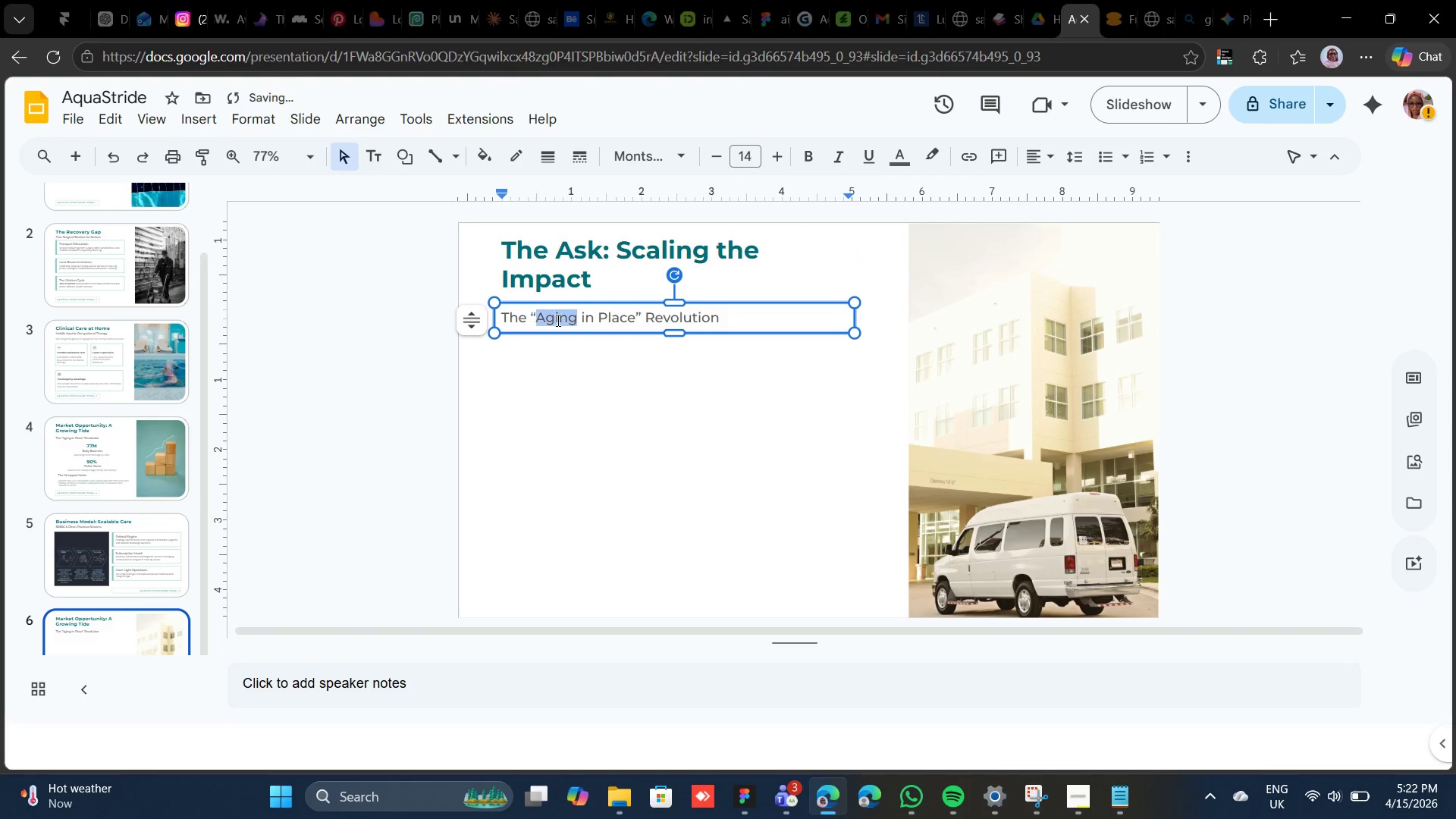 
triple_click([557, 320])
 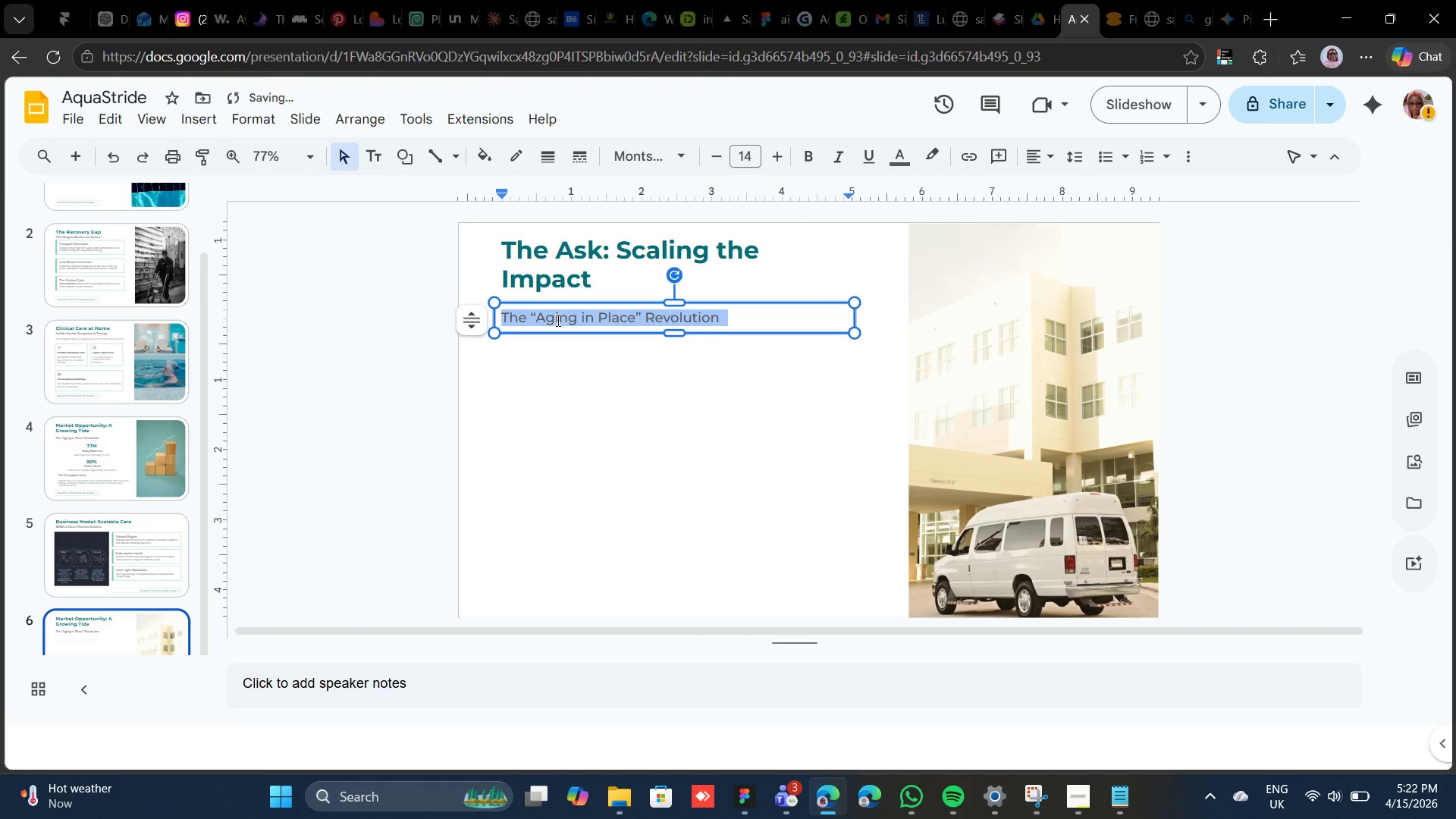 
type(Investment for E)
key(Backspace)
type(Resi)
key(Backspace)
key(Backspace)
type(gional Expansion)
 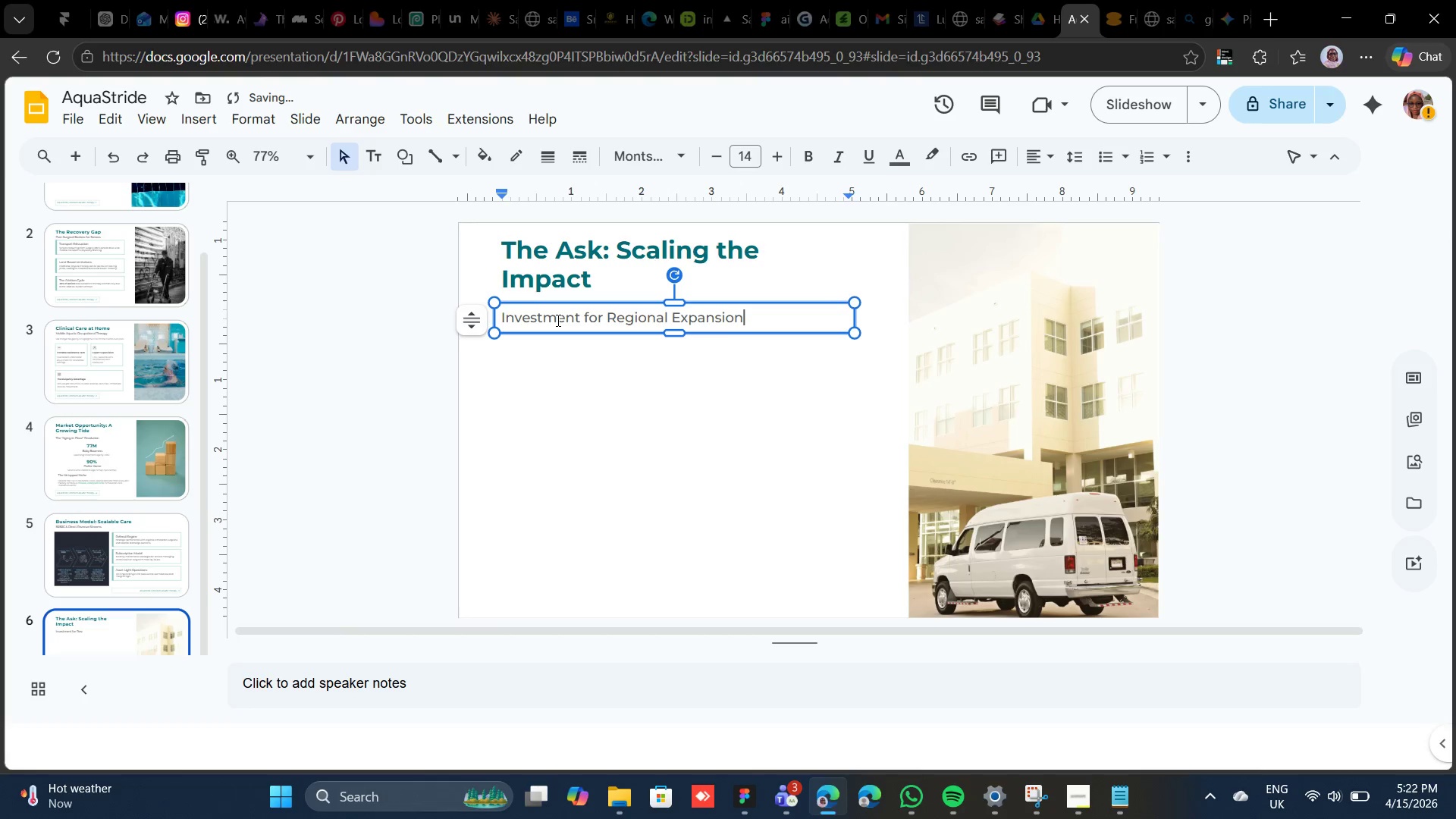 
left_click([551, 394])
 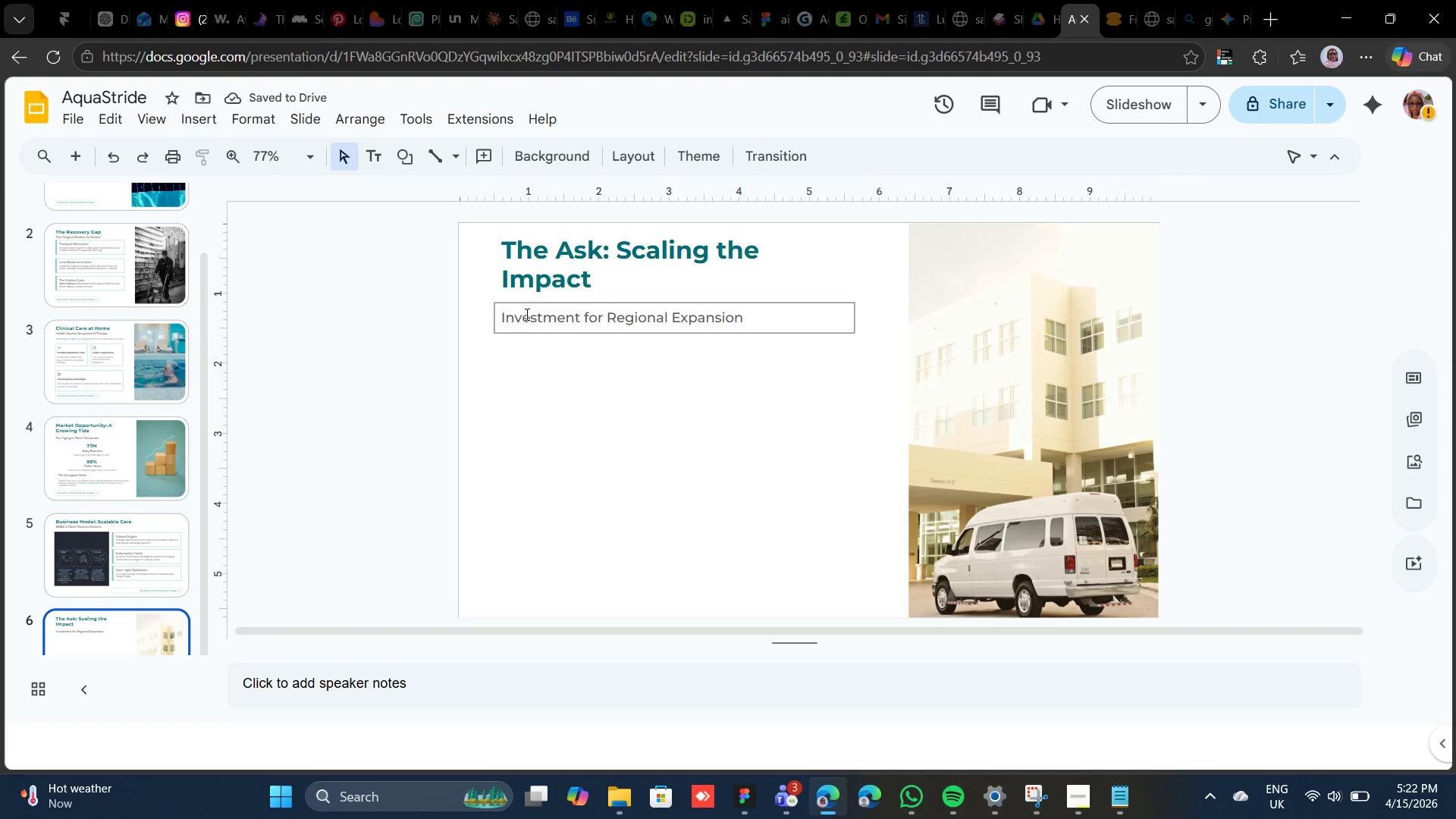 
left_click([524, 306])
 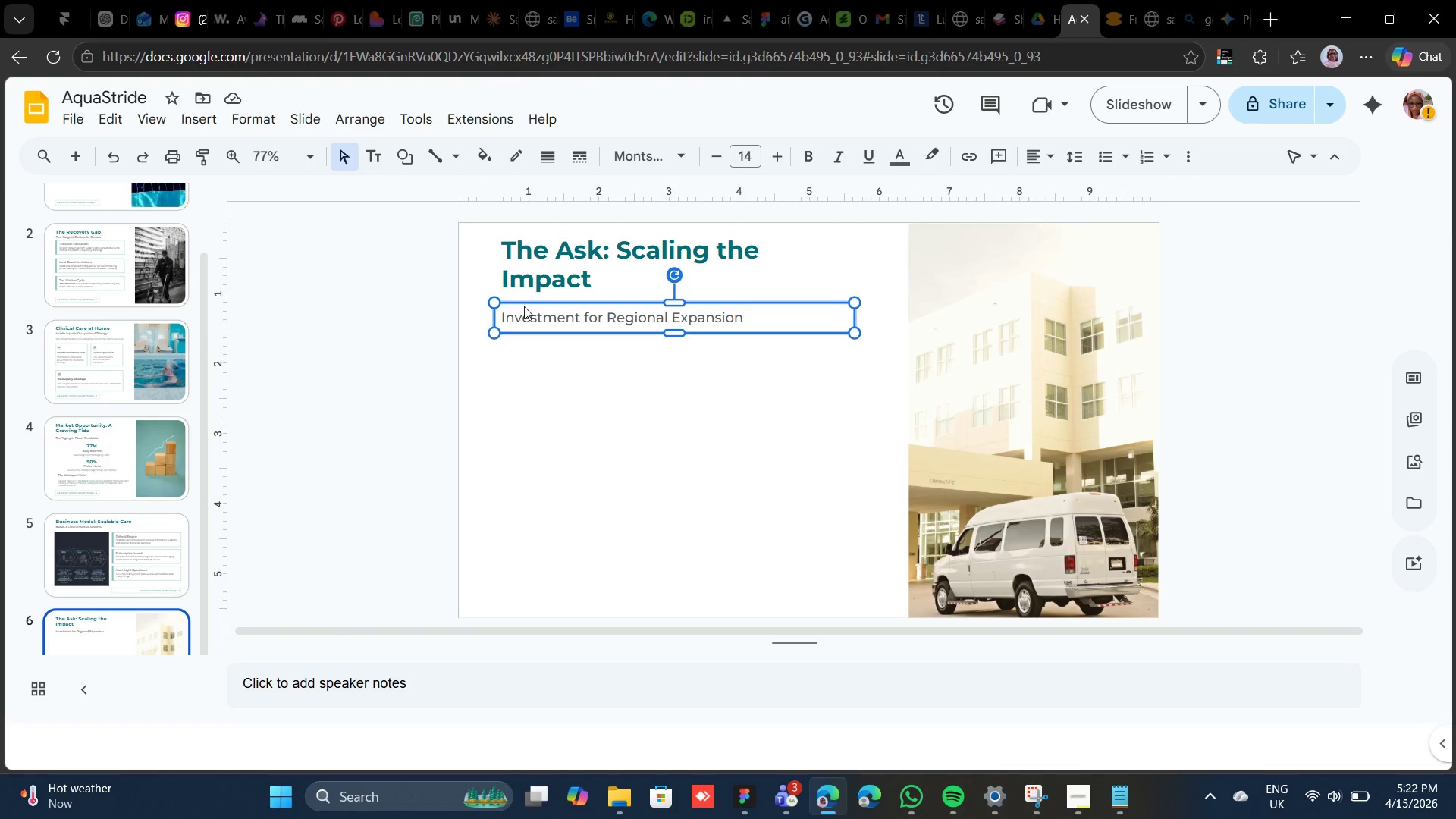 
key(Control+D)
 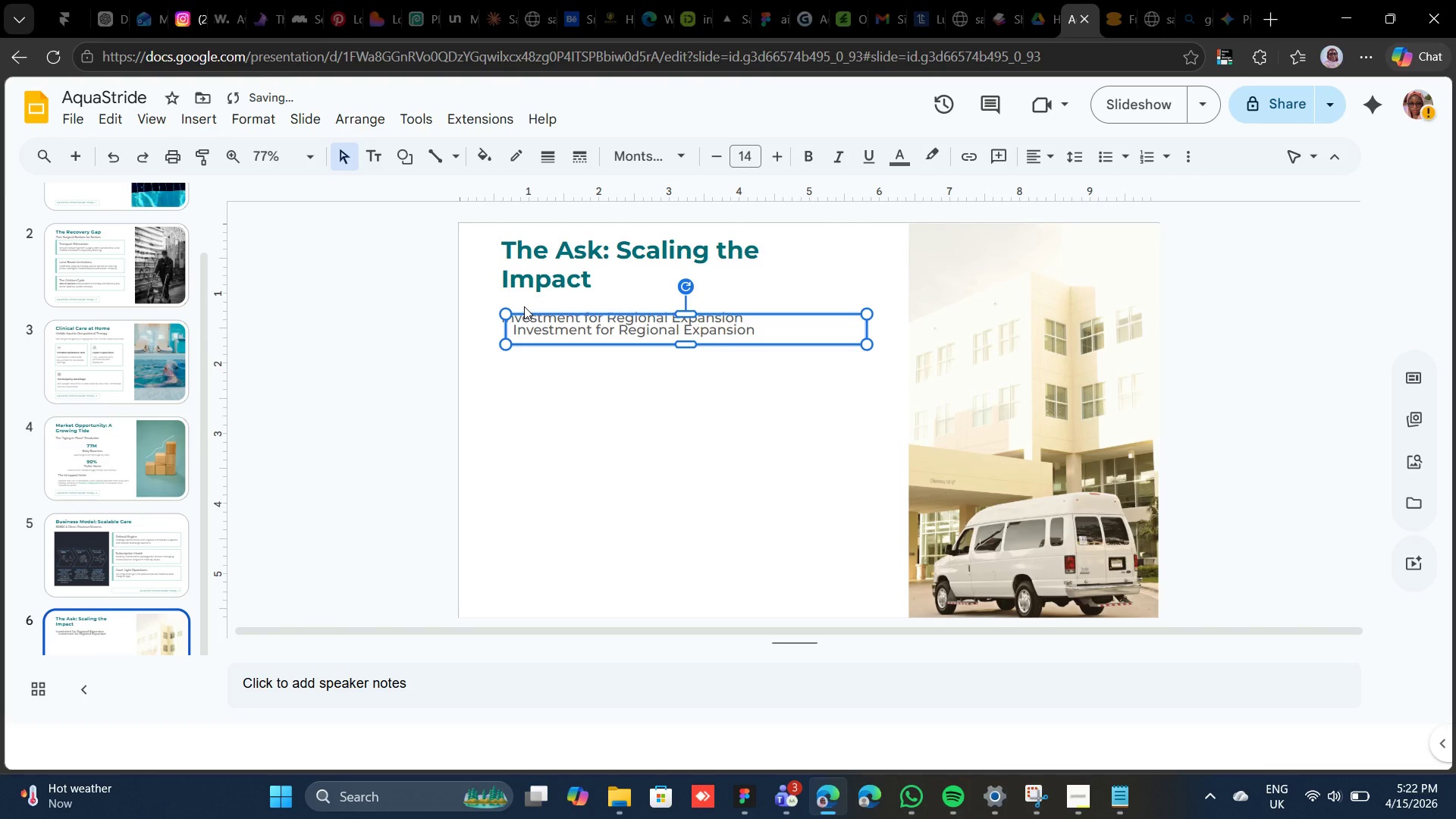 
hold_key(key=ShiftLeft, duration=0.62)
 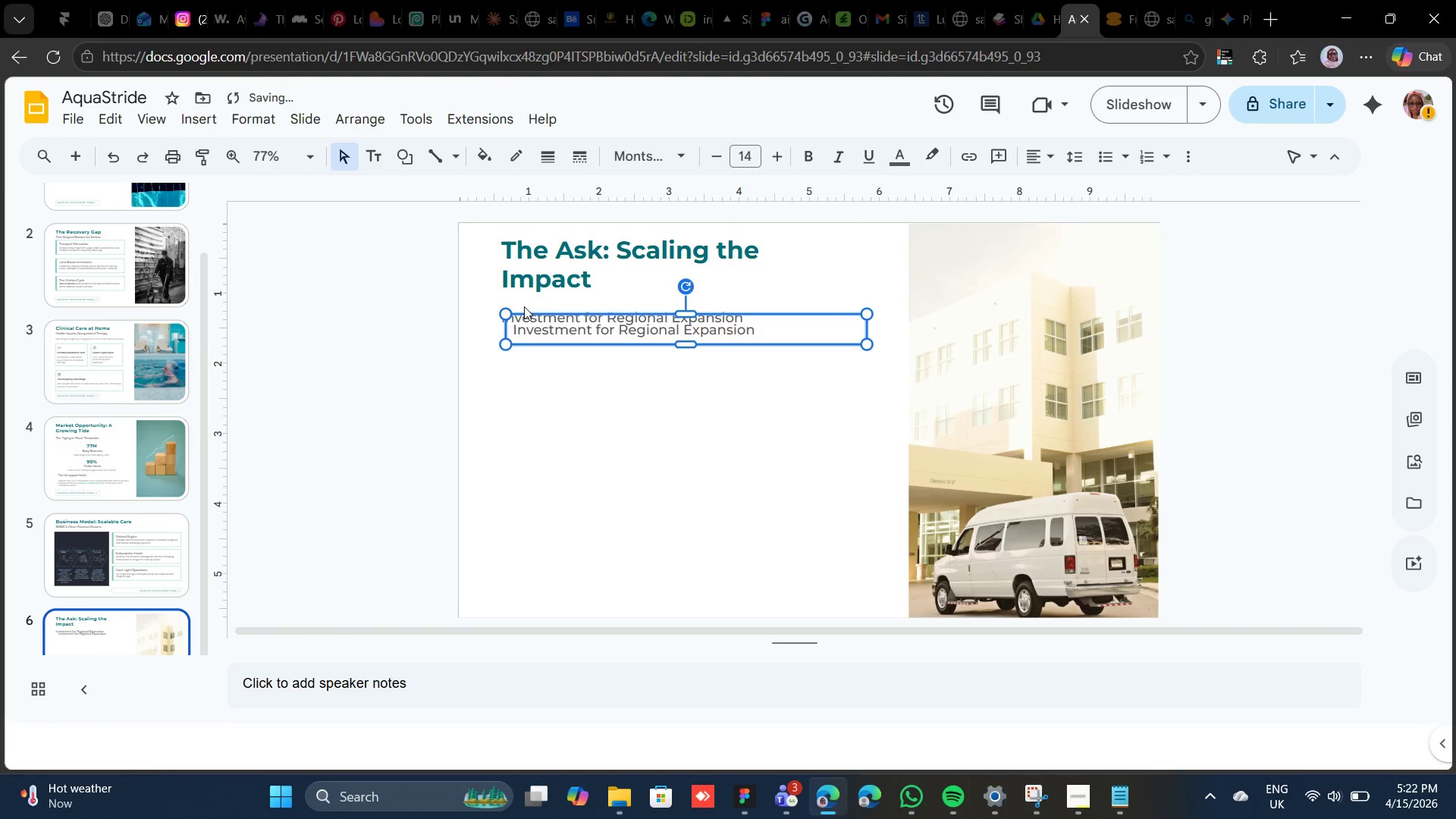 
key(Shift+ArrowLeft)
 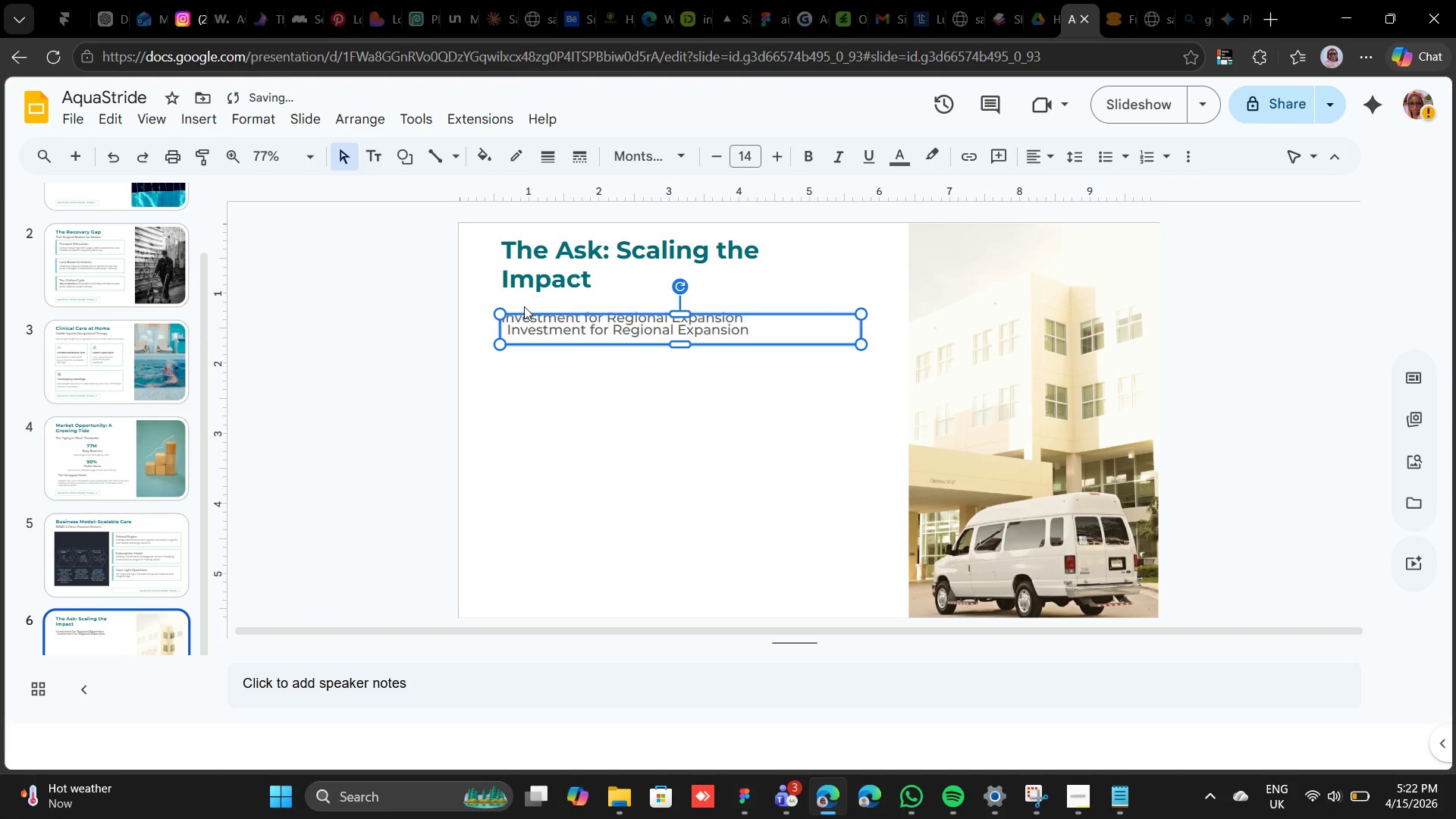 
key(Shift+ArrowDown)
 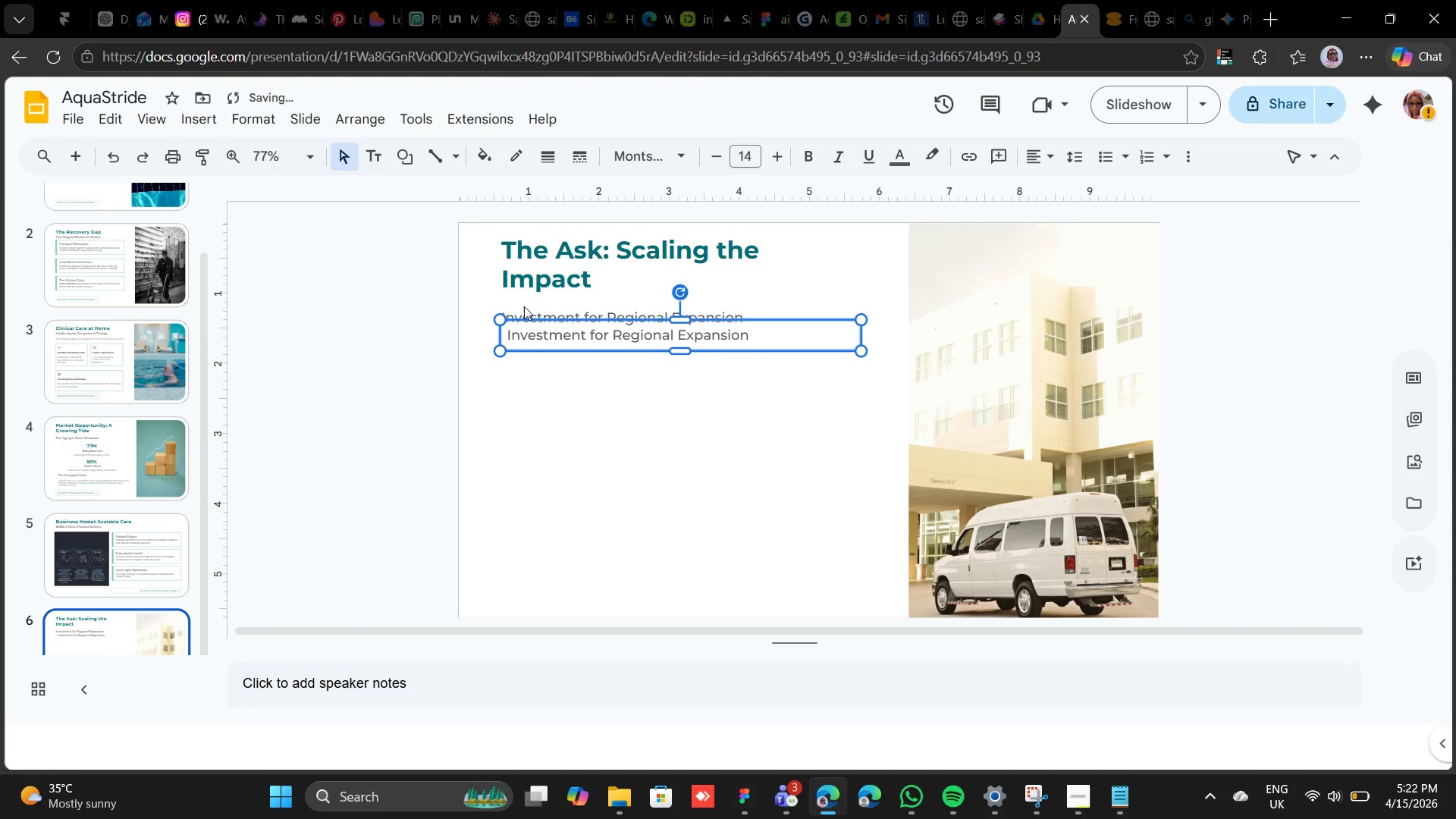 
key(Shift+ArrowDown)
 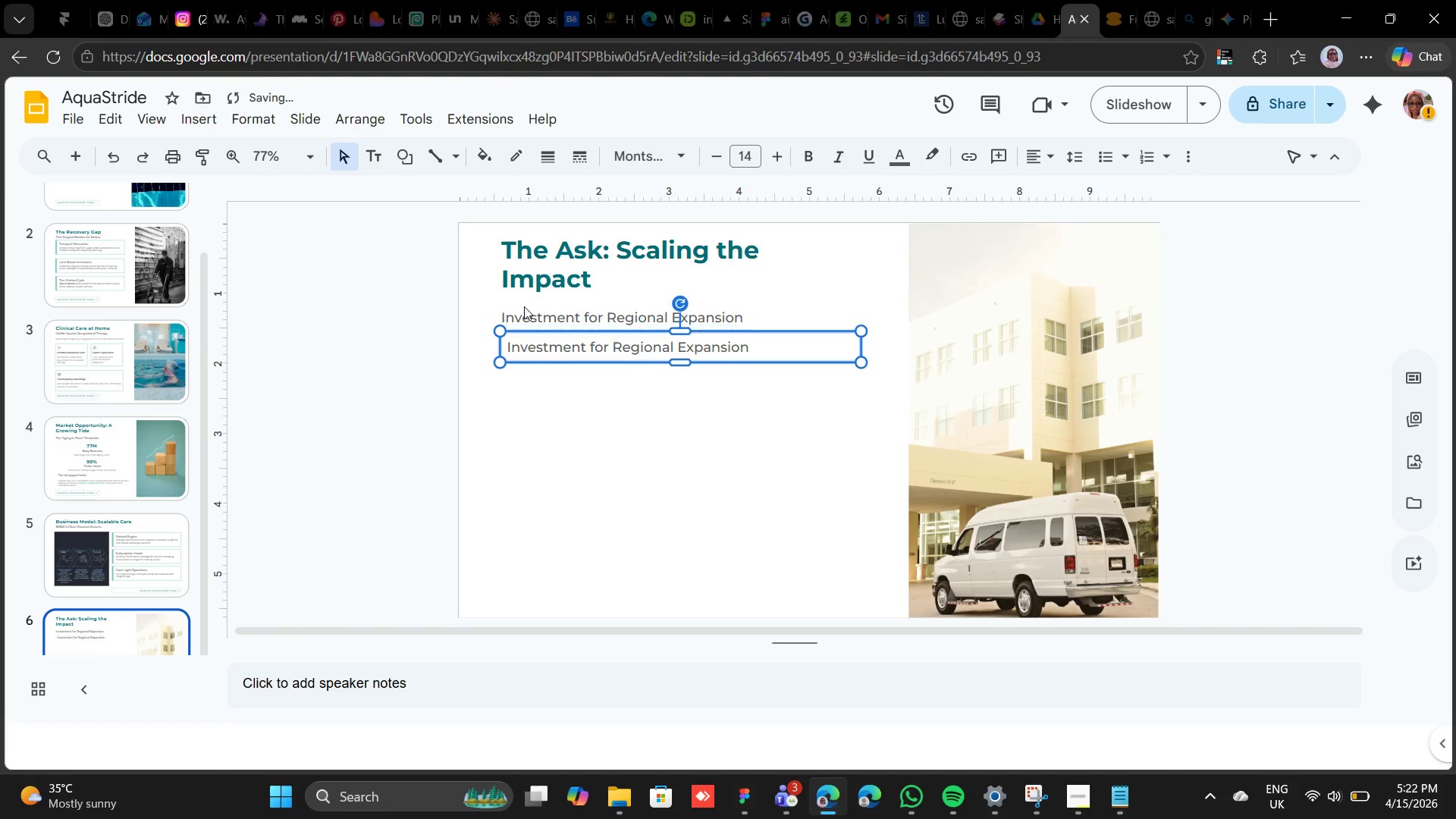 
key(Shift+ArrowDown)
 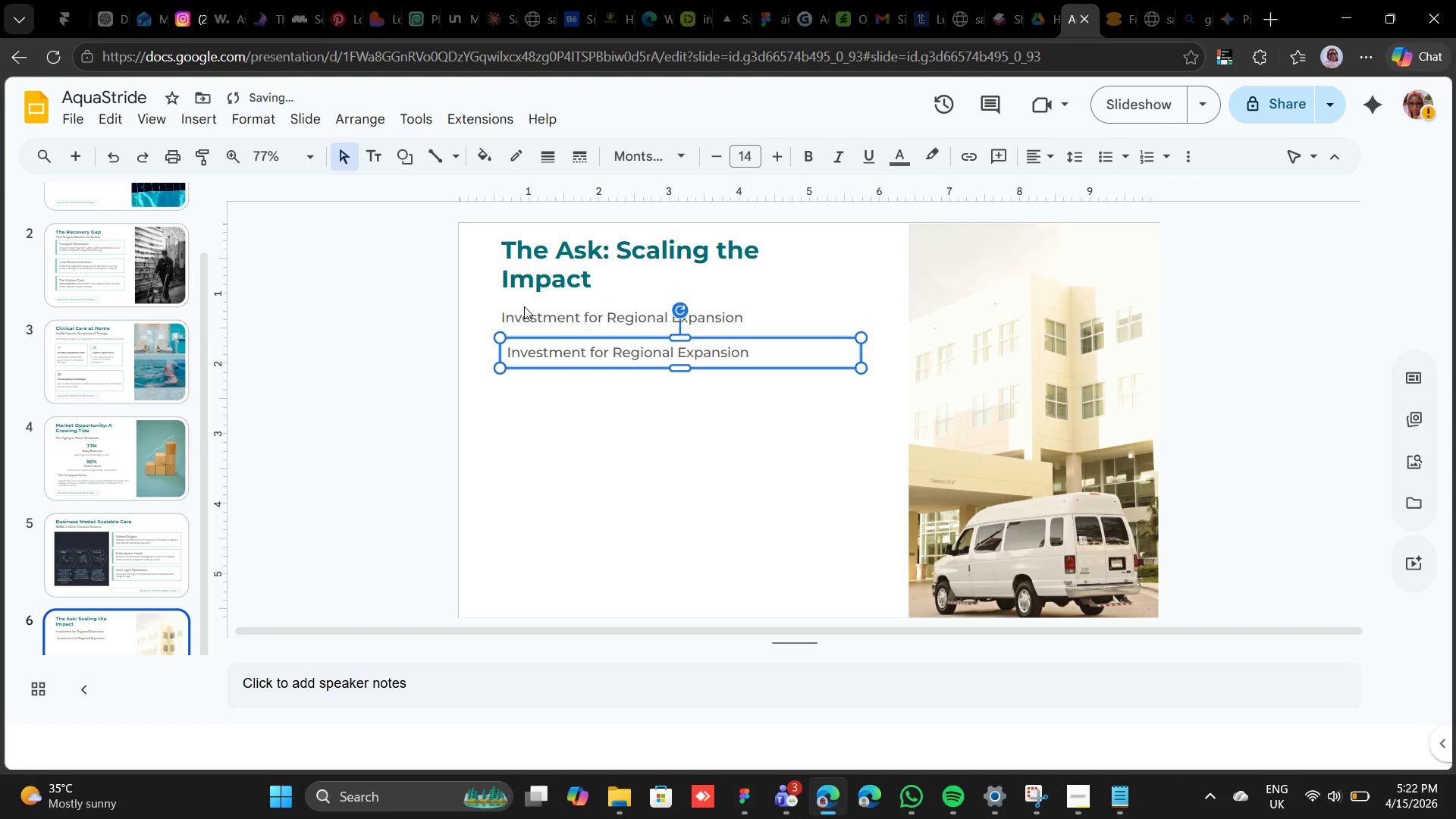 
key(Shift+ArrowDown)
 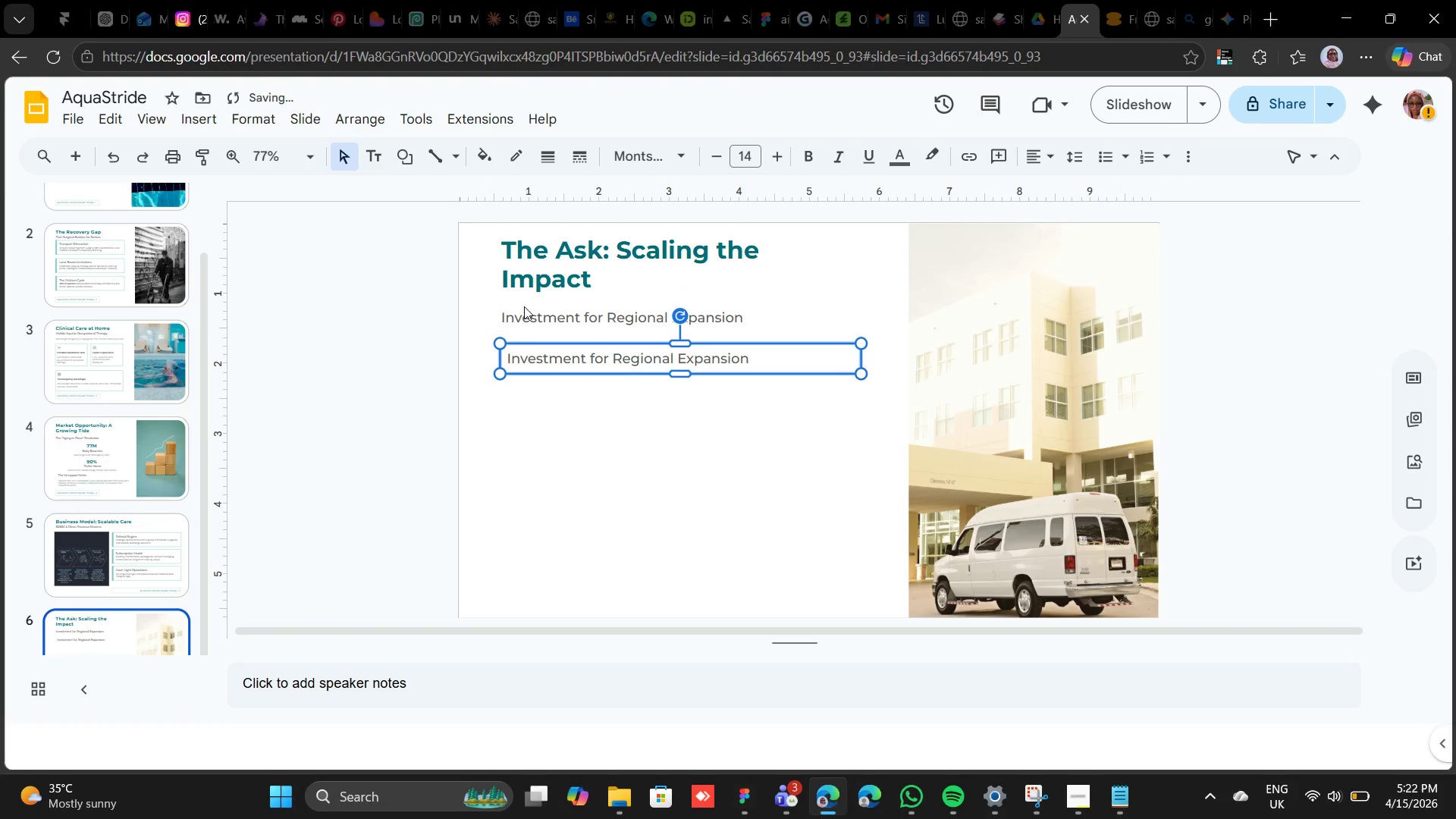 
key(Shift+ArrowDown)
 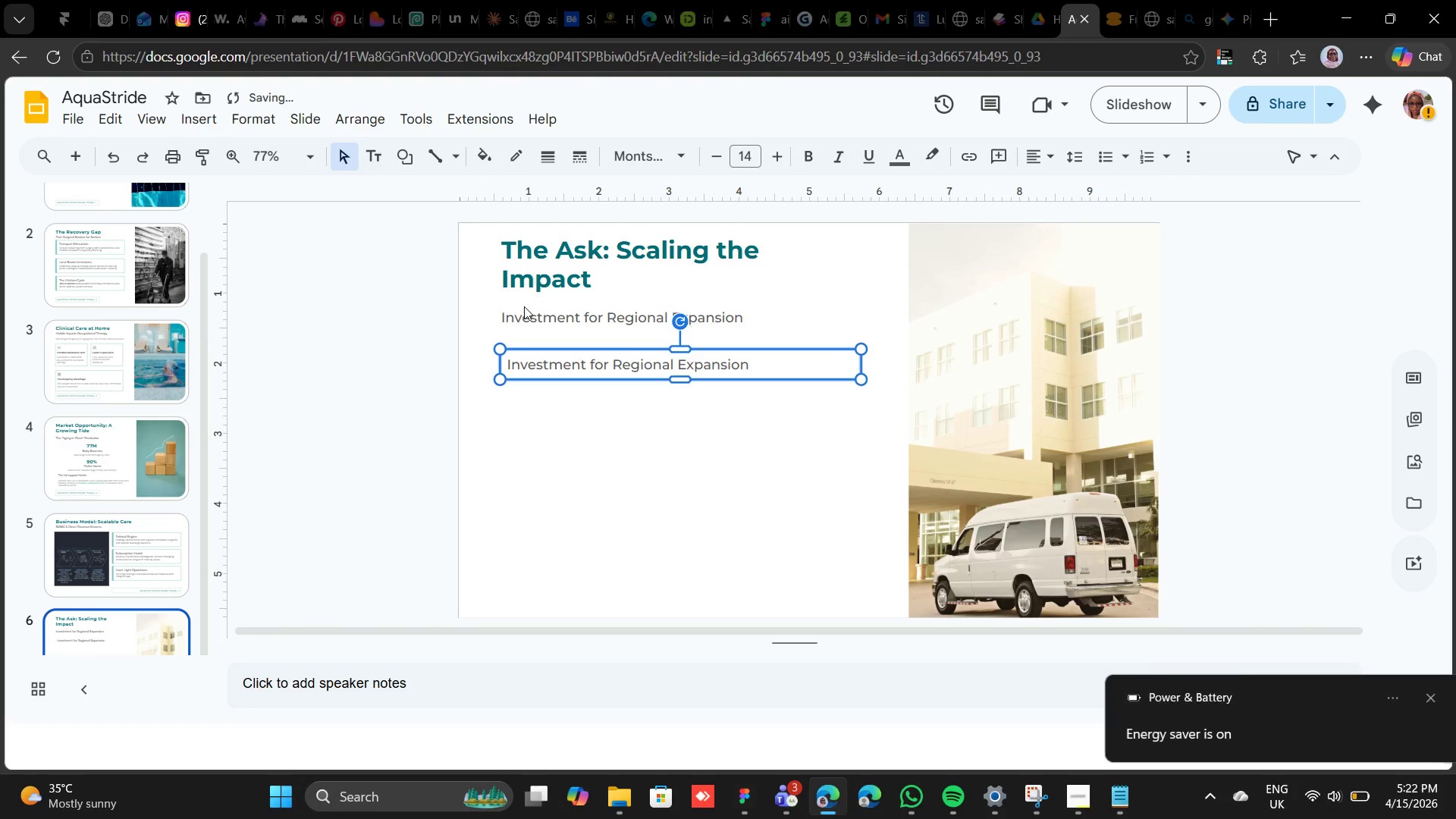 
key(Shift+ArrowDown)
 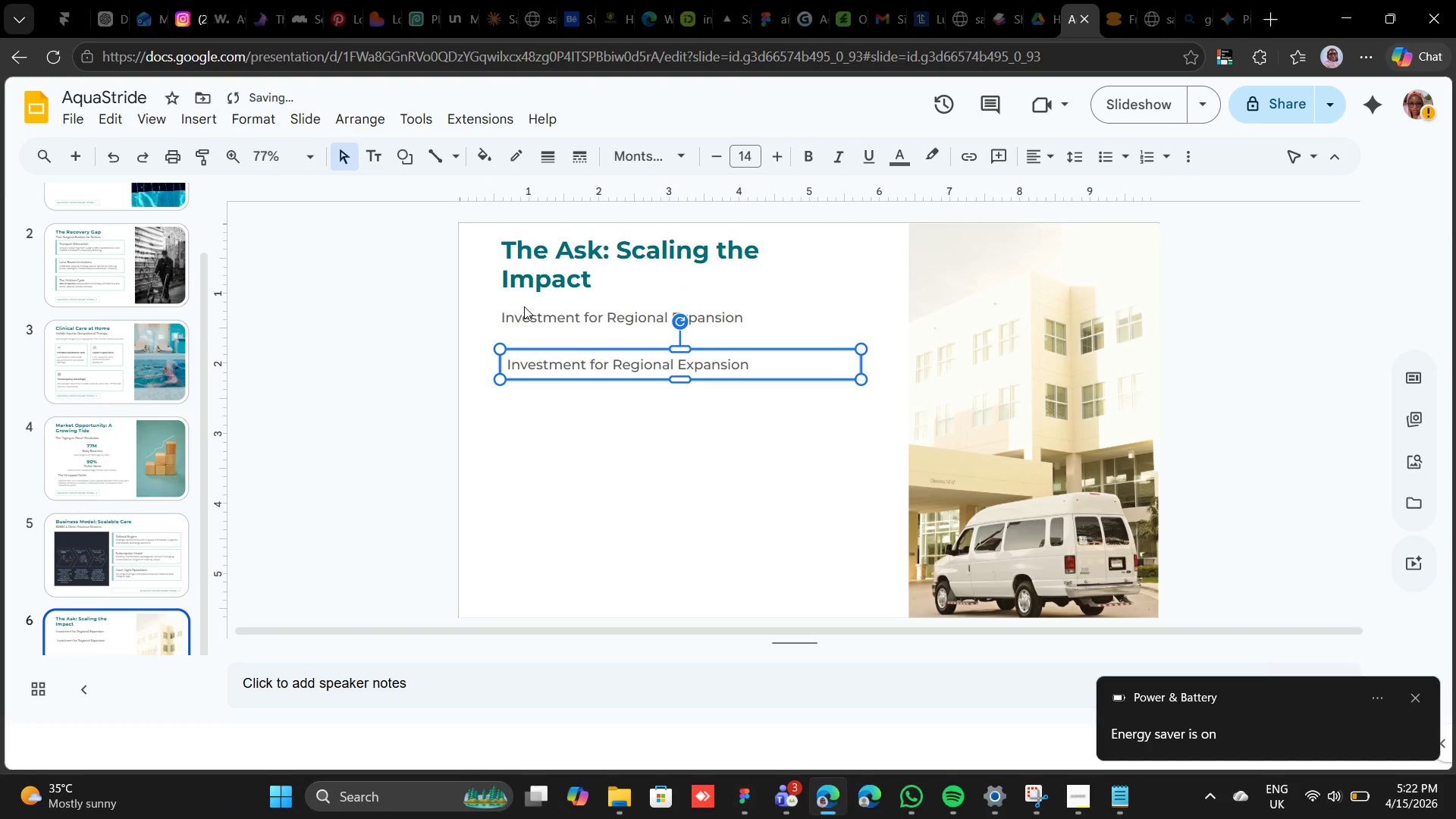 
key(Shift+ArrowUp)
 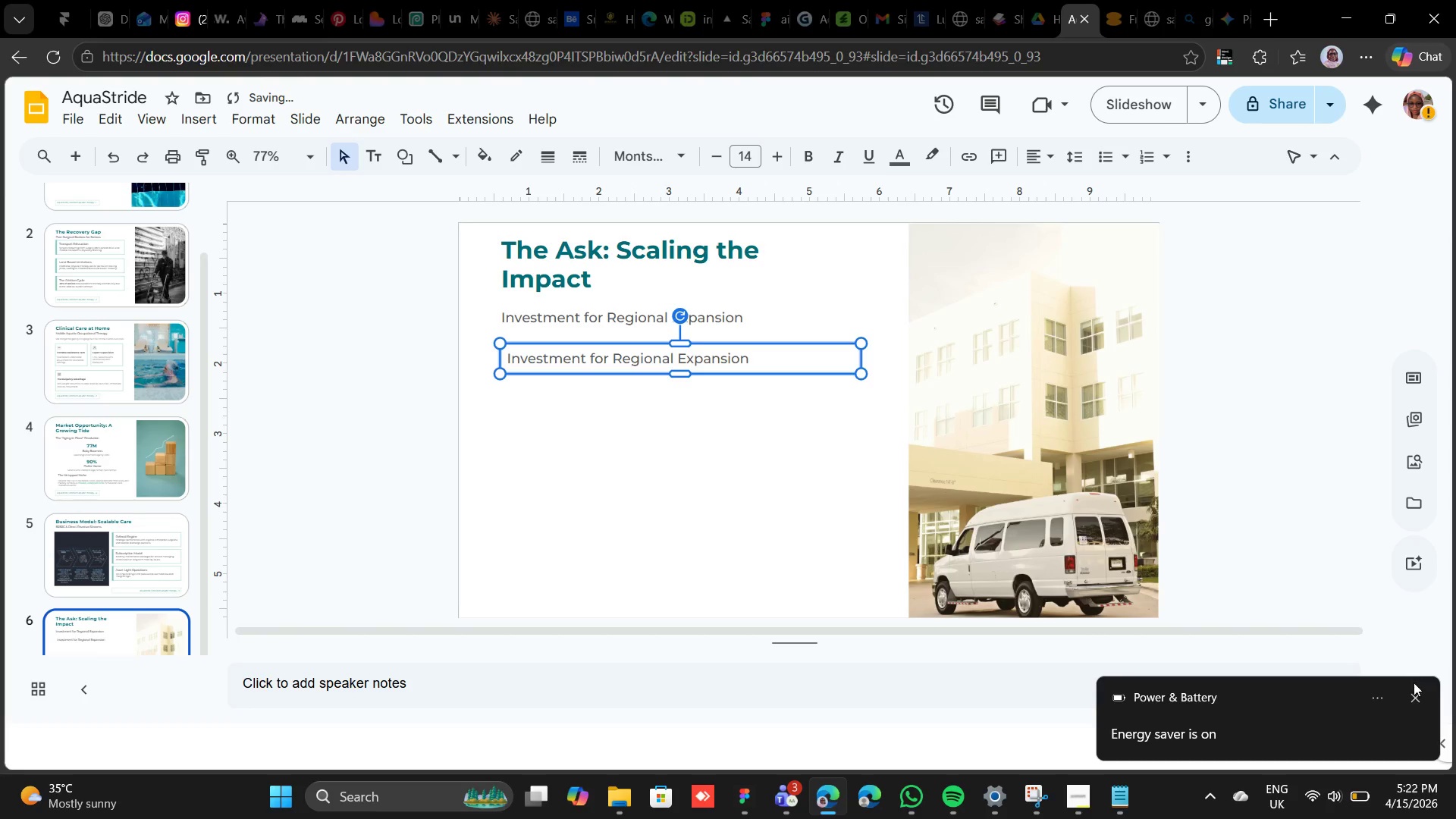 
left_click([1418, 695])
 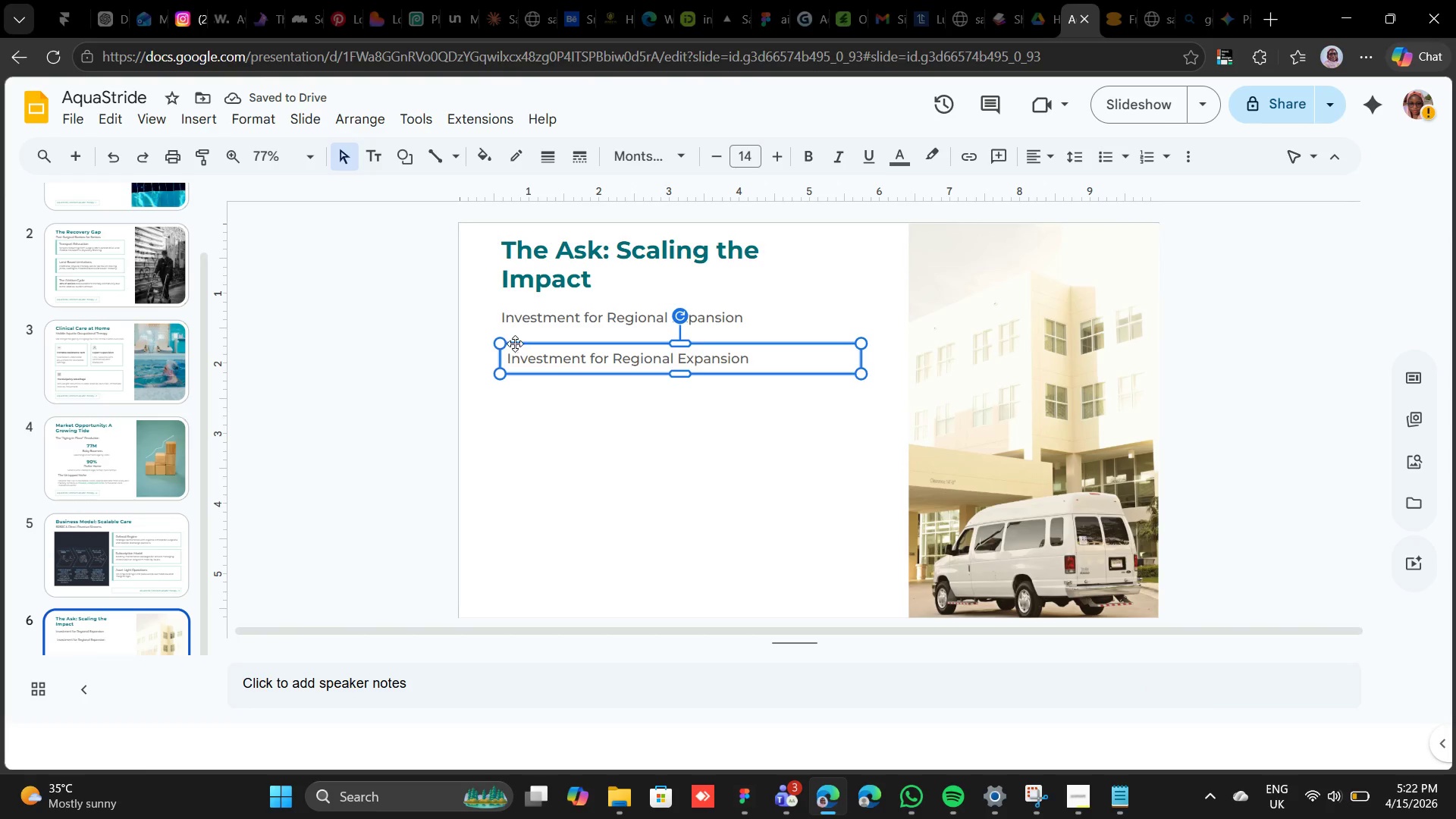 
double_click([523, 363])
 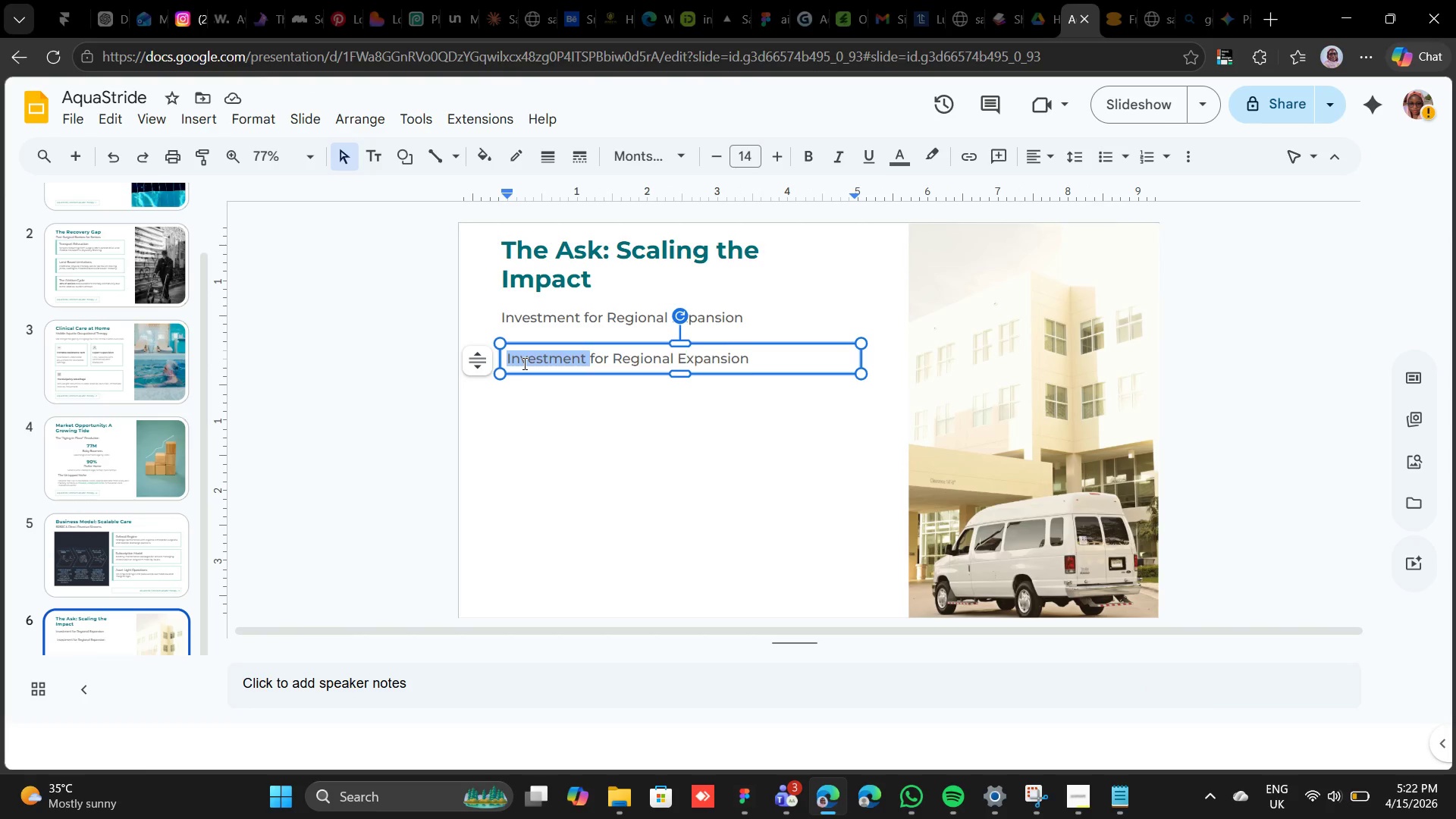 
triple_click([523, 363])
 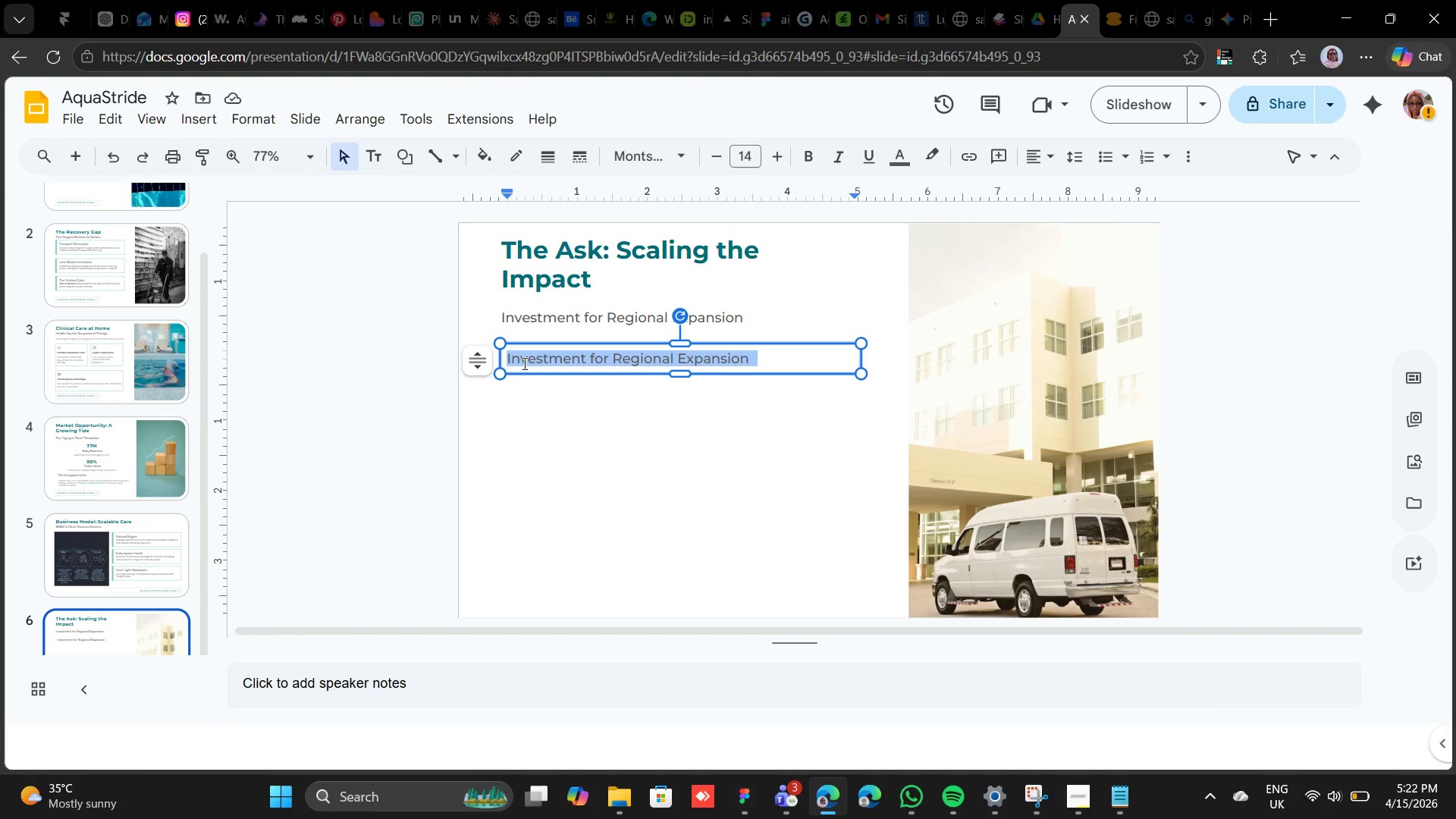 
type(Mobile Units)
 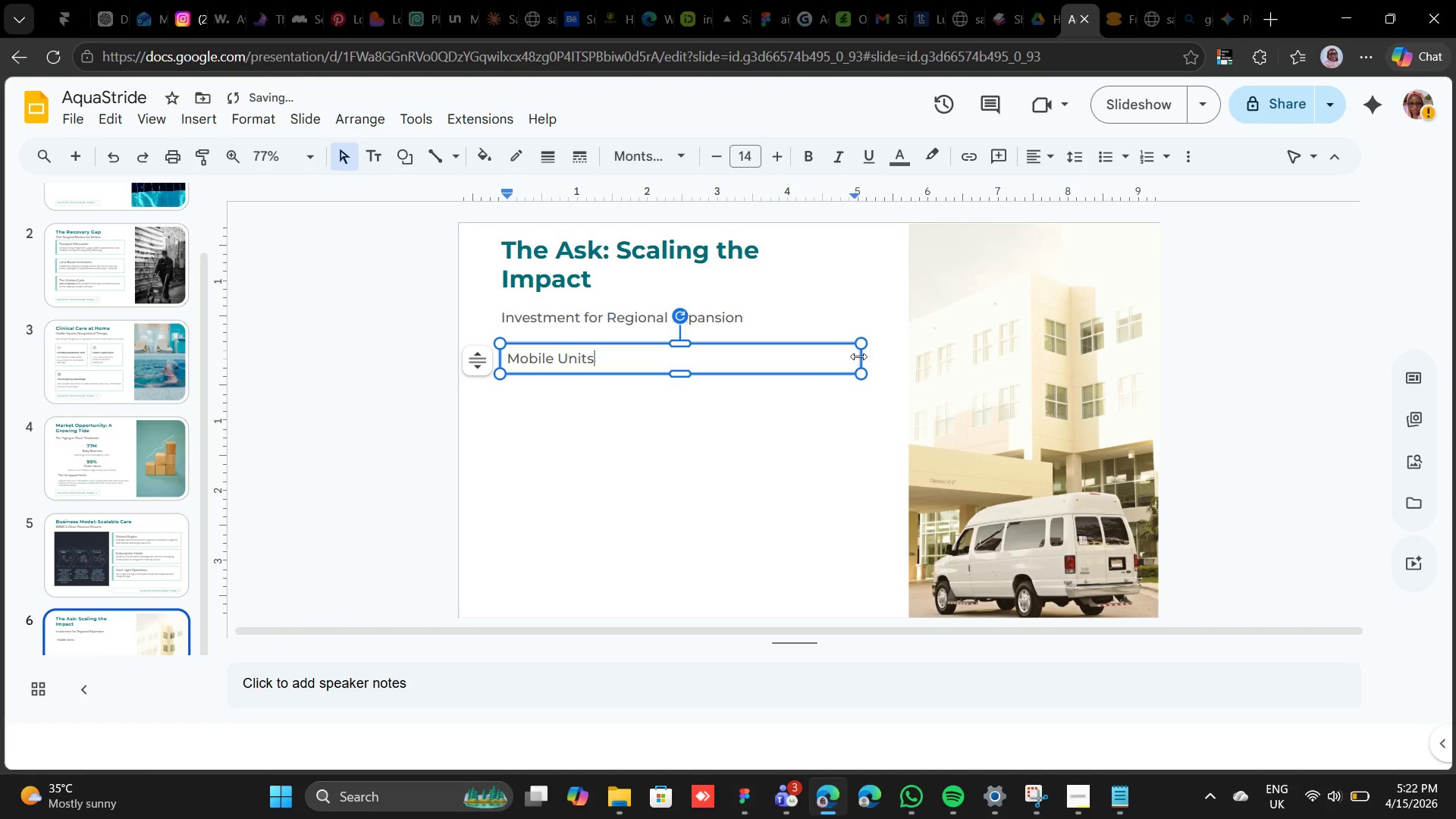 
left_click_drag(start_coordinate=[860, 358], to_coordinate=[652, 352])
 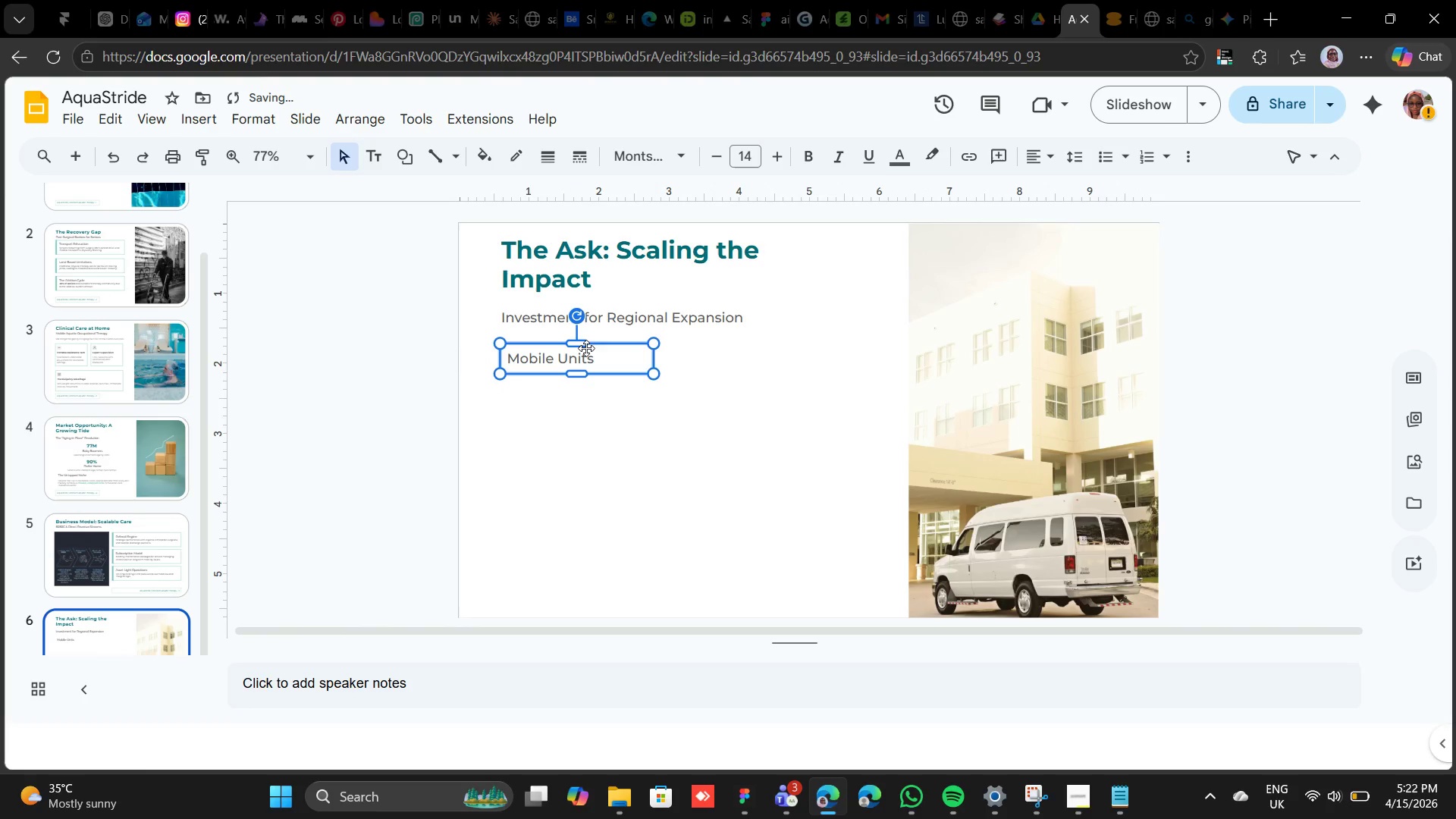 
key(Control+ControlRight)
 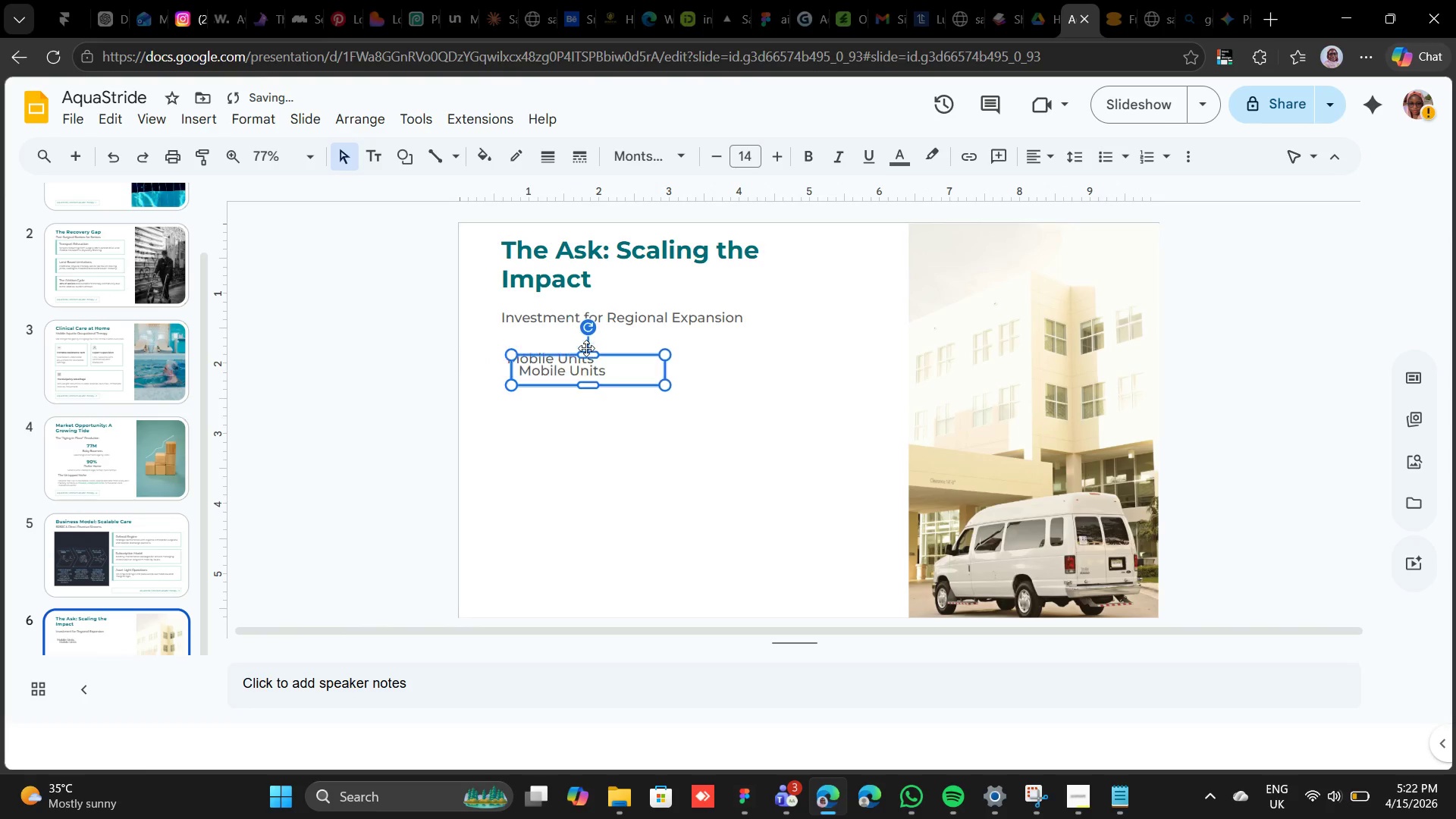 
key(Control+D)
 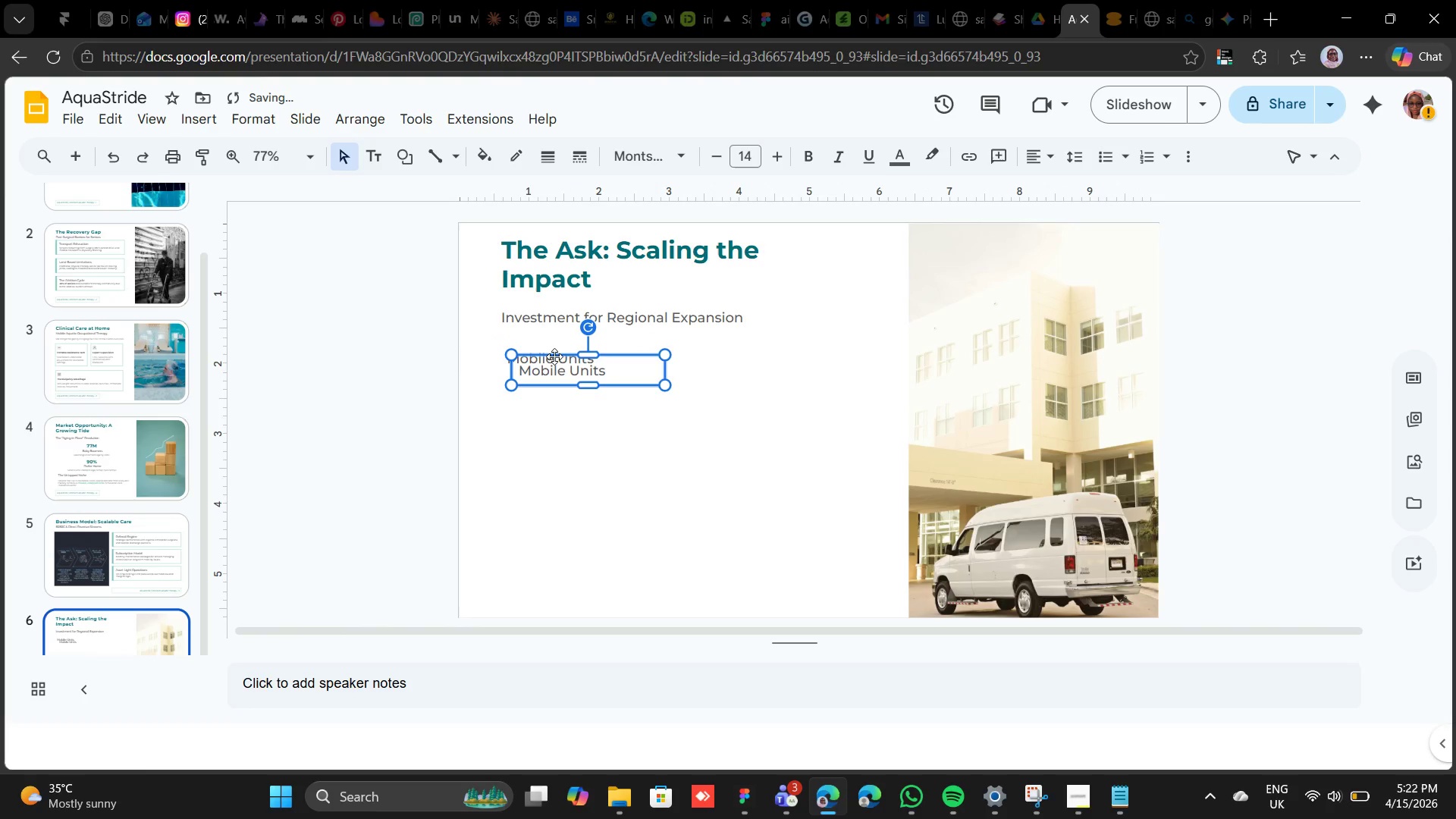 
left_click_drag(start_coordinate=[554, 356], to_coordinate=[713, 346])
 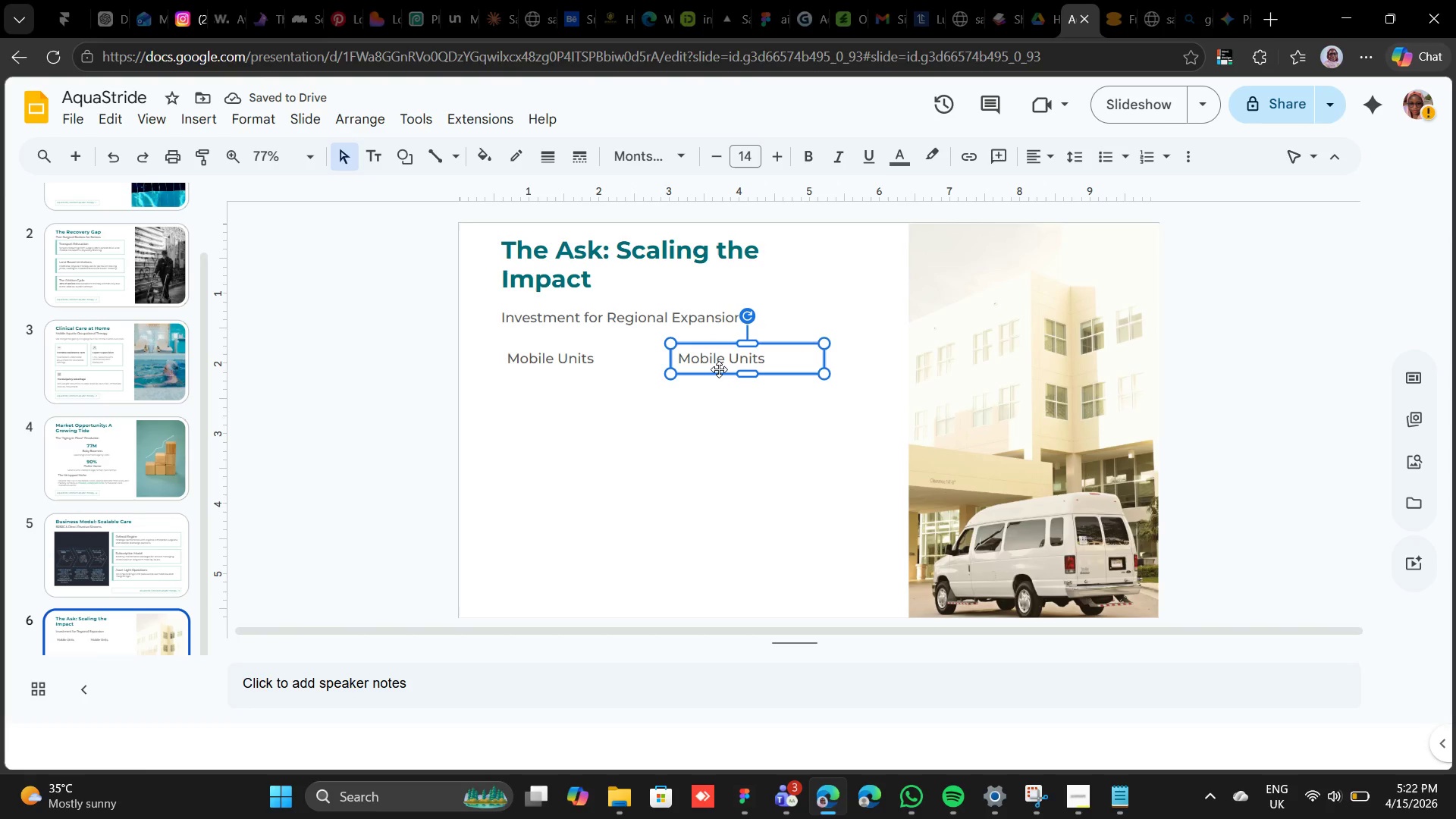 
double_click([717, 357])
 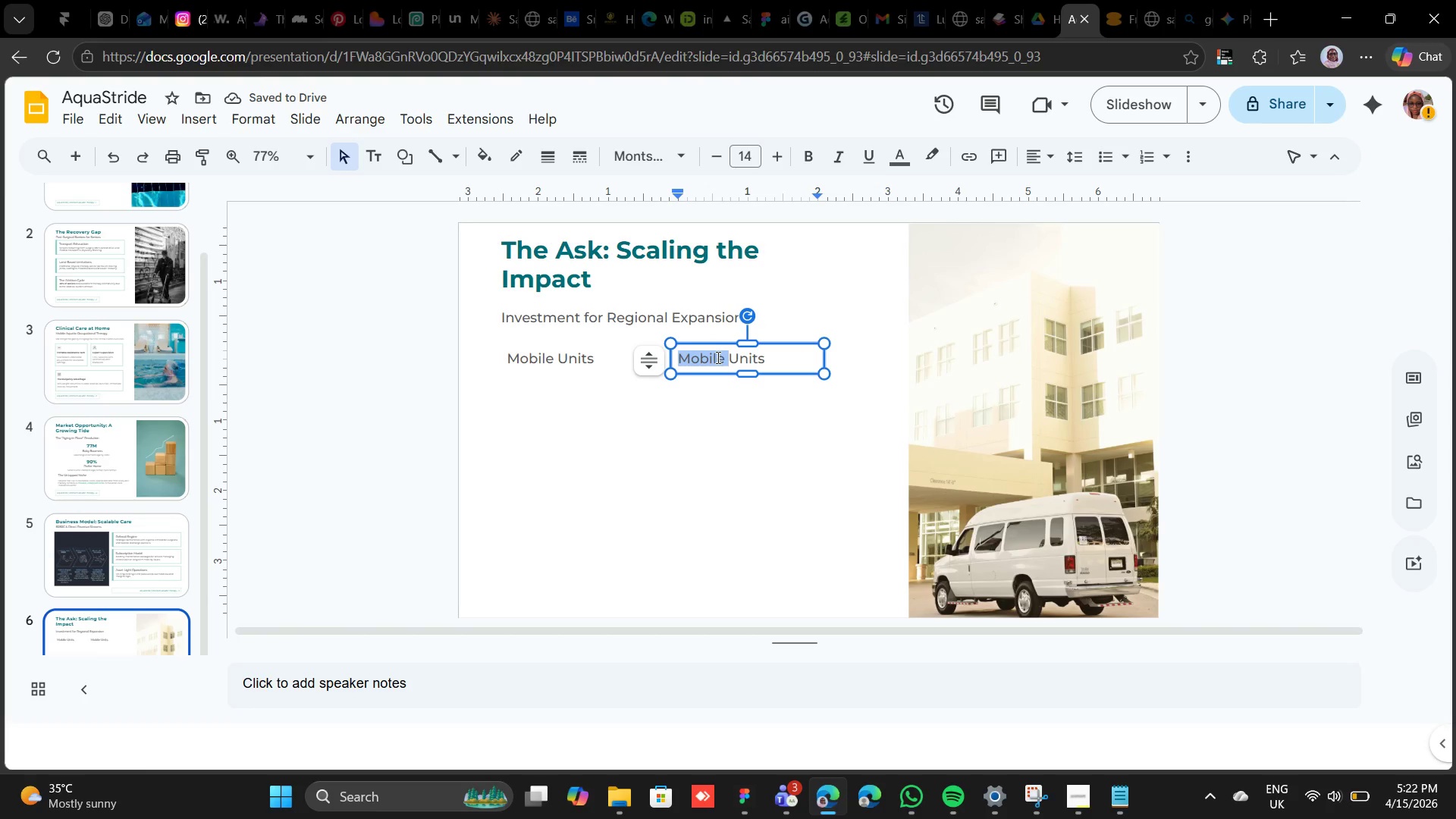 
triple_click([717, 357])
 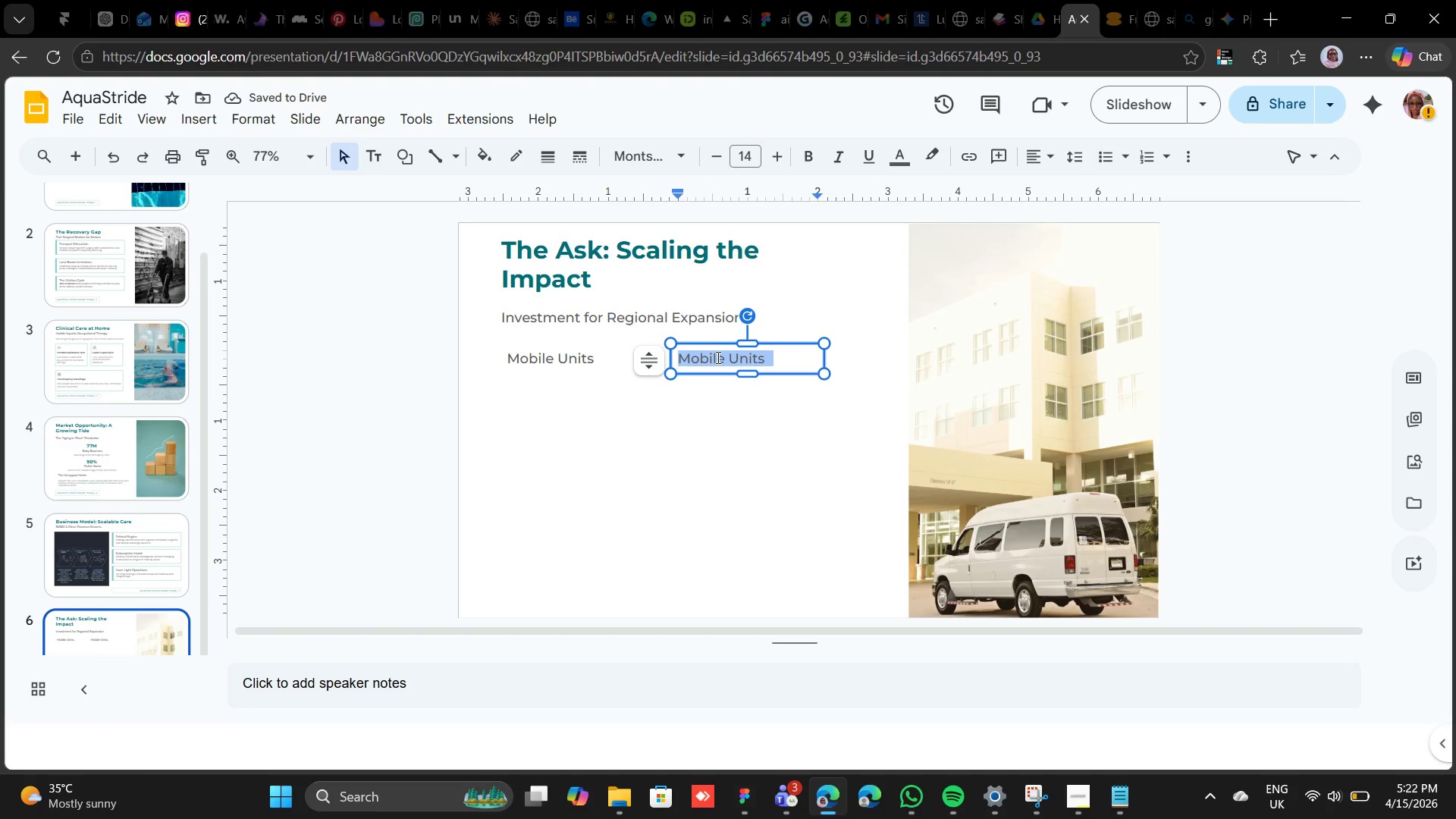 
type(Equipments)
 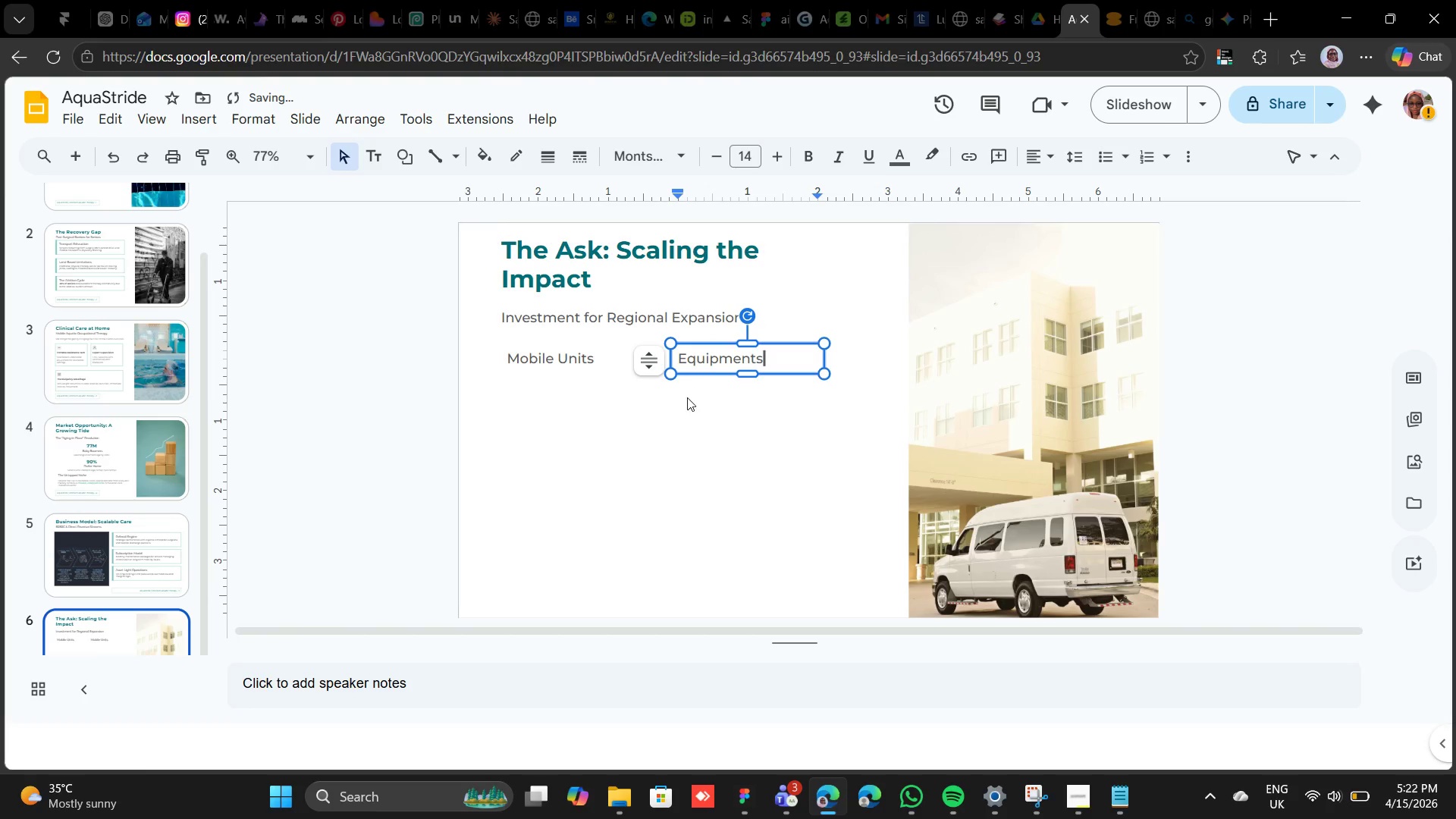 
left_click([684, 400])
 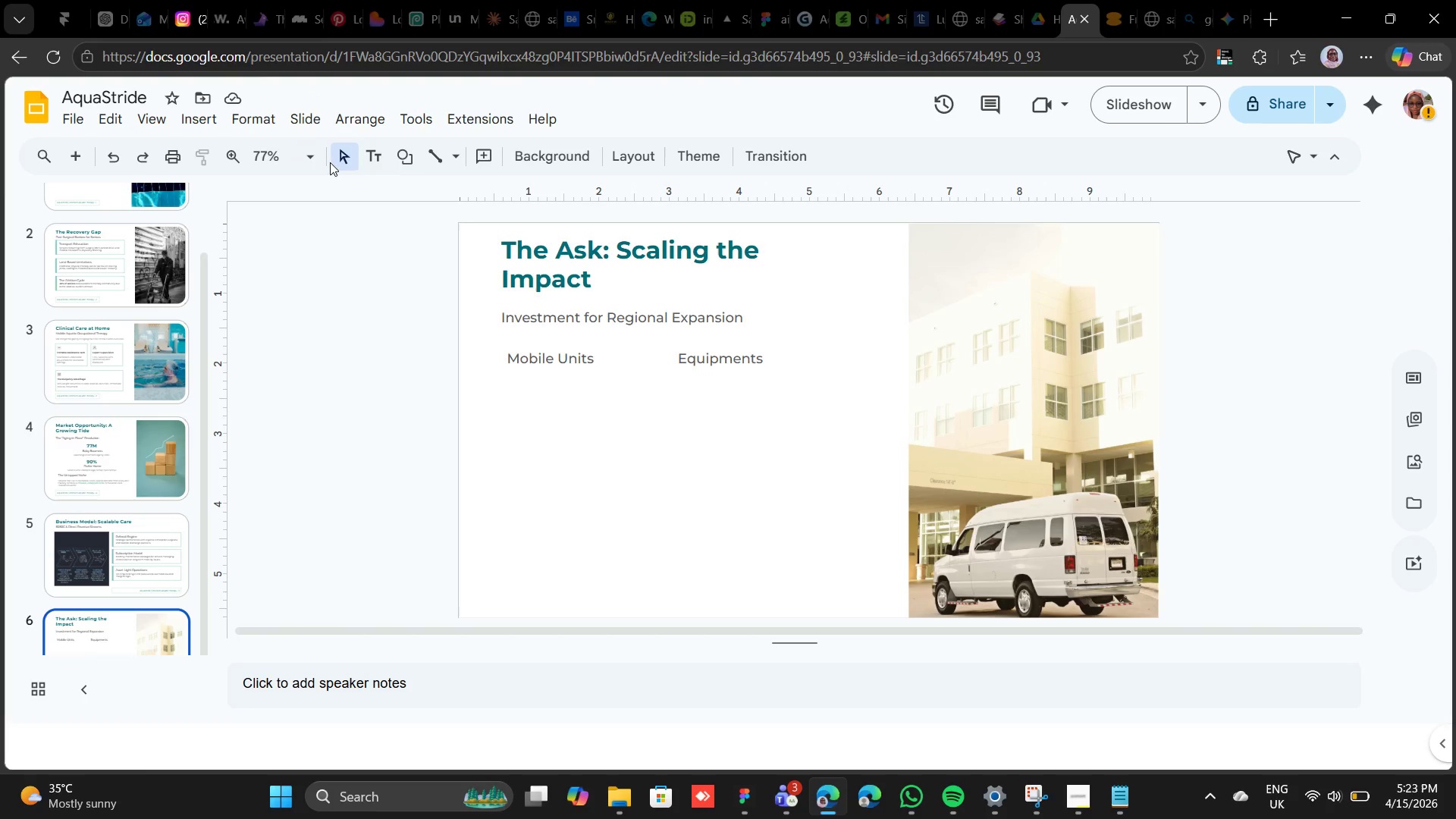 
wait(7.45)
 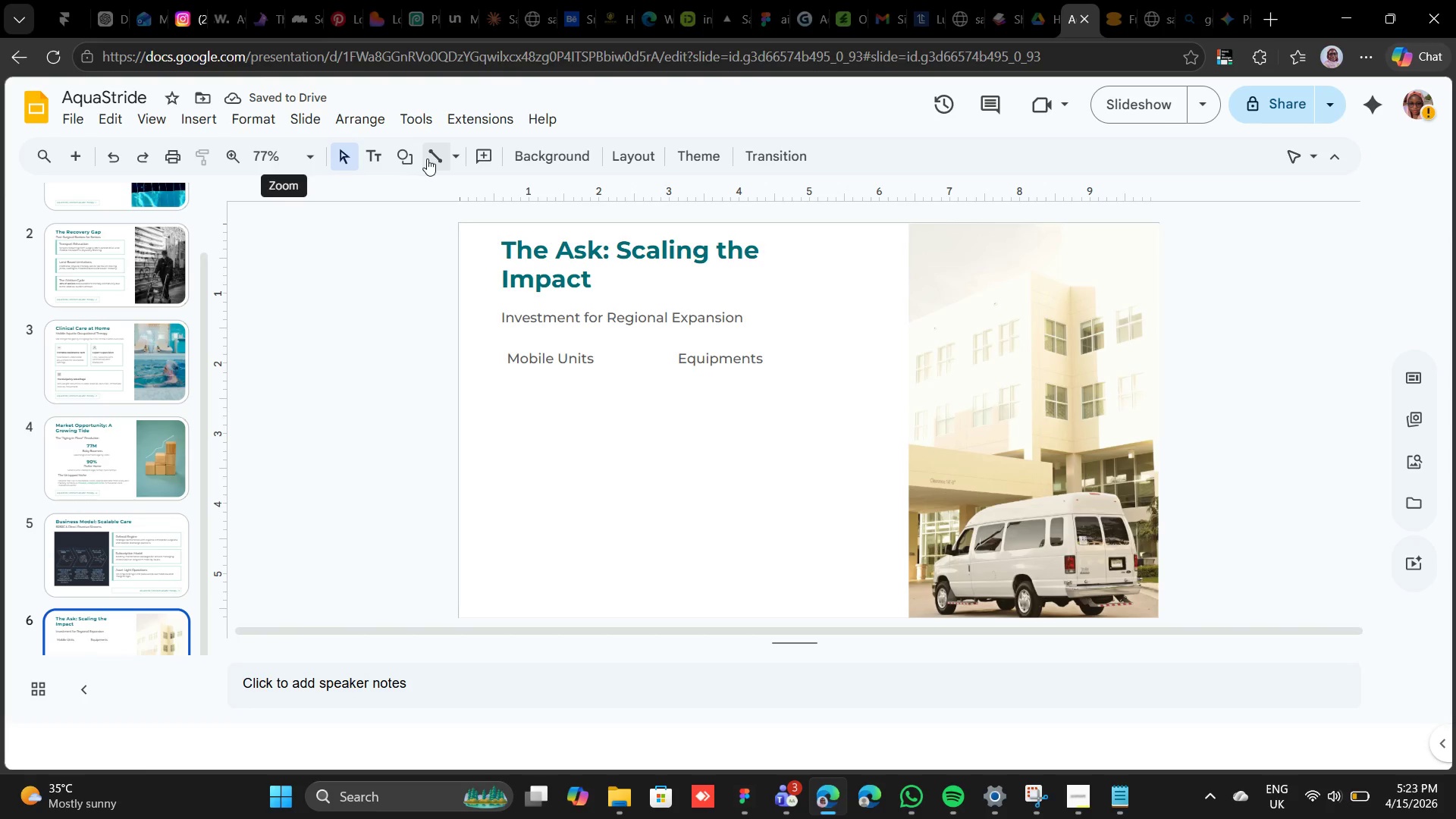 
left_click([456, 154])
 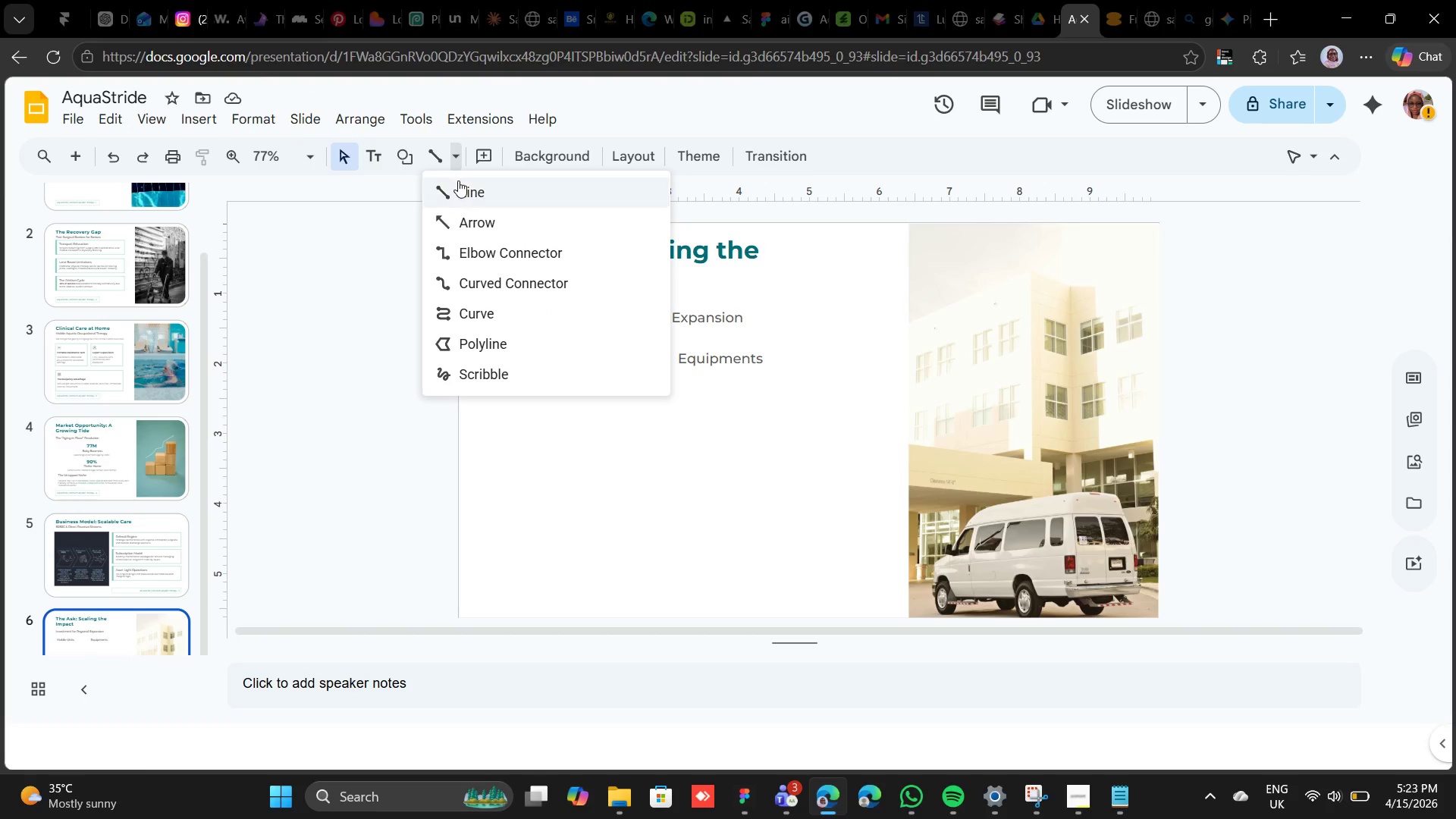 
left_click([458, 180])
 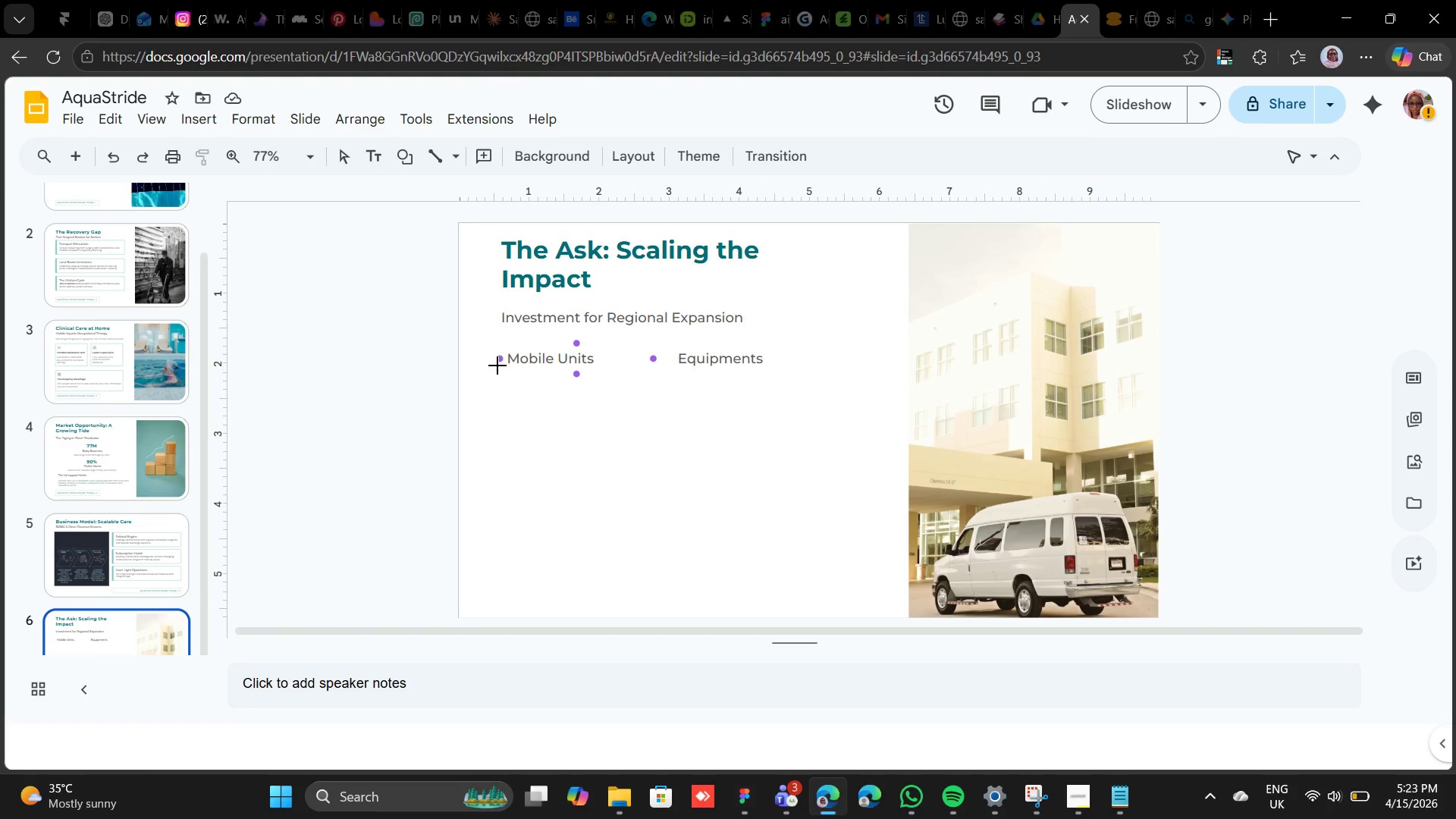 
left_click_drag(start_coordinate=[501, 372], to_coordinate=[645, 351])
 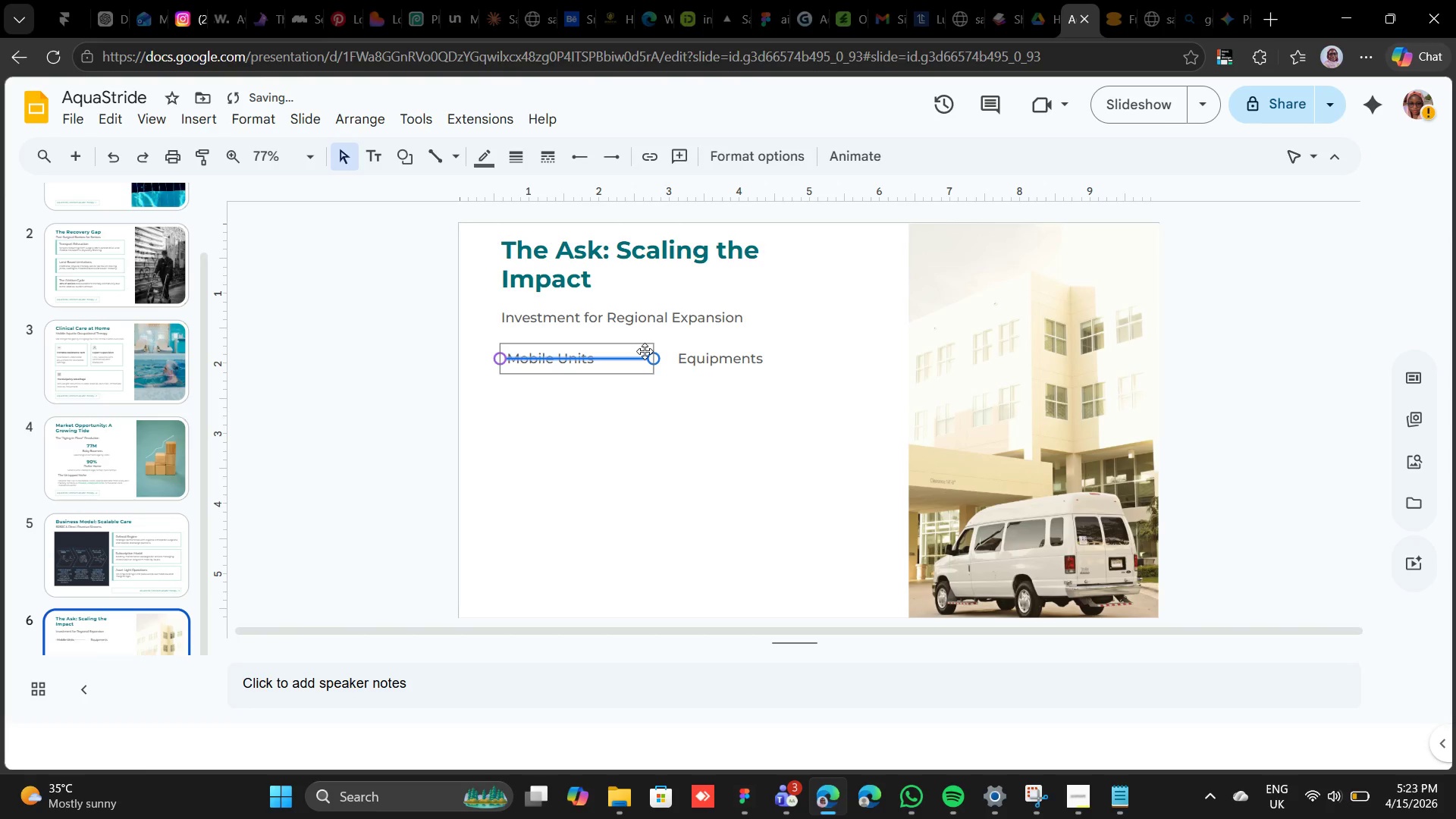 
key(Shift+ArrowDown)
 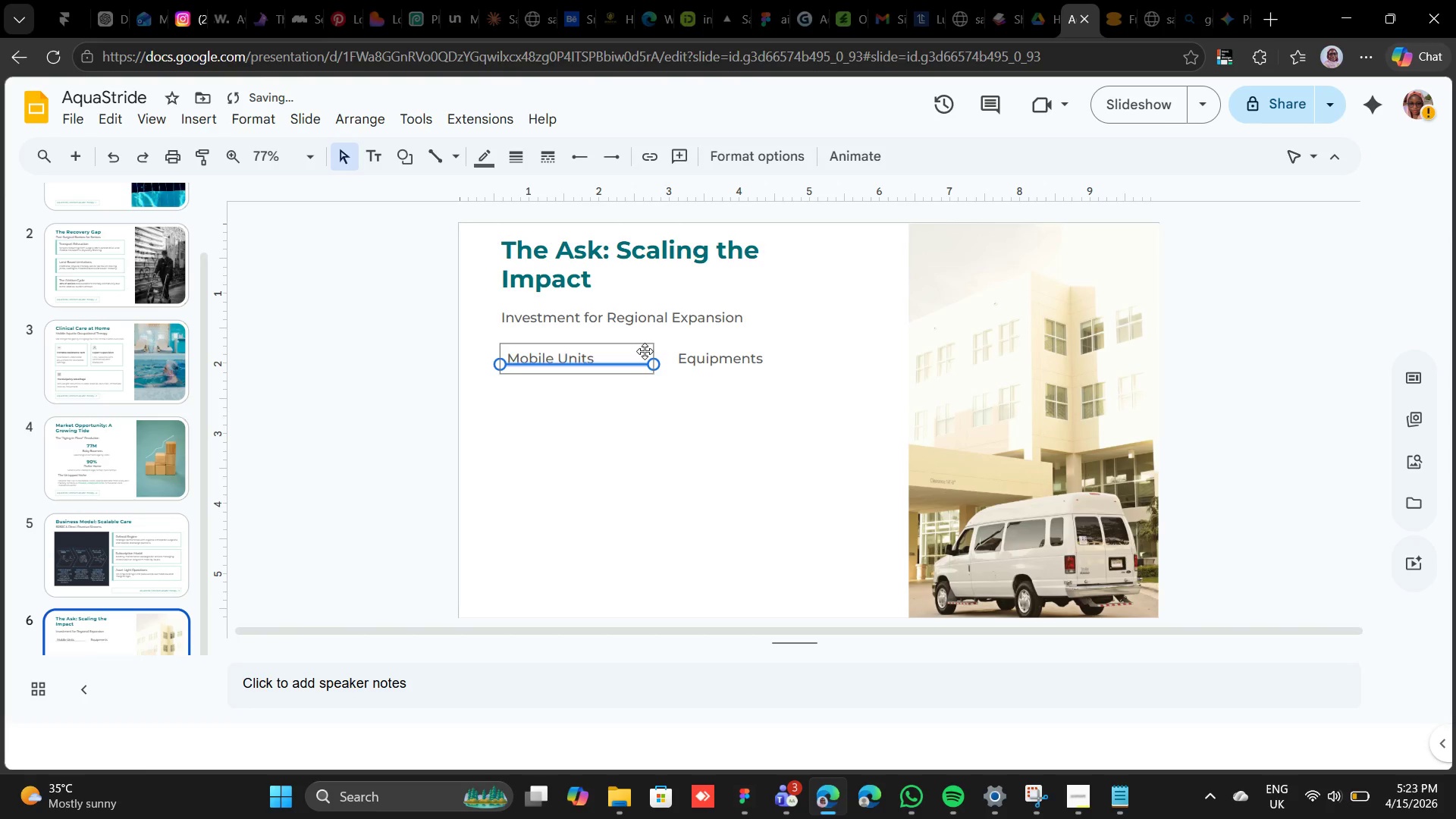 
key(Shift+ArrowDown)
 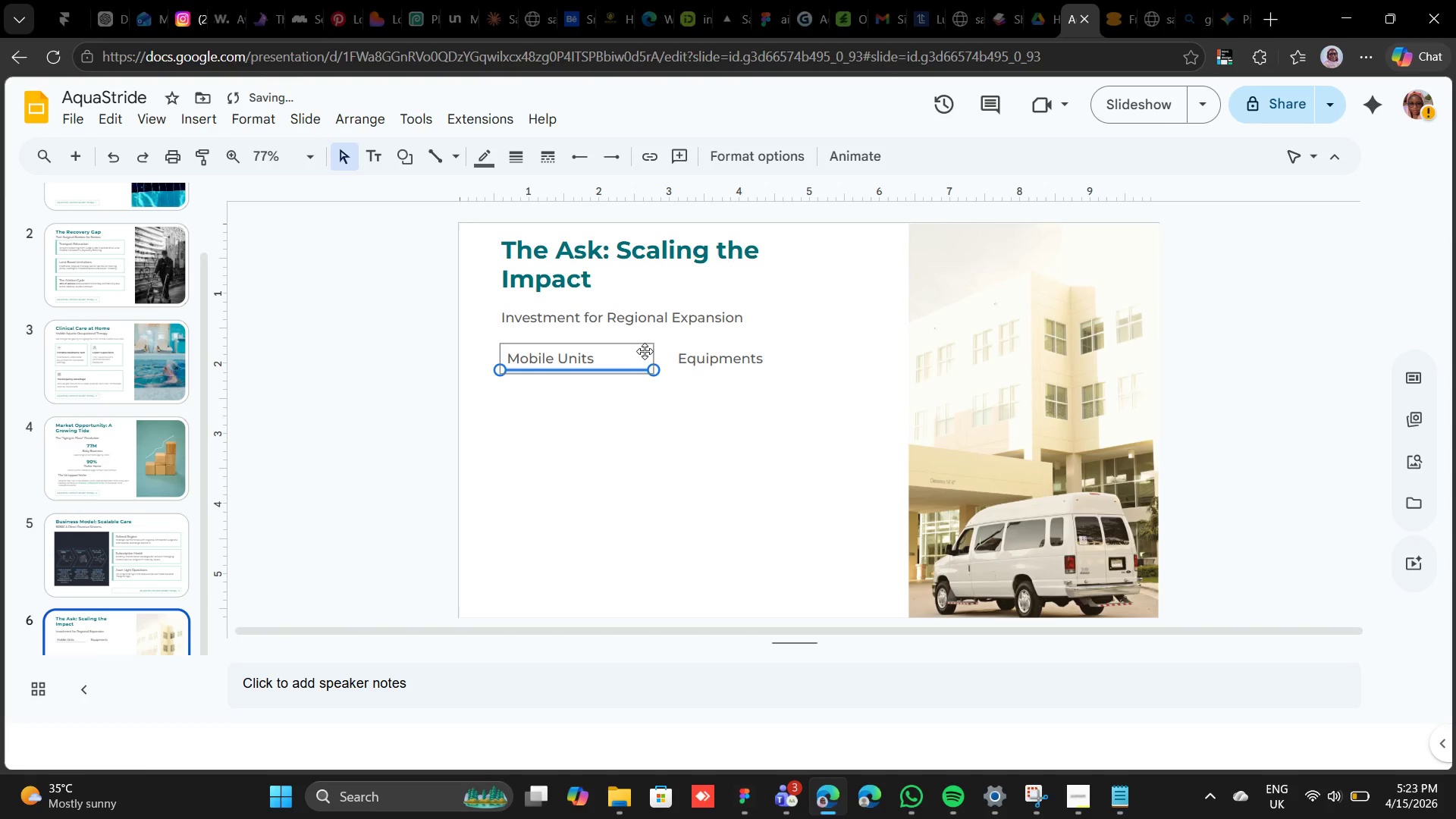 
key(ArrowDown)
 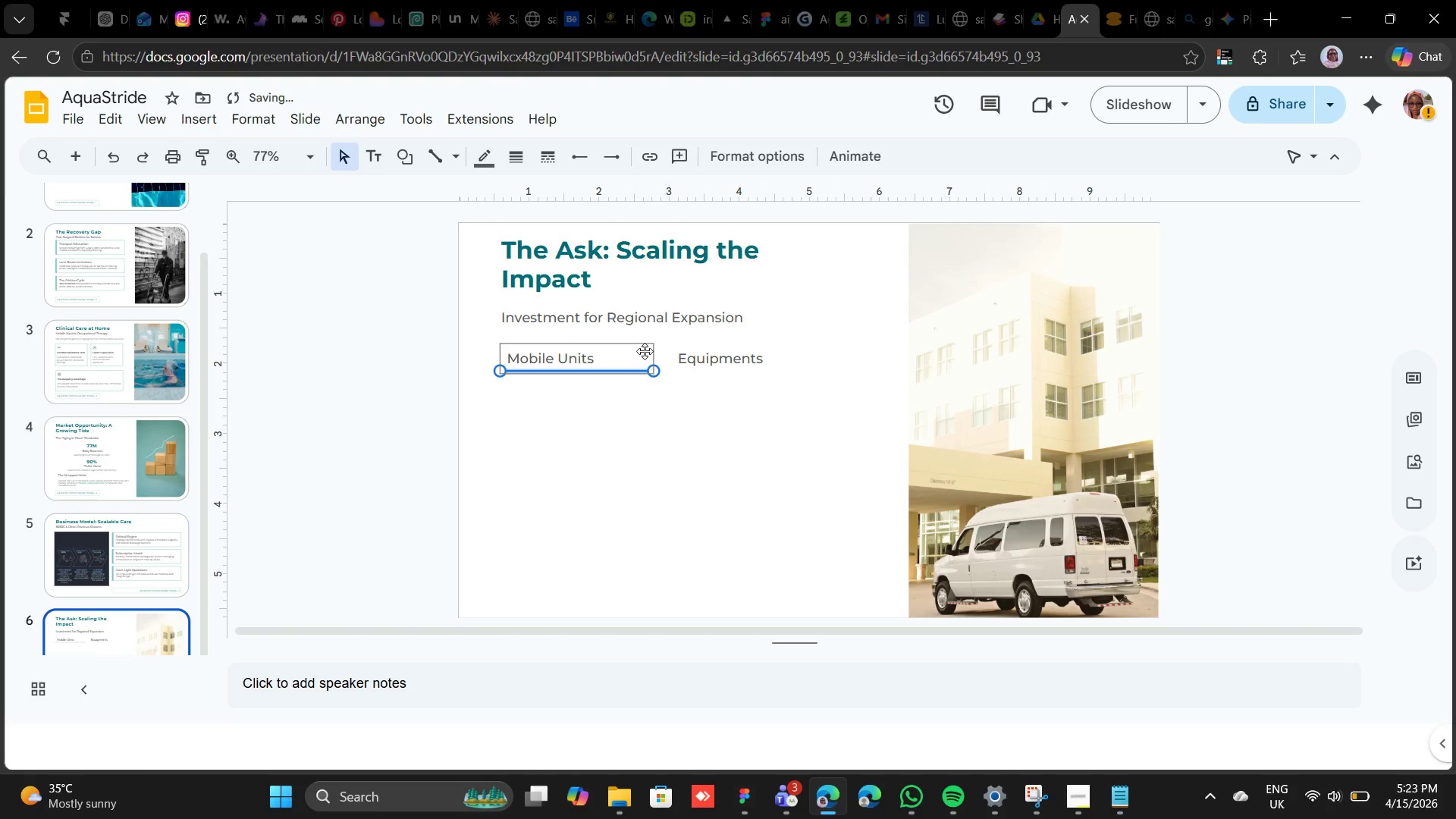 
key(ArrowDown)
 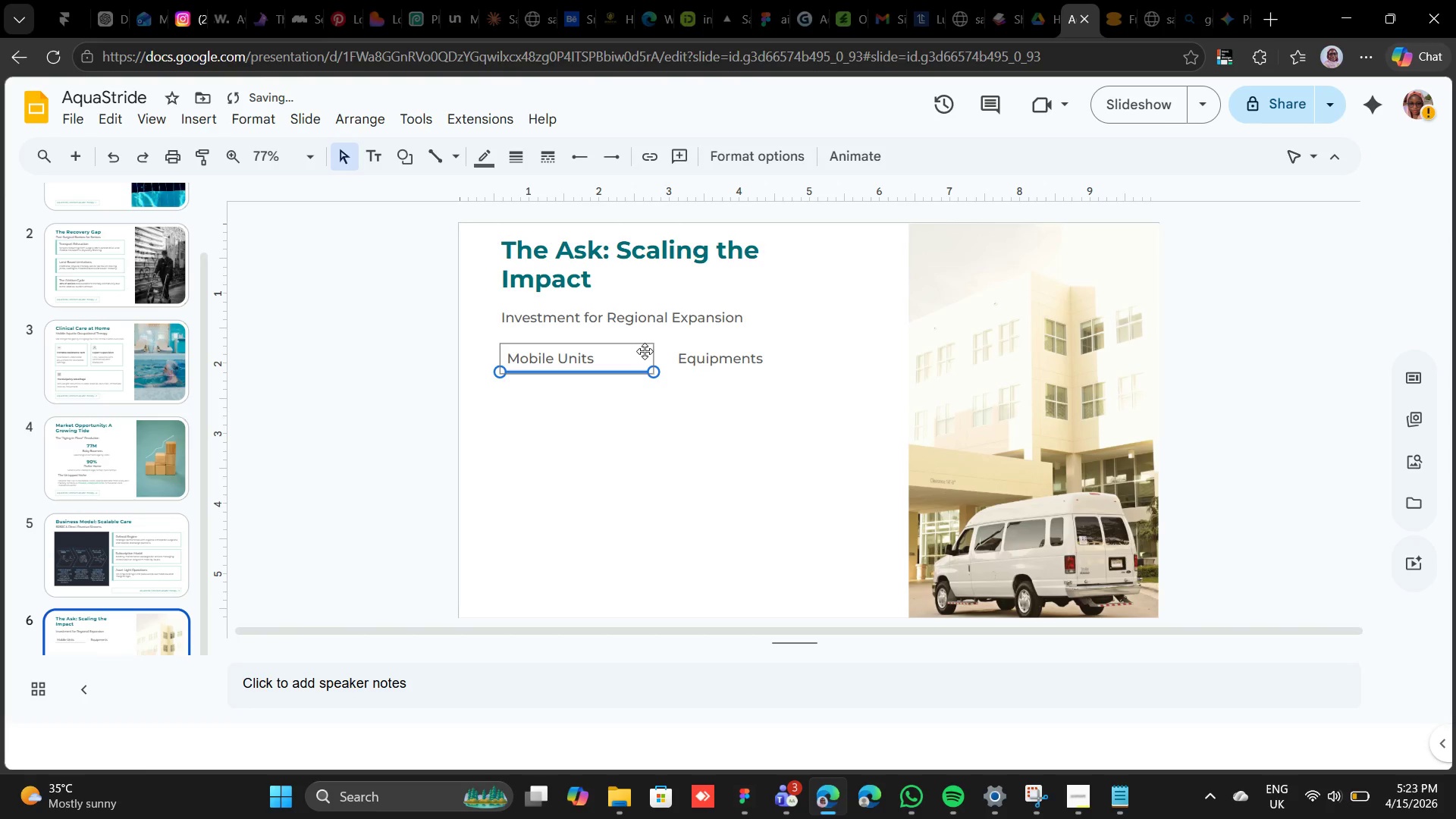 
key(ArrowDown)
 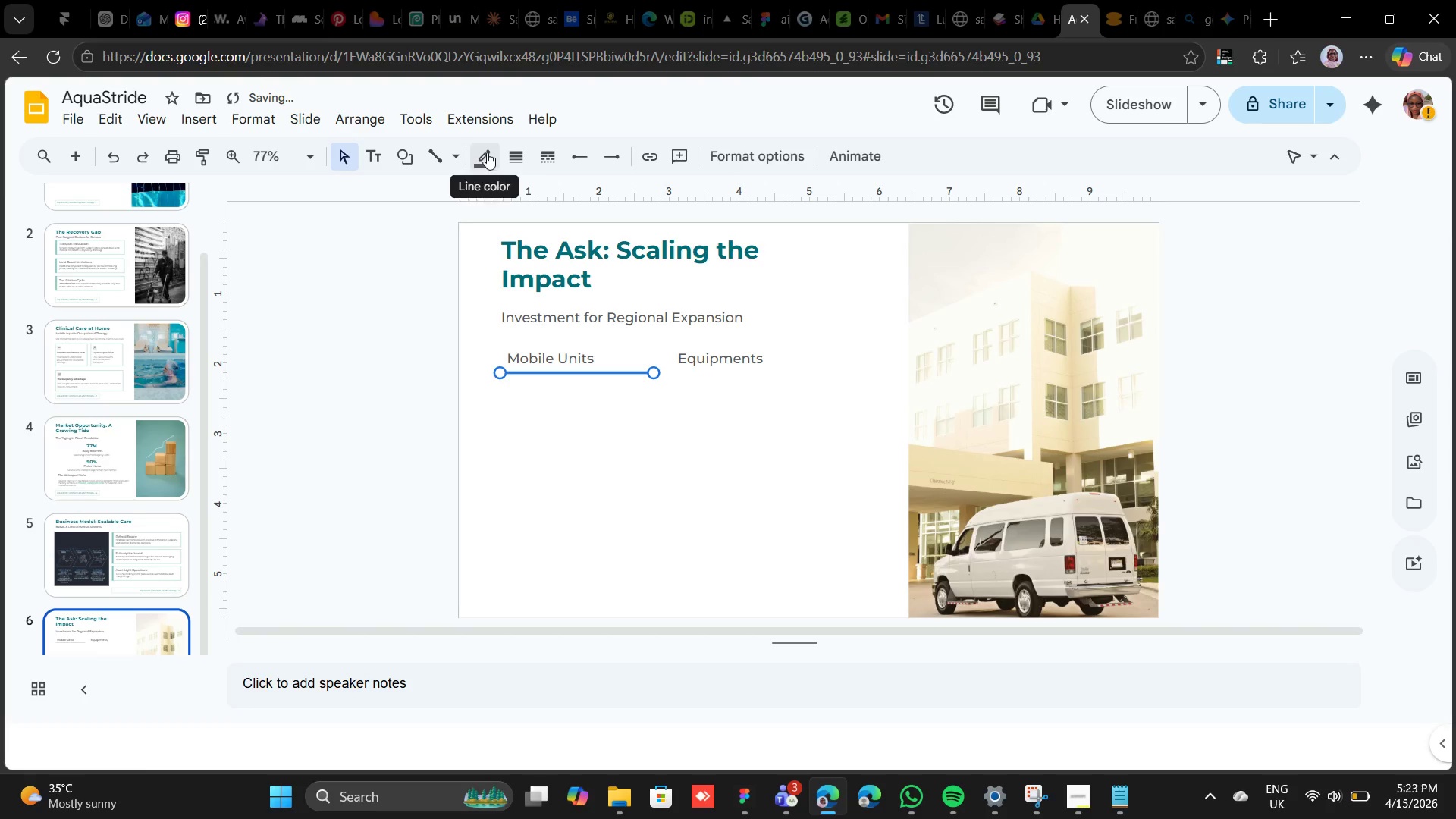 
left_click([487, 152])
 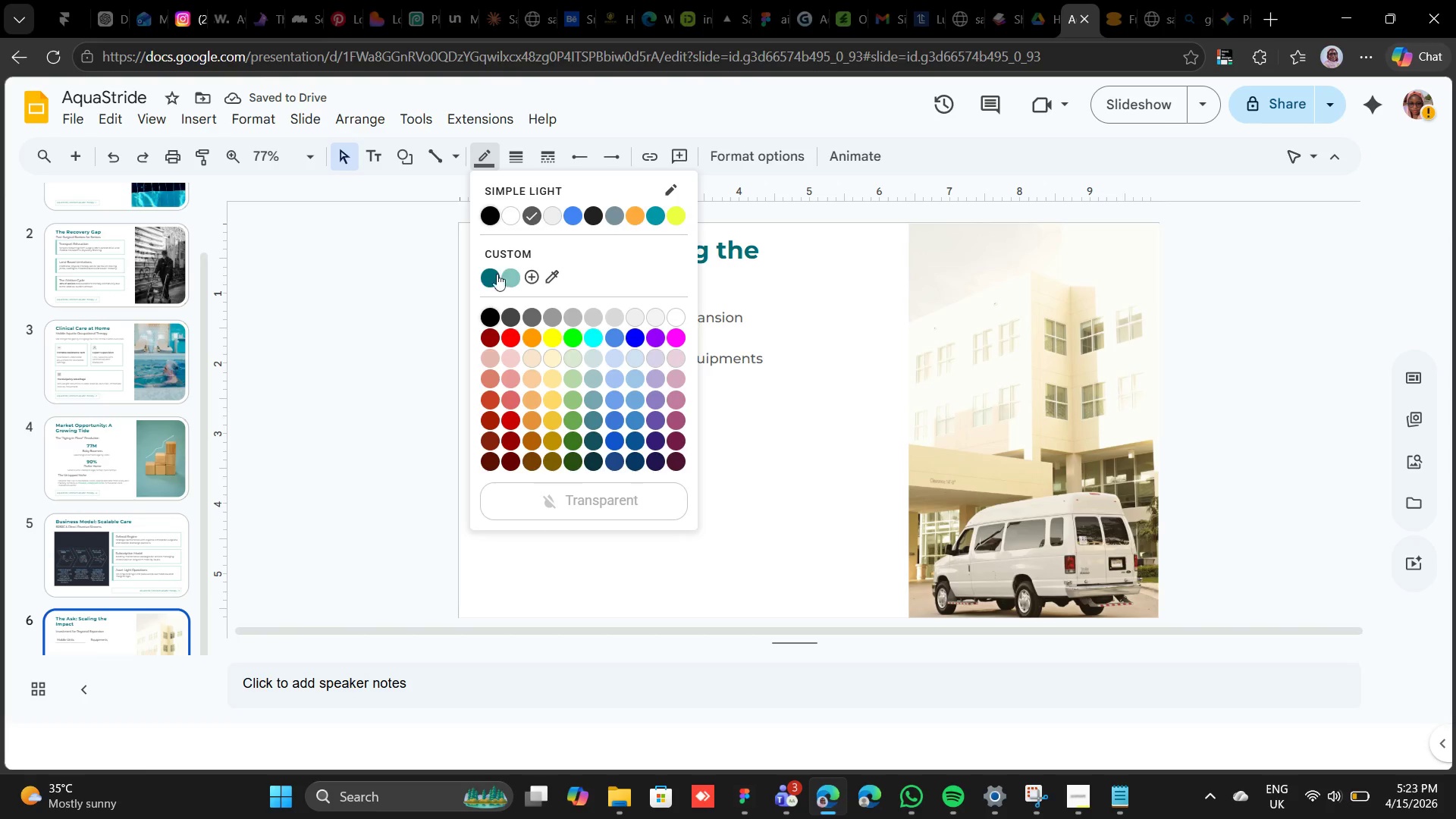 
left_click([487, 279])
 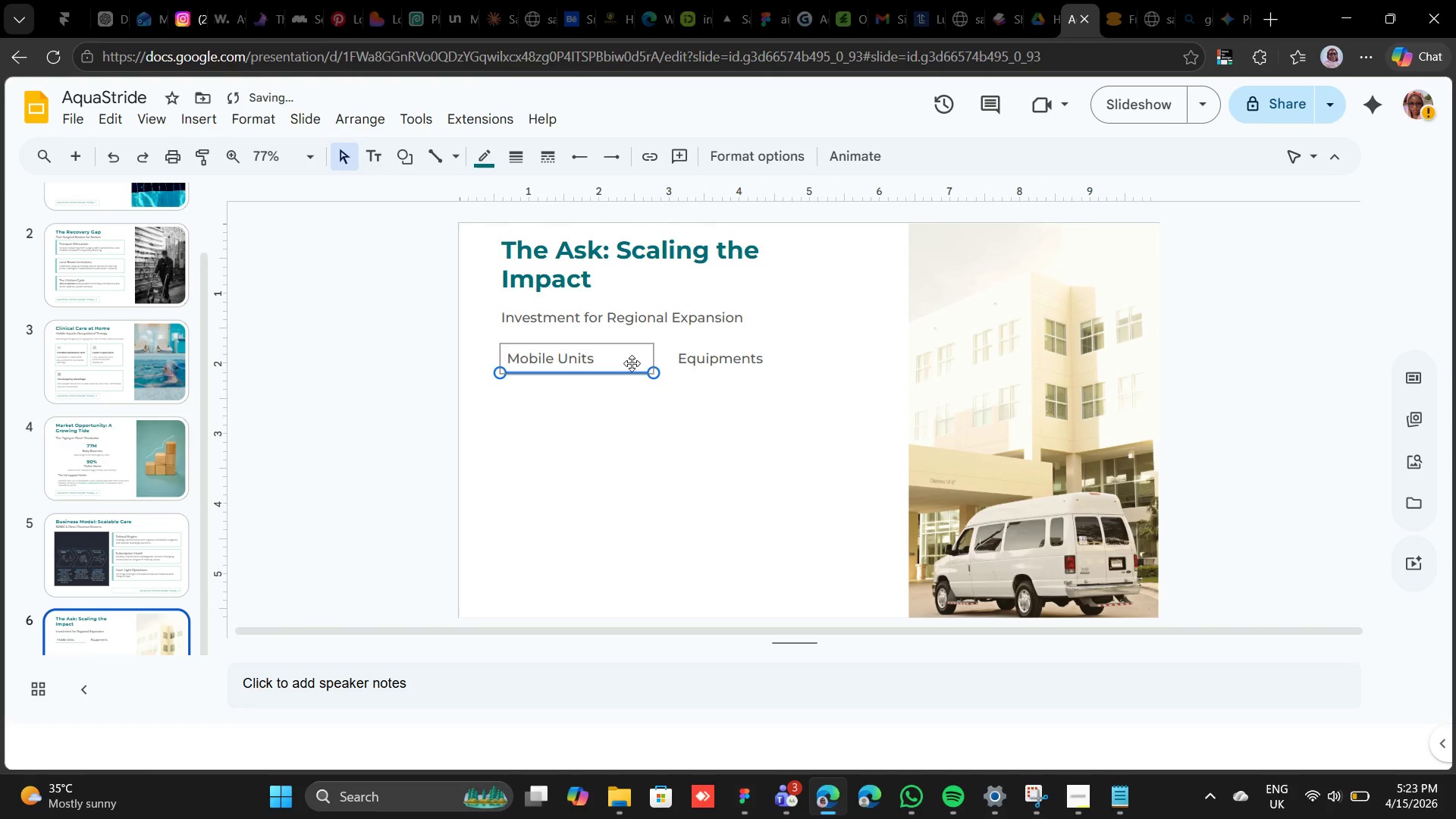 
key(Control+D)
 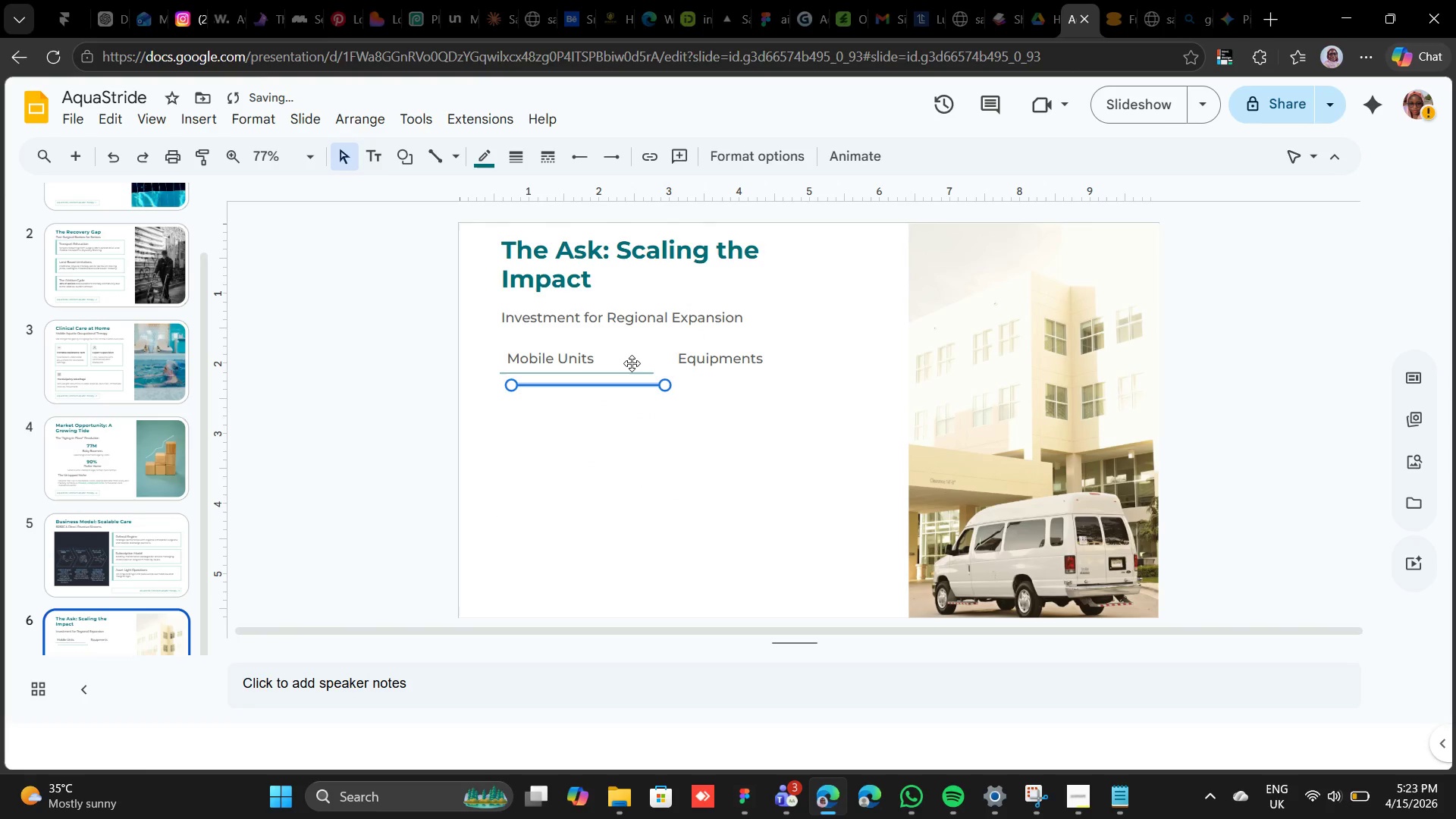 
key(Shift+ArrowRight)
 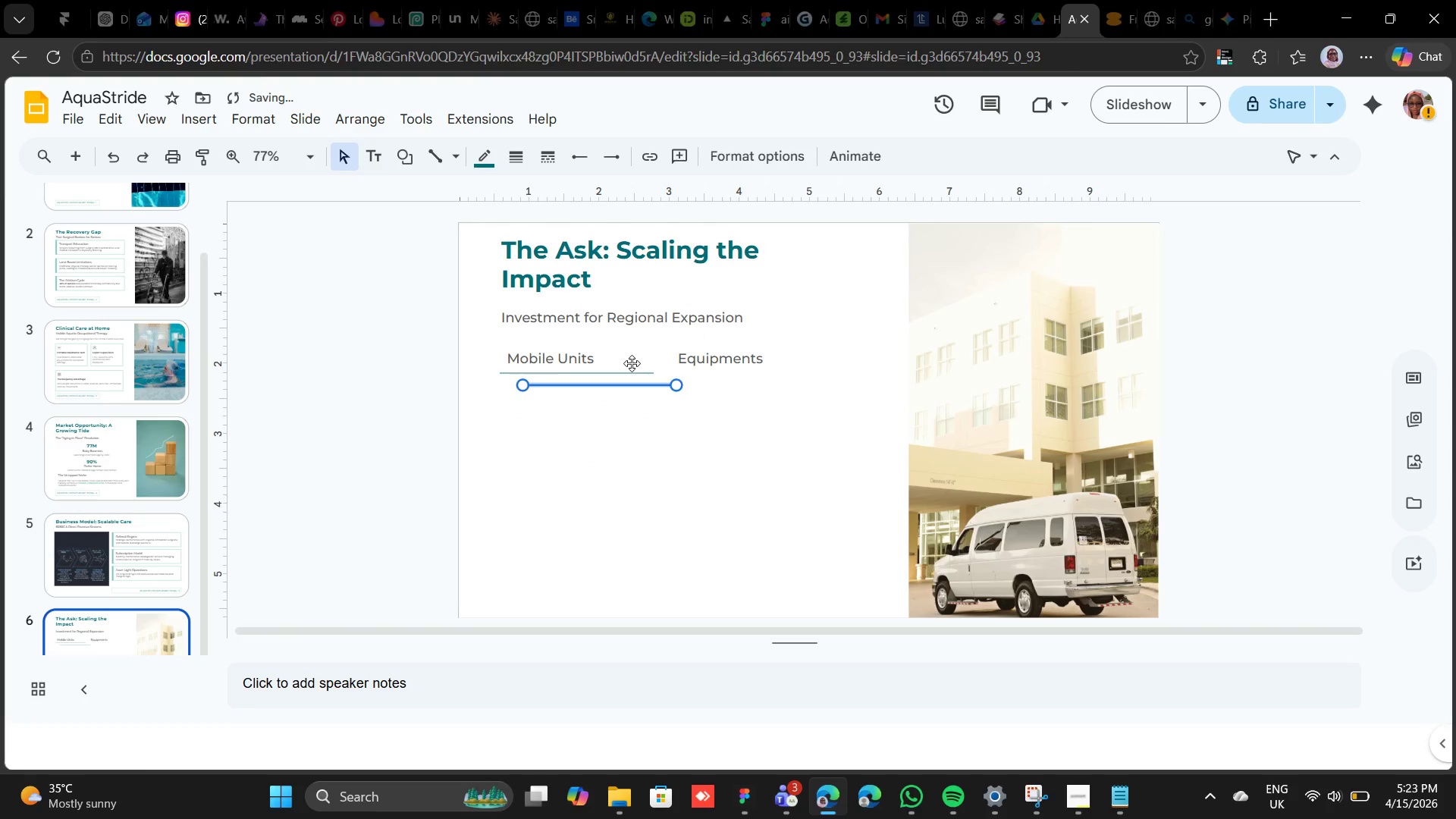 
key(Shift+ArrowRight)
 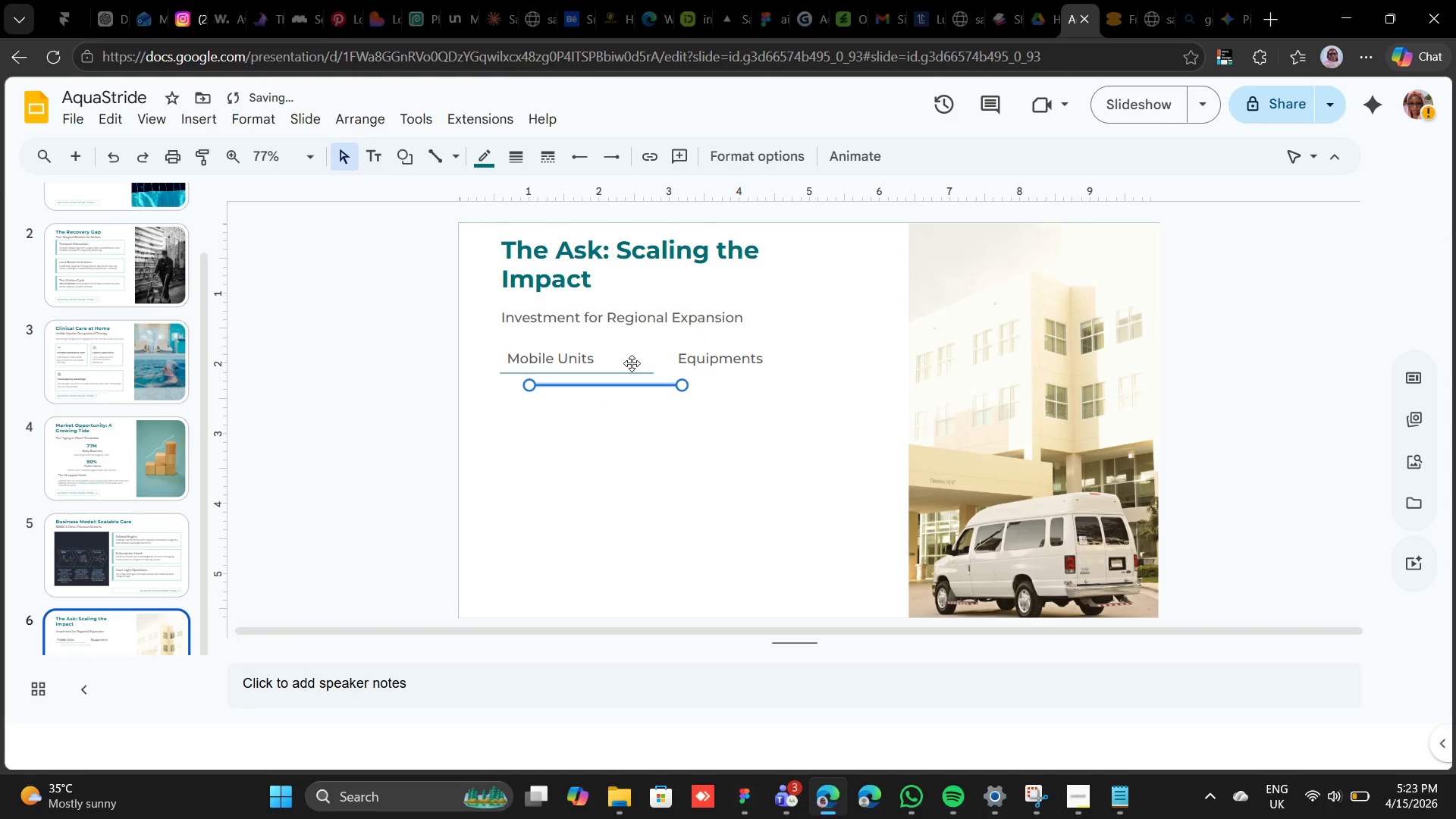 
key(Shift+ArrowRight)
 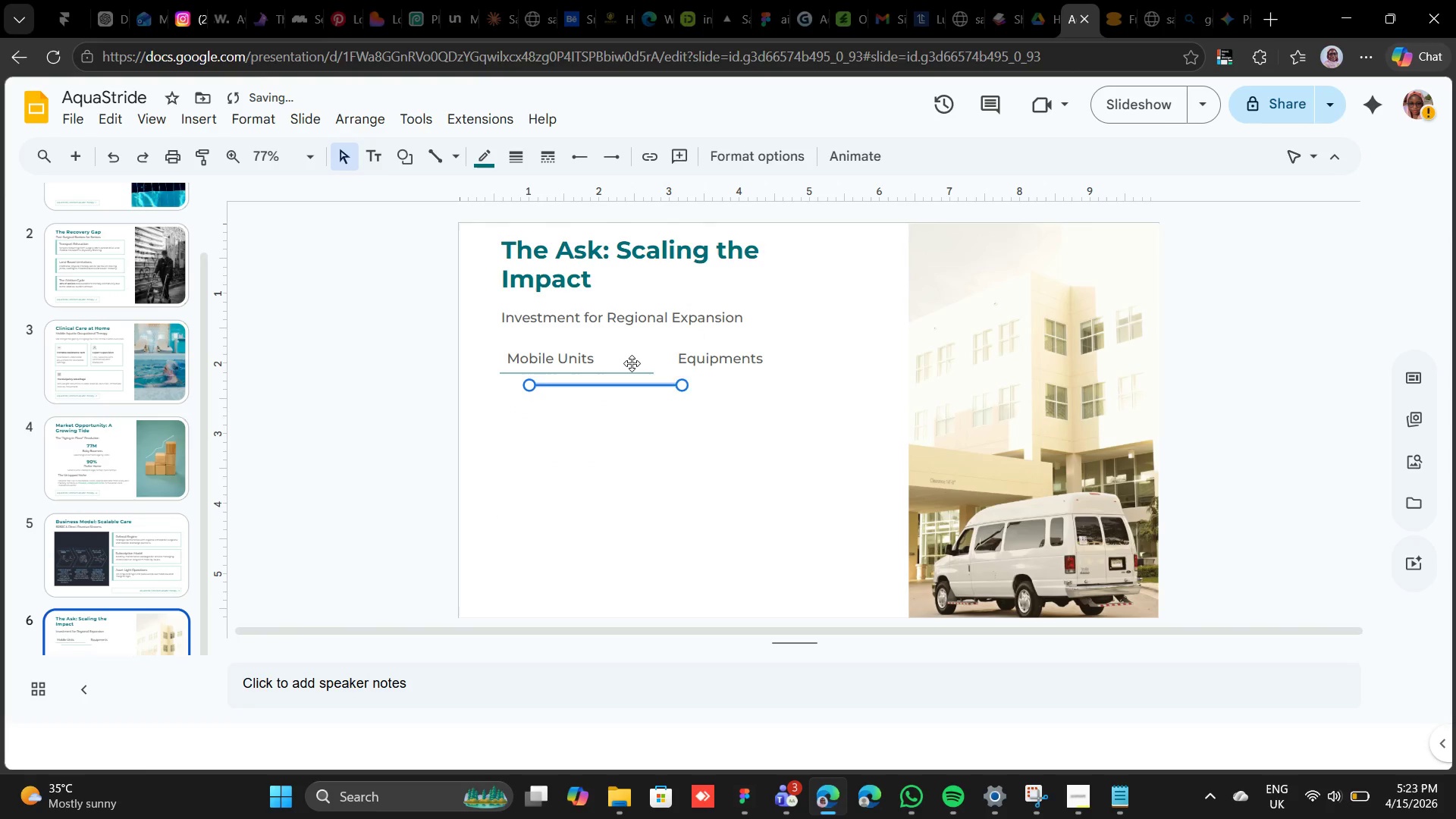 
key(Shift+ArrowRight)
 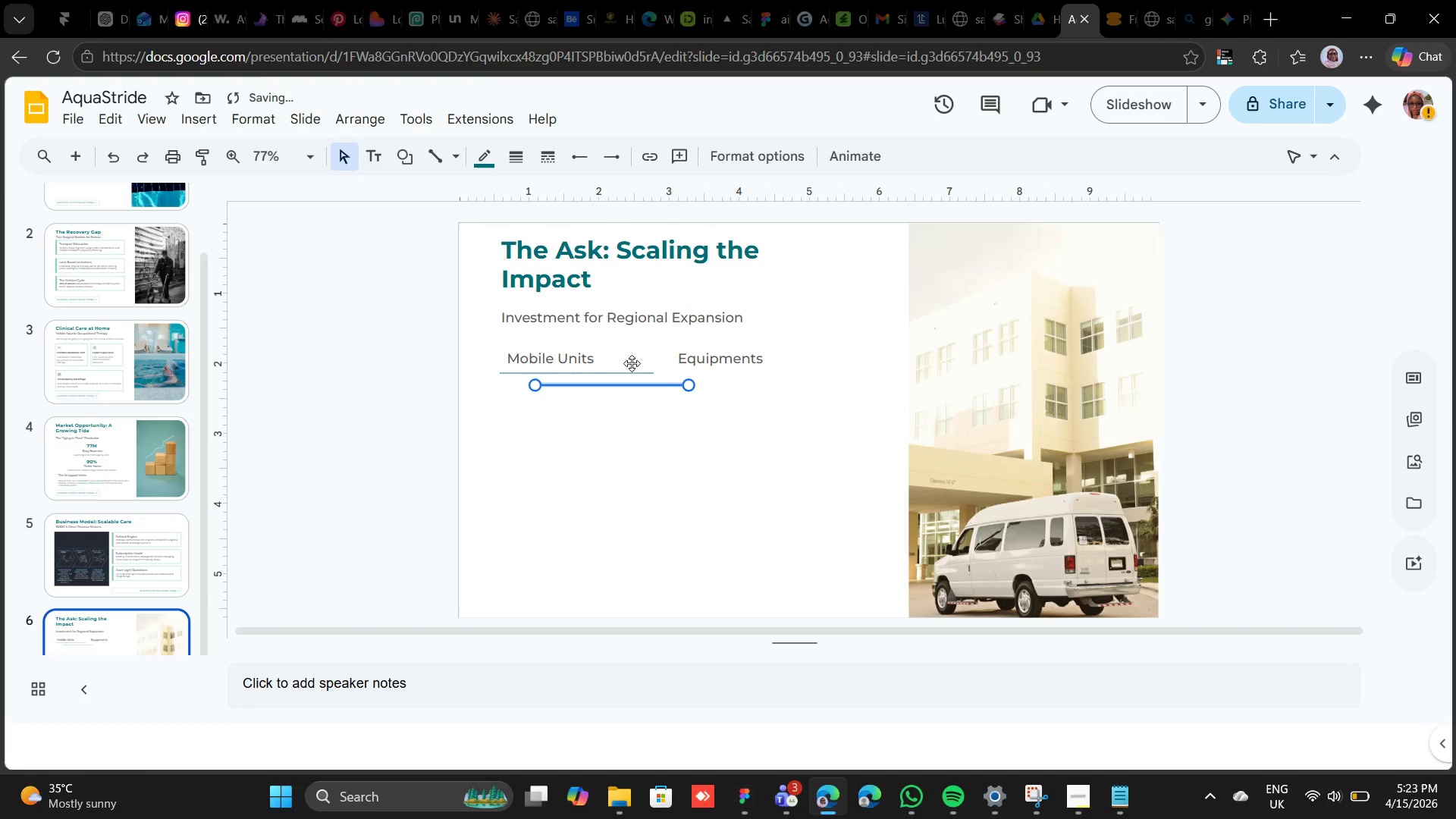 
hold_key(key=ArrowRight, duration=0.89)
 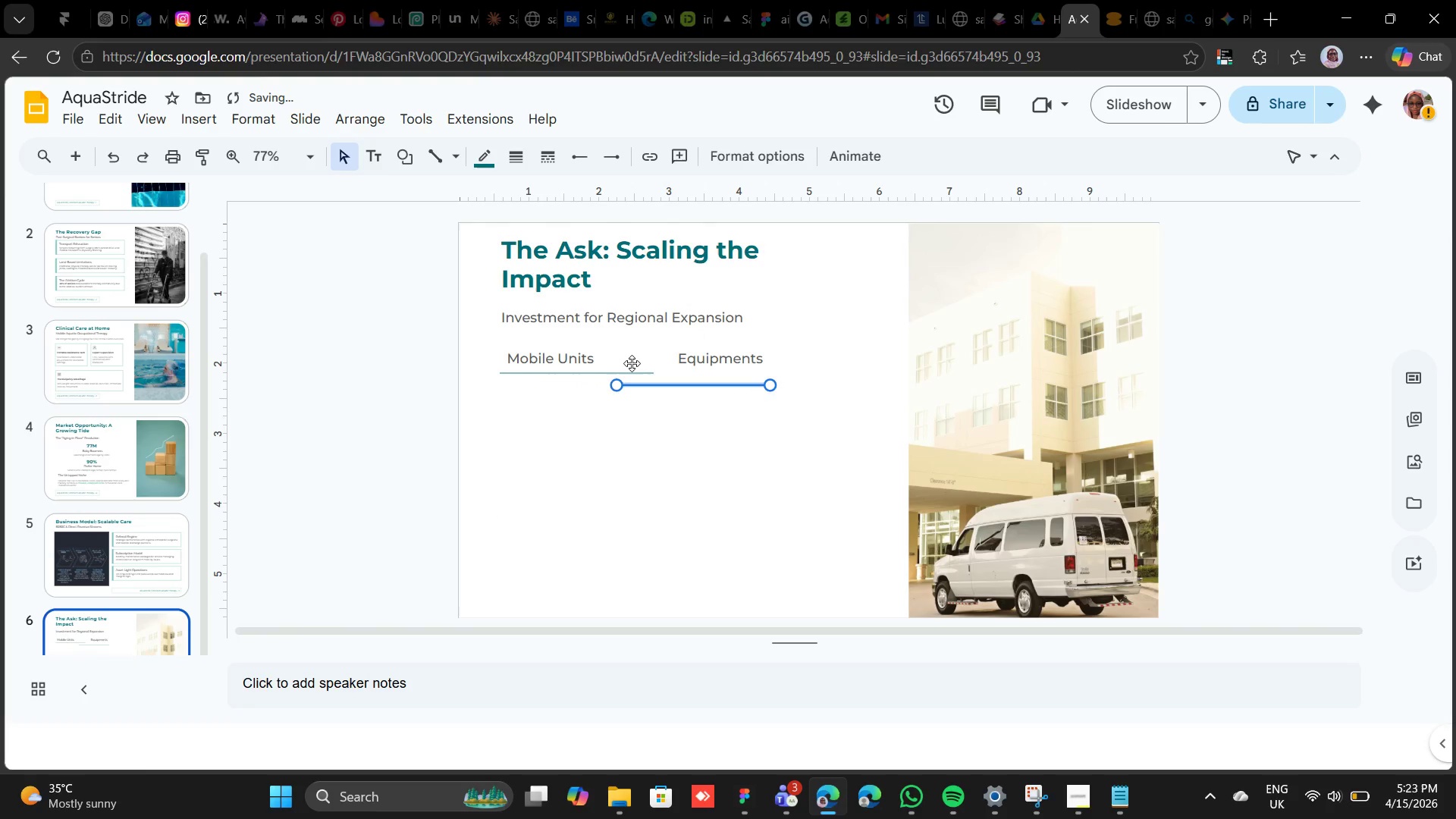 
key(Shift+ArrowRight)
 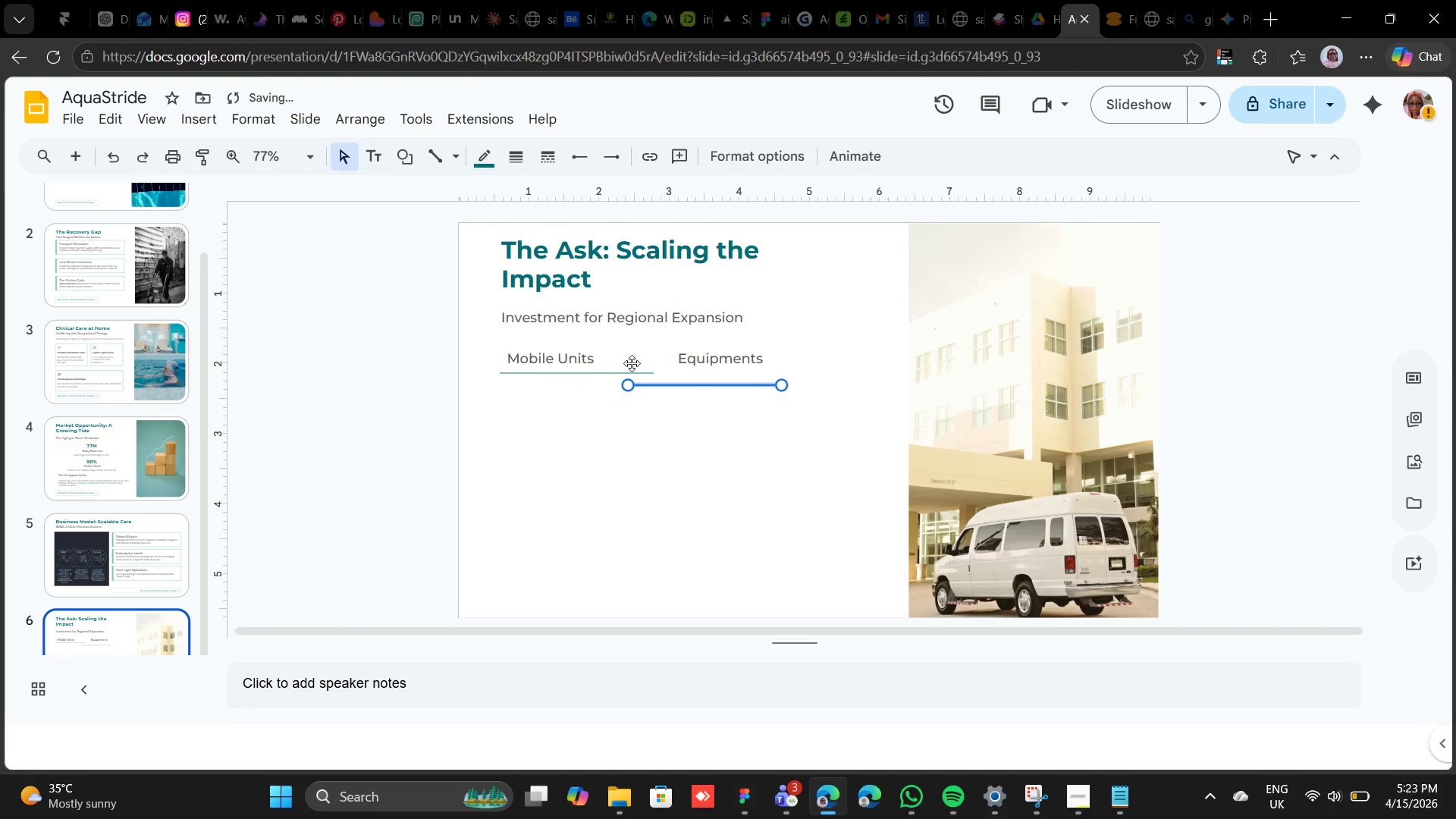 
hold_key(key=ArrowRight, duration=0.75)
 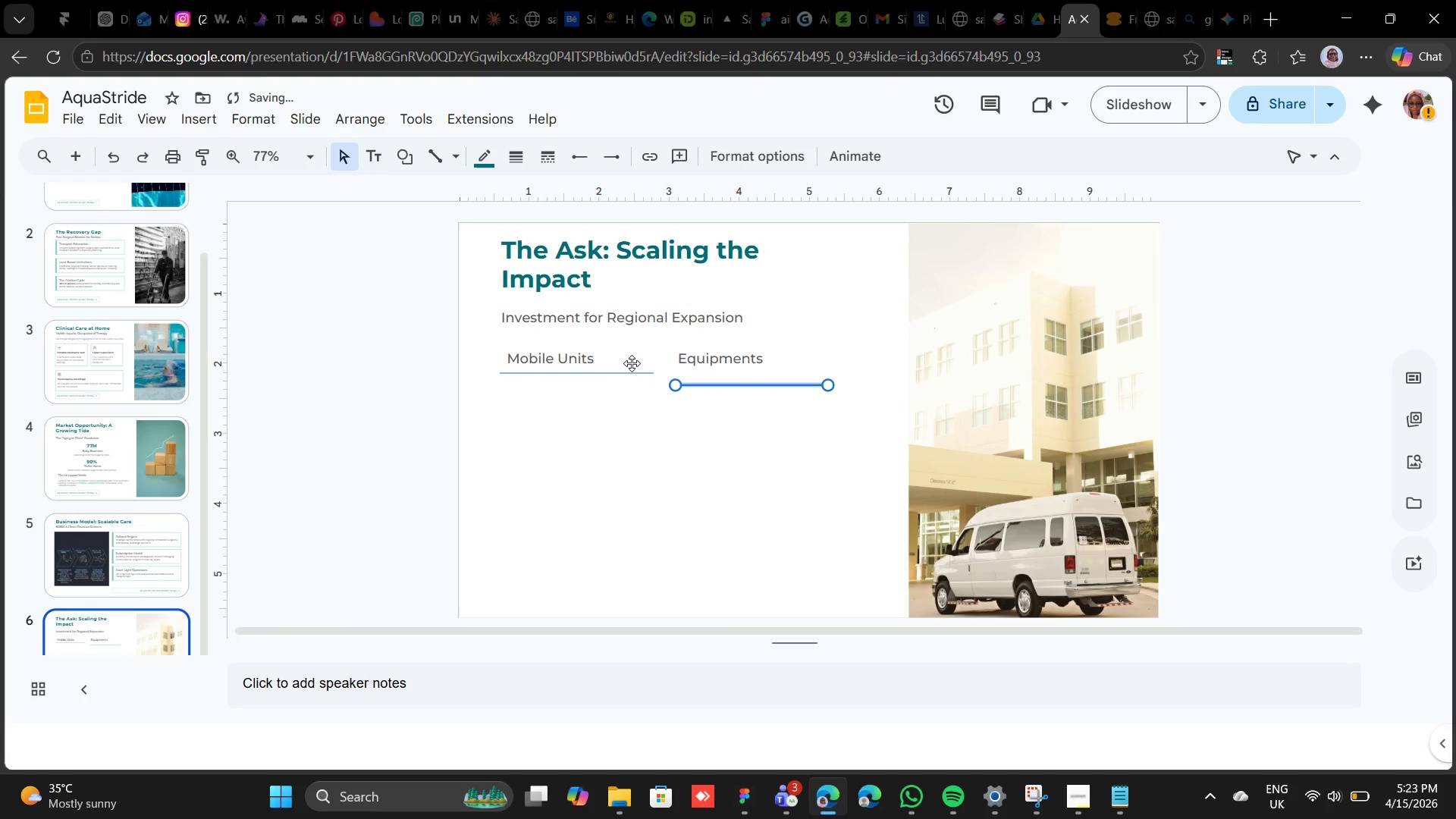 
key(Shift+ArrowUp)
 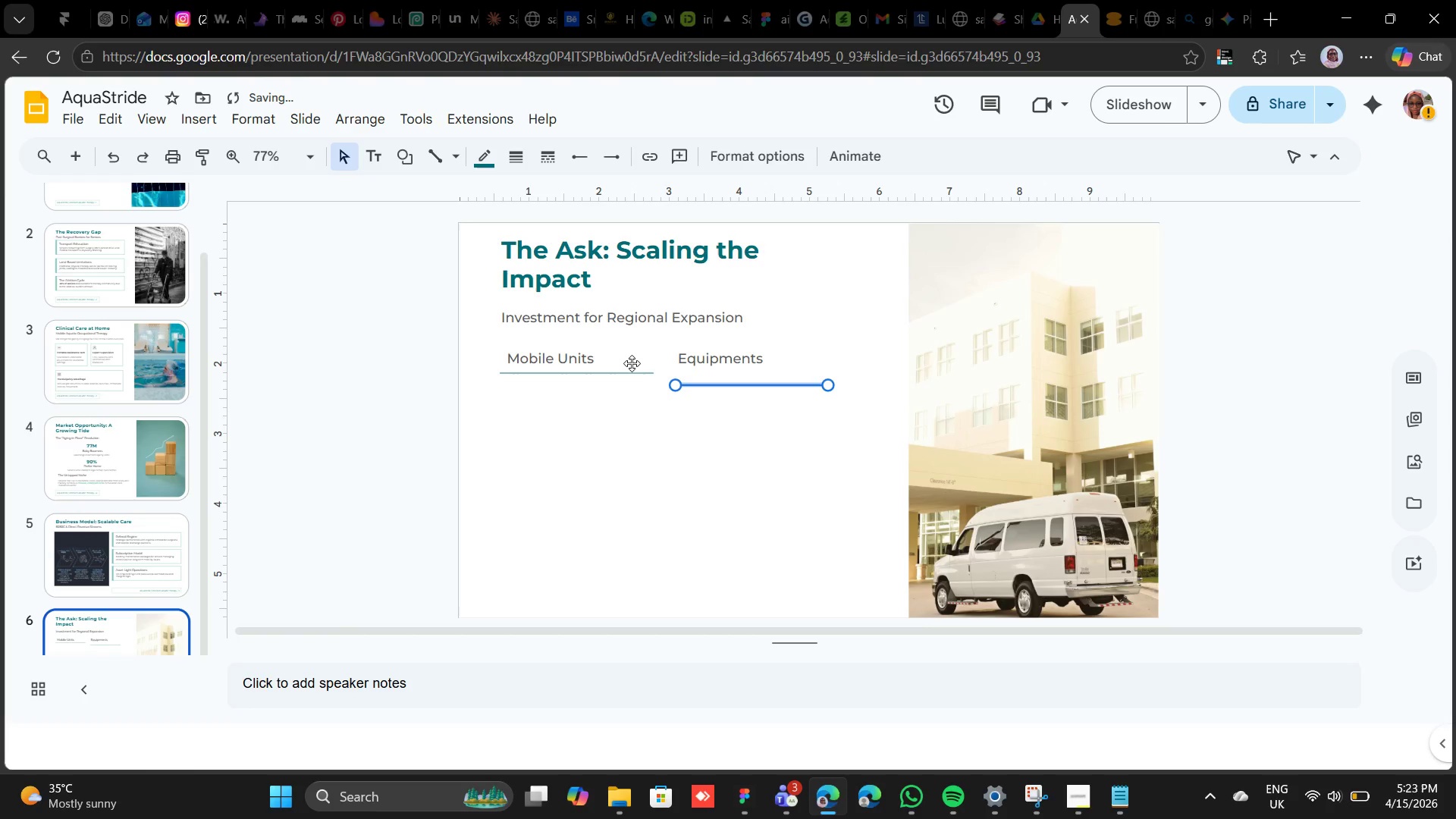 
key(Shift+ArrowDown)
 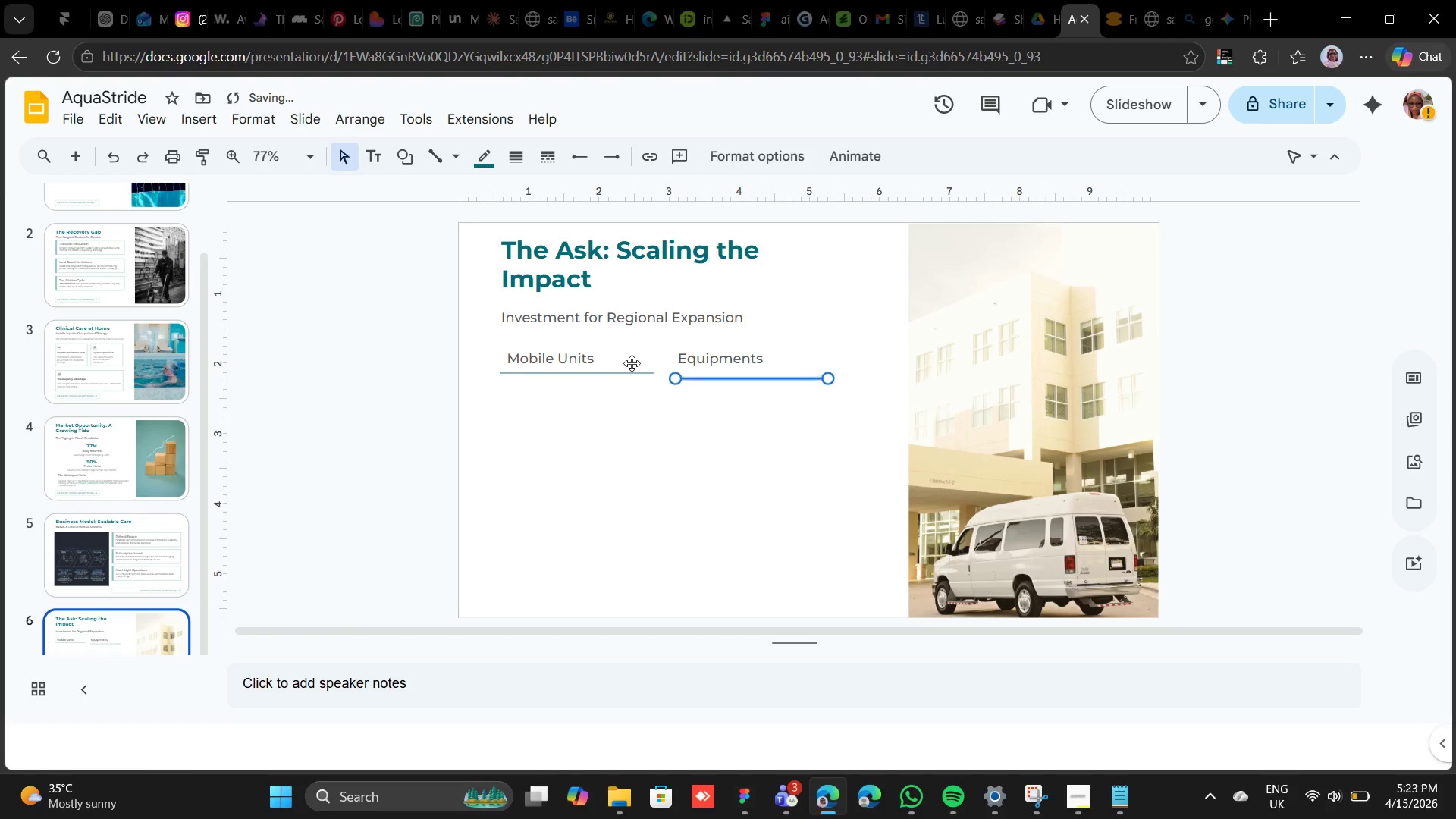 
key(Shift+ArrowUp)
 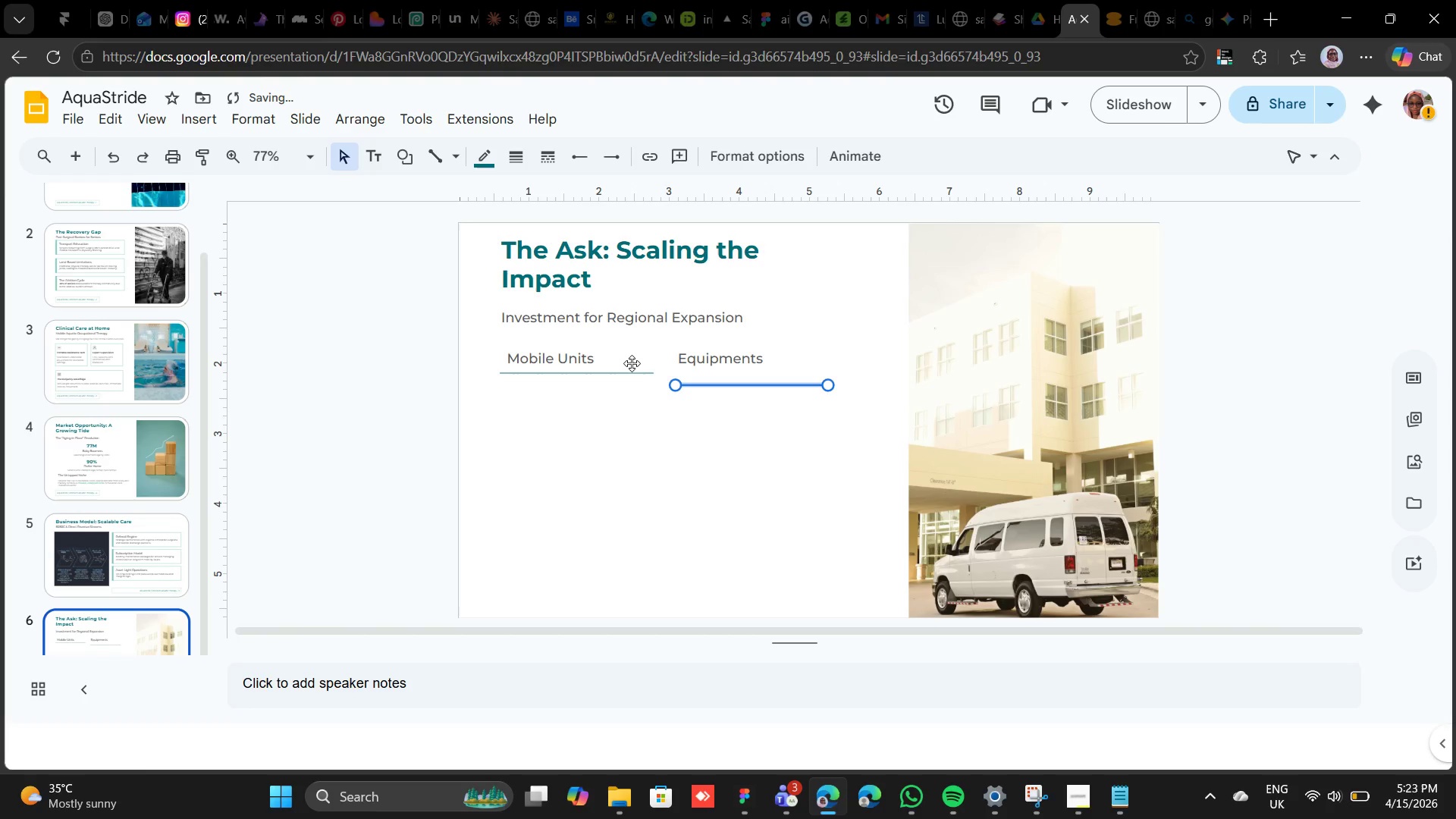 
key(Shift+ArrowDown)
 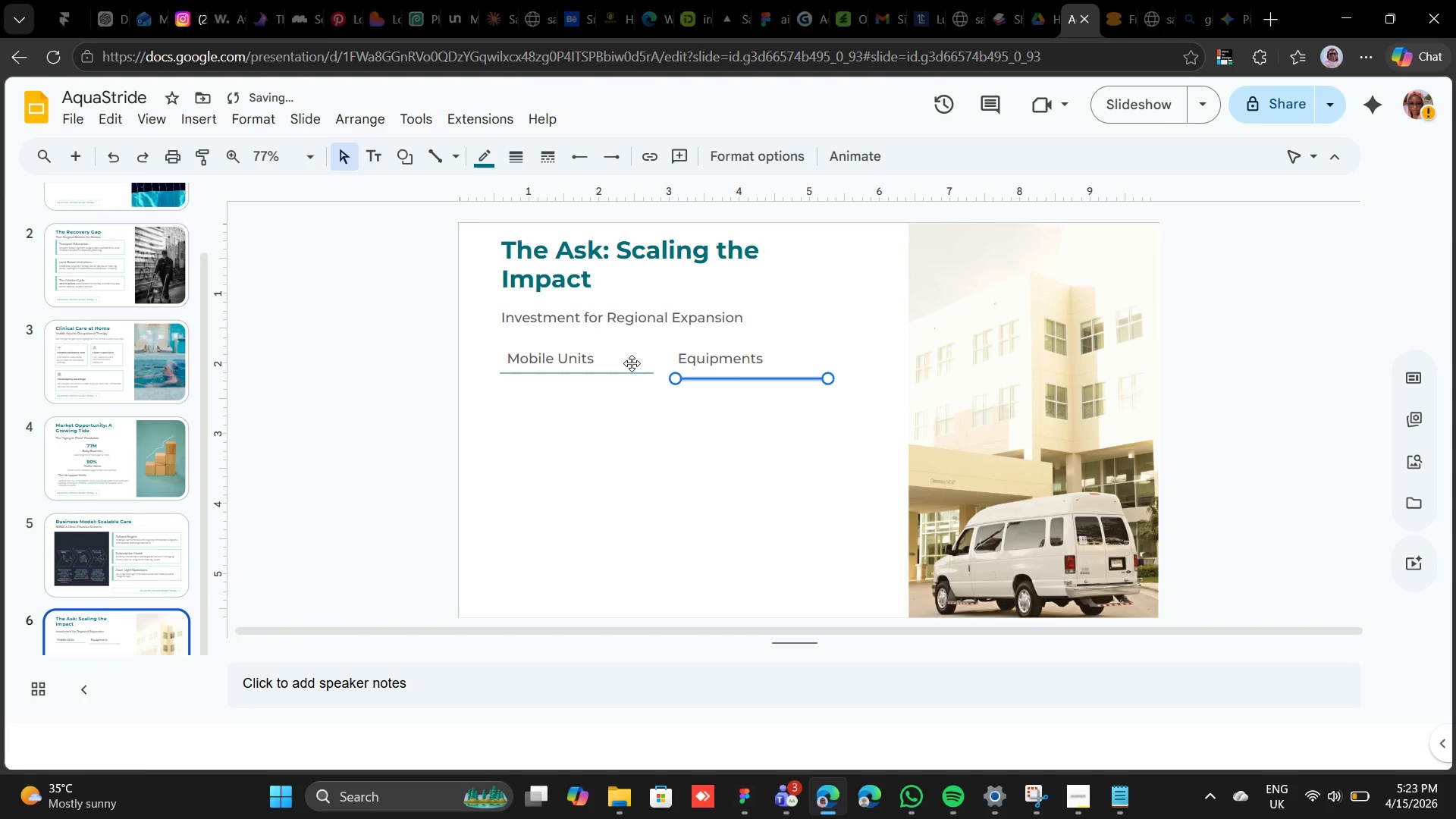 
key(Shift+ArrowUp)
 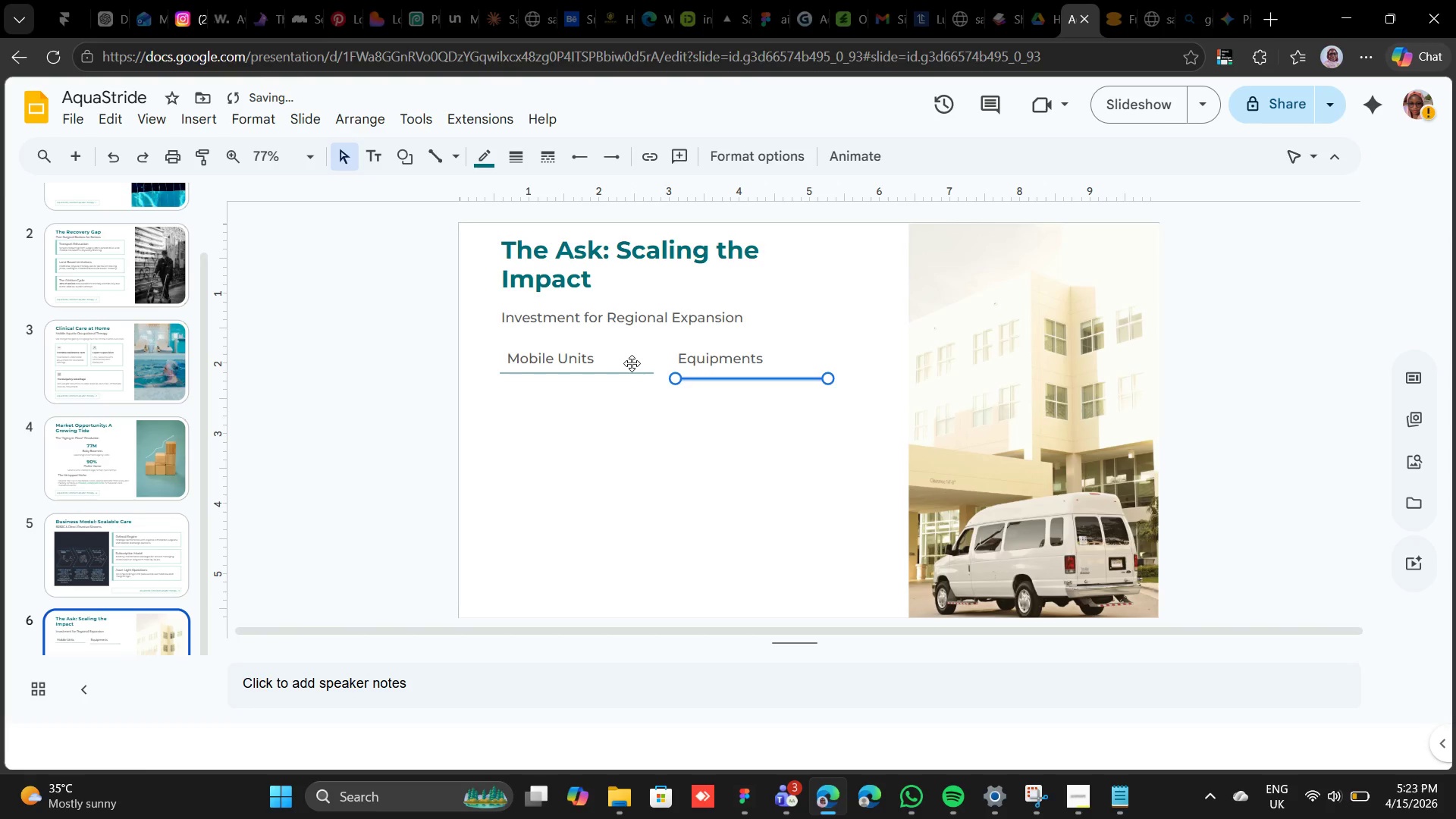 
key(Shift+ArrowUp)
 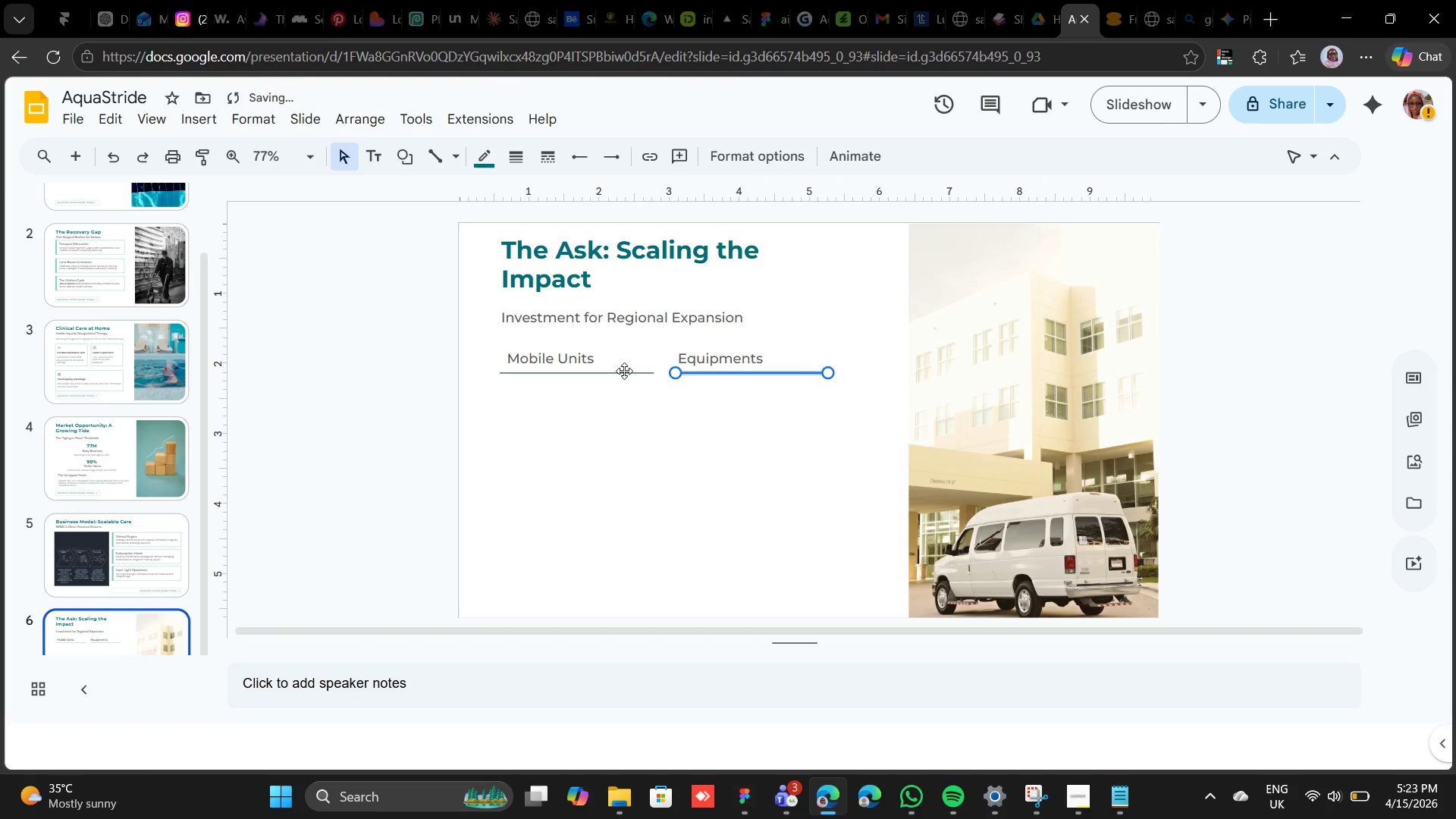 
hold_key(key=ShiftLeft, duration=0.53)
left_click([621, 372])
 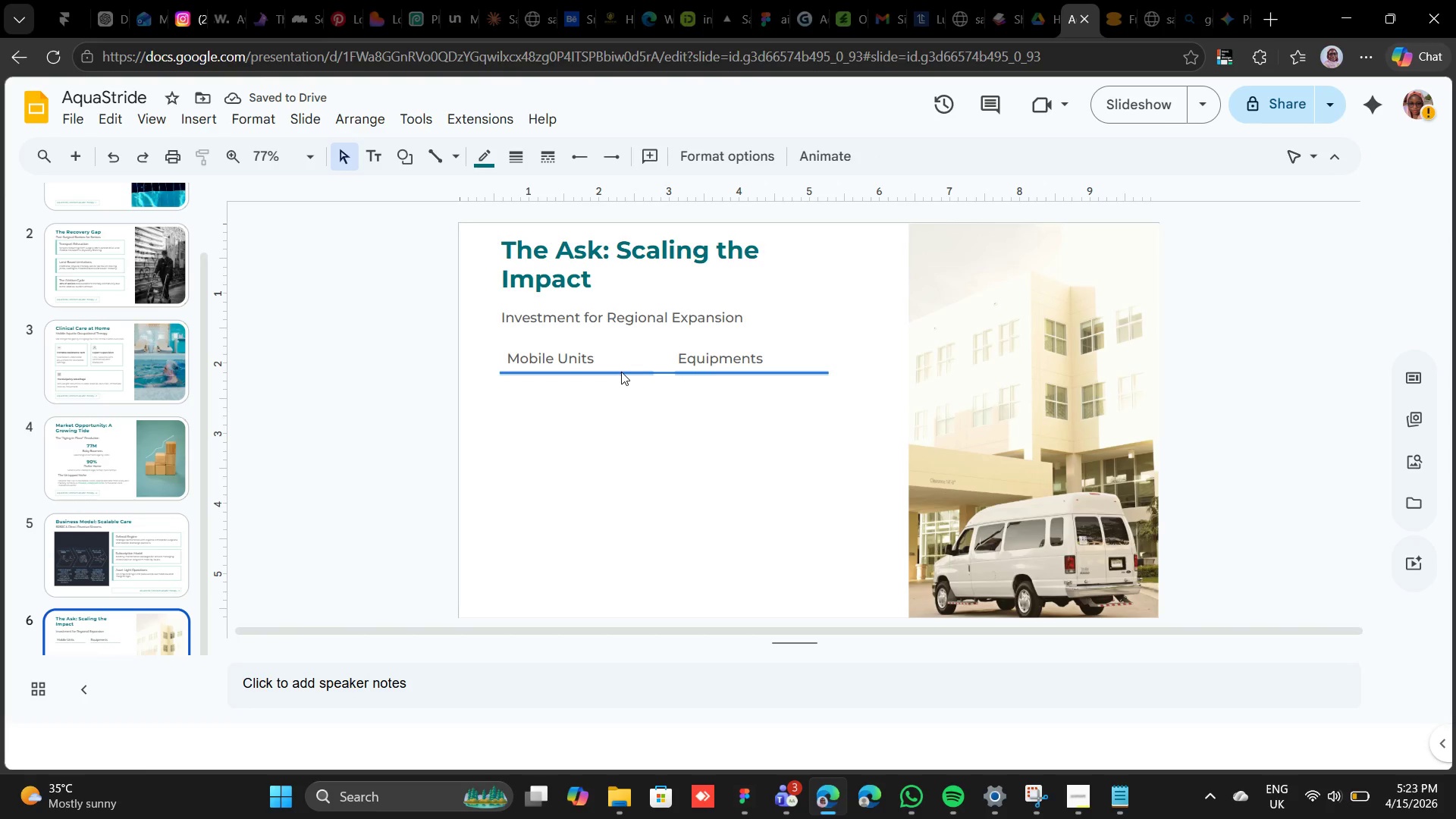 
key(Shift+ArrowRight)
 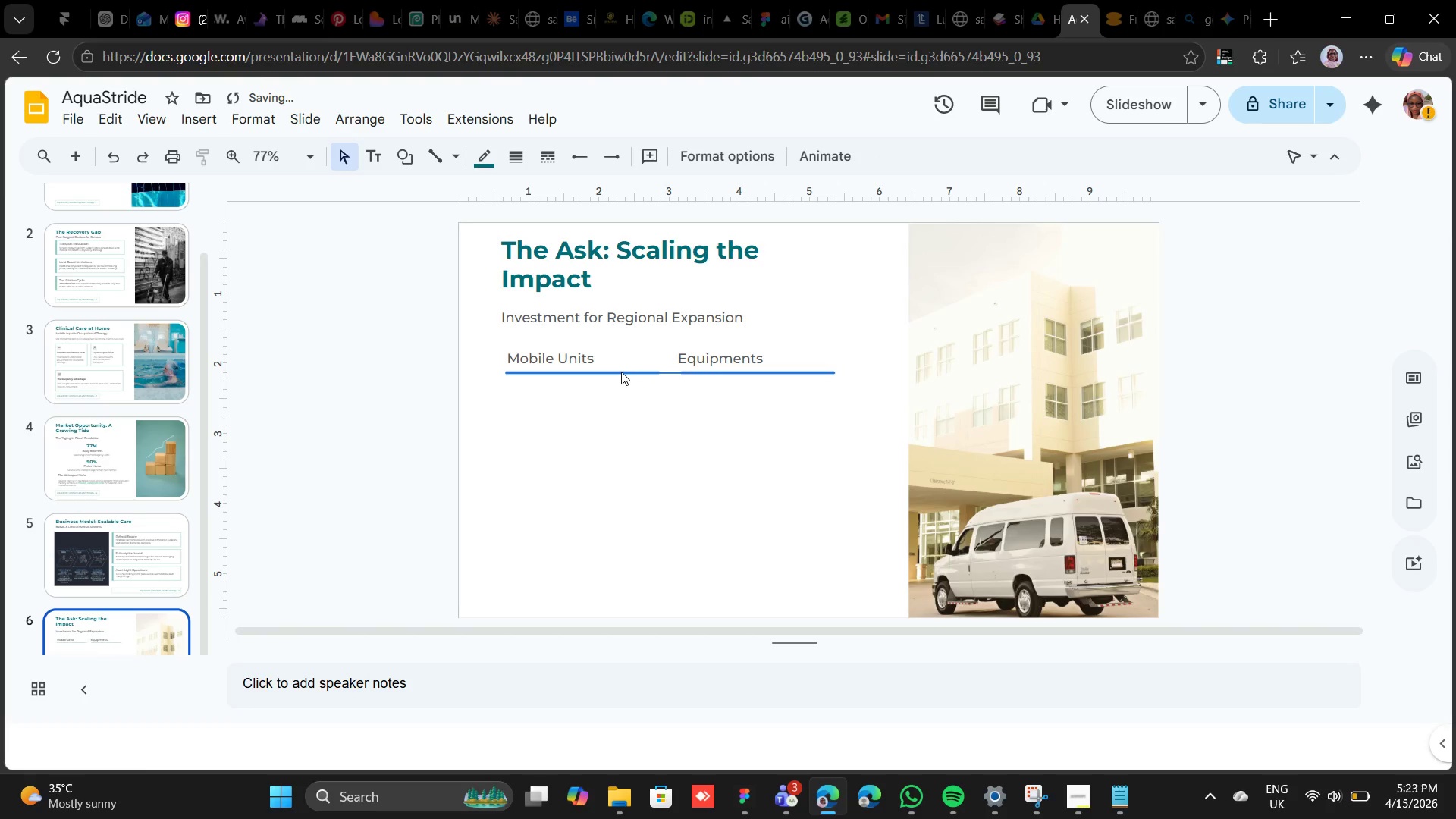 
key(Shift+ArrowDown)
 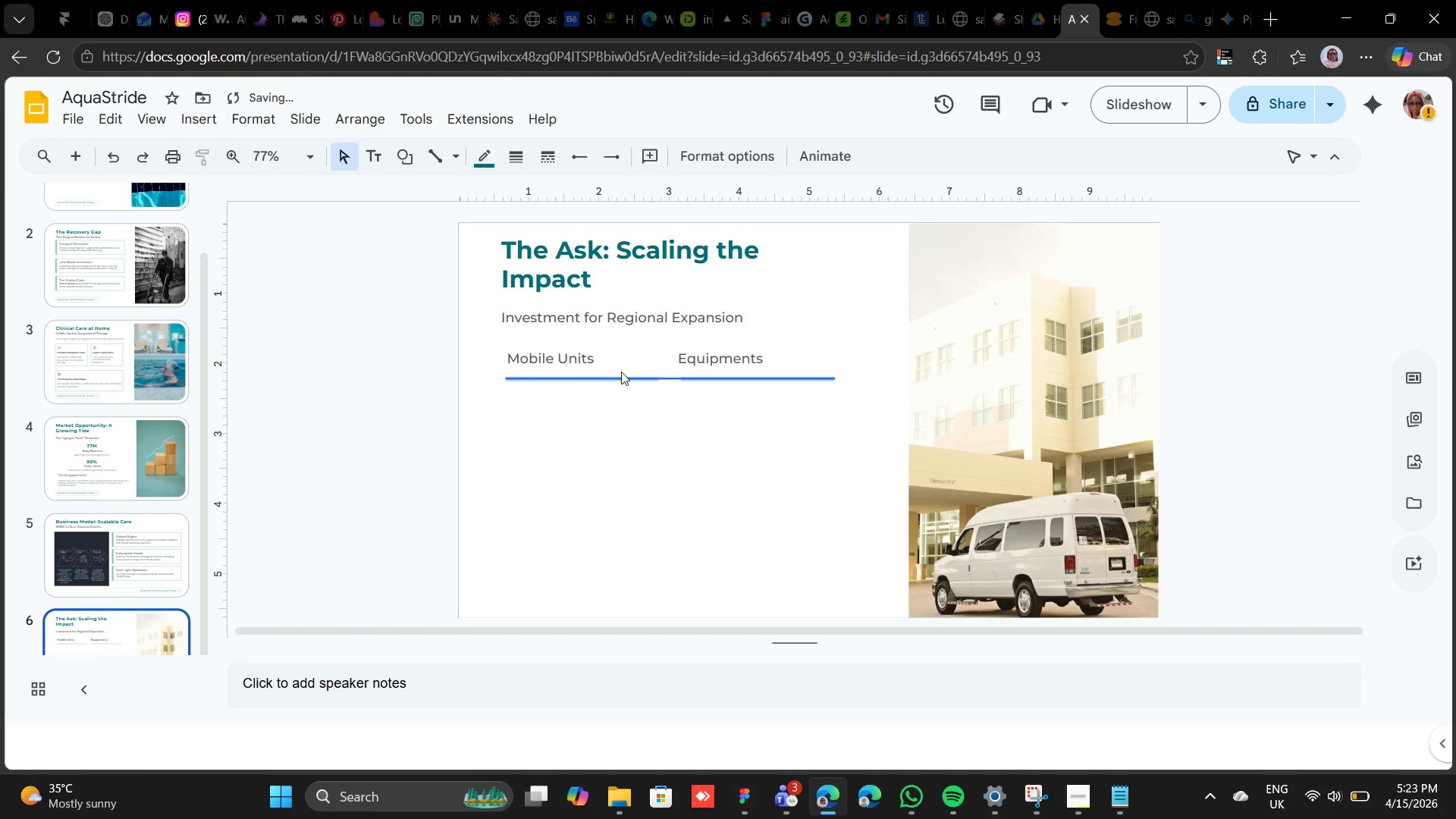 
key(Shift+ArrowLeft)
 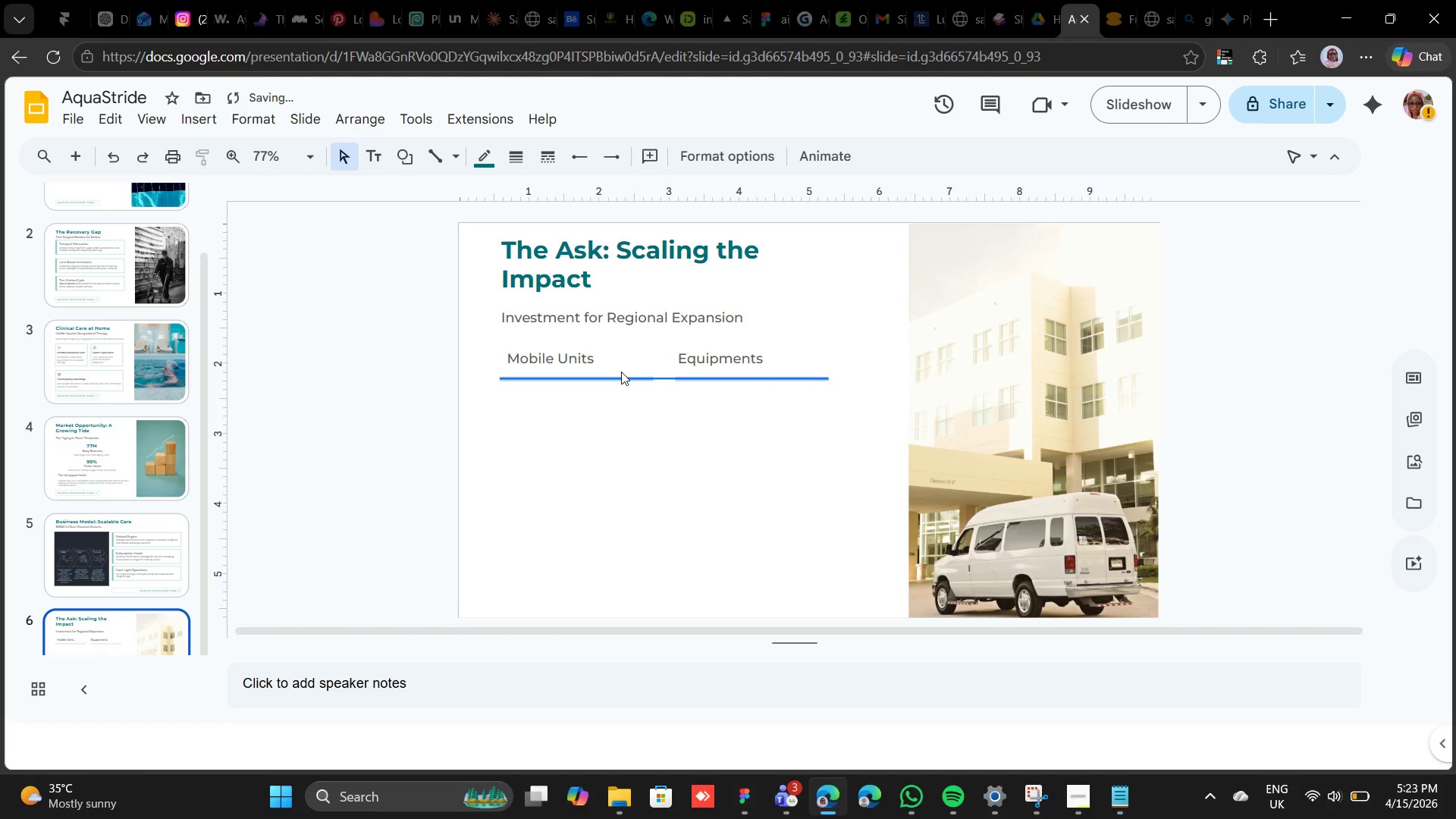 
key(ArrowRight)
 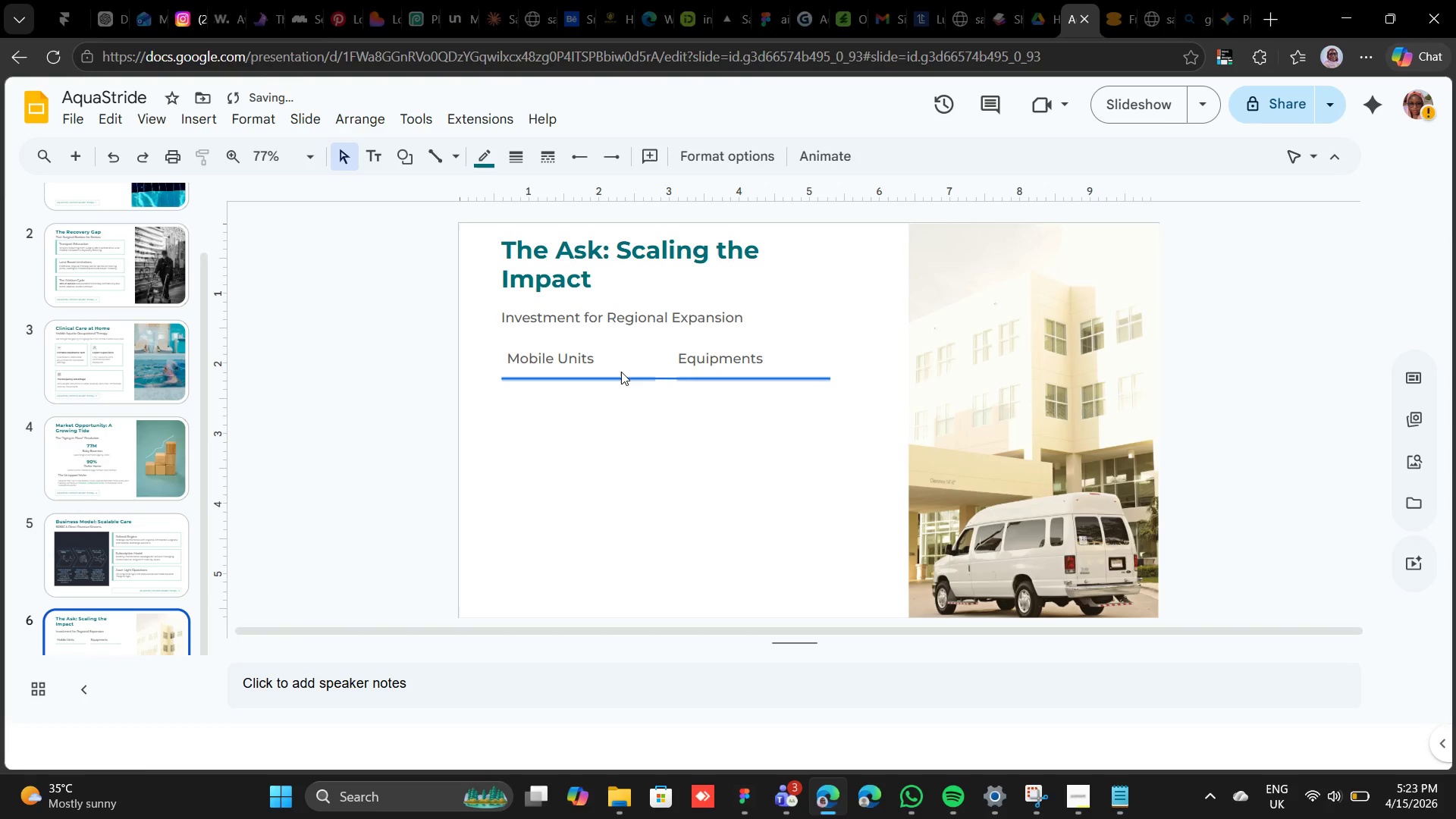 
key(ArrowRight)
 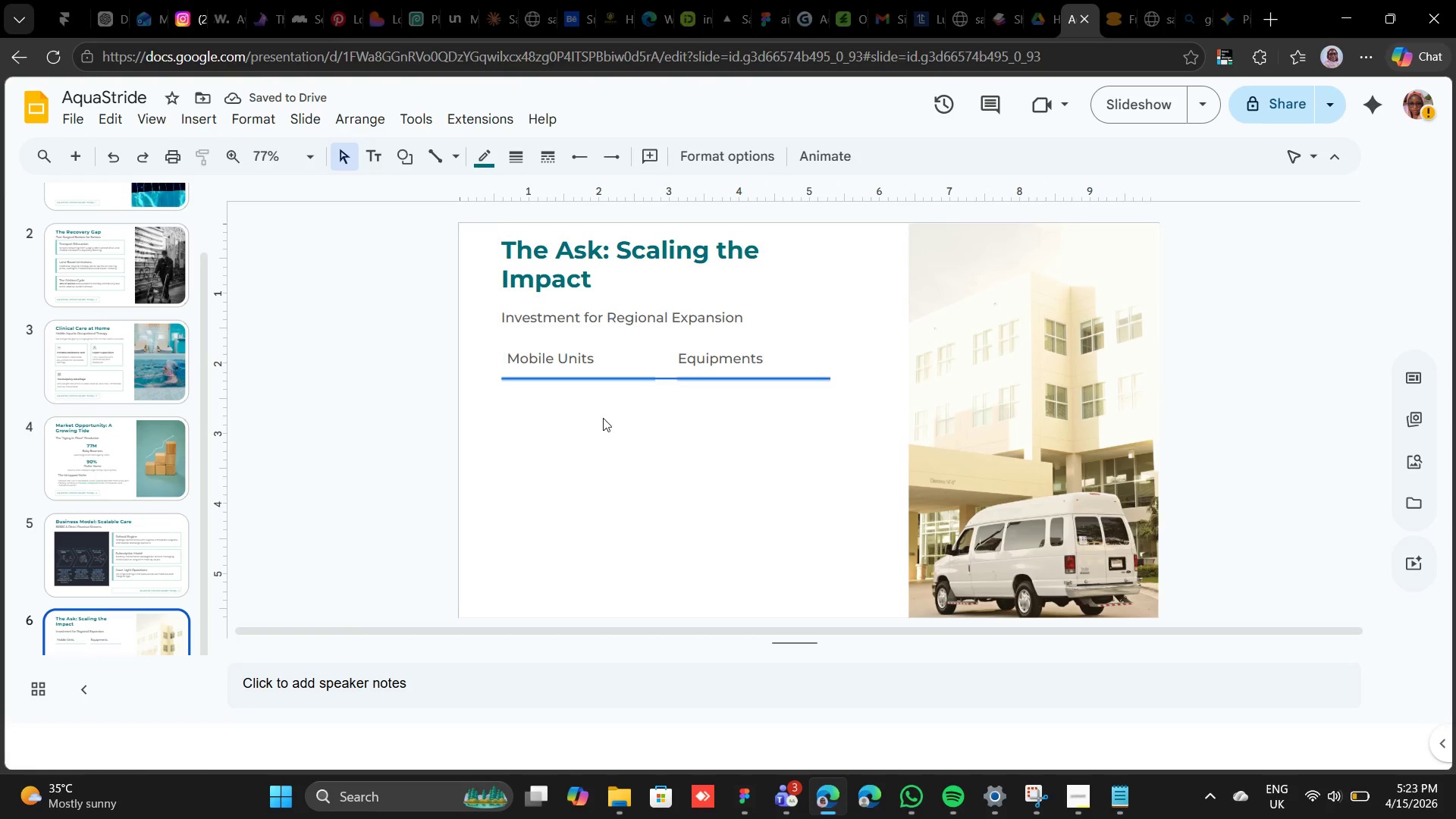 
key(ArrowLeft)
 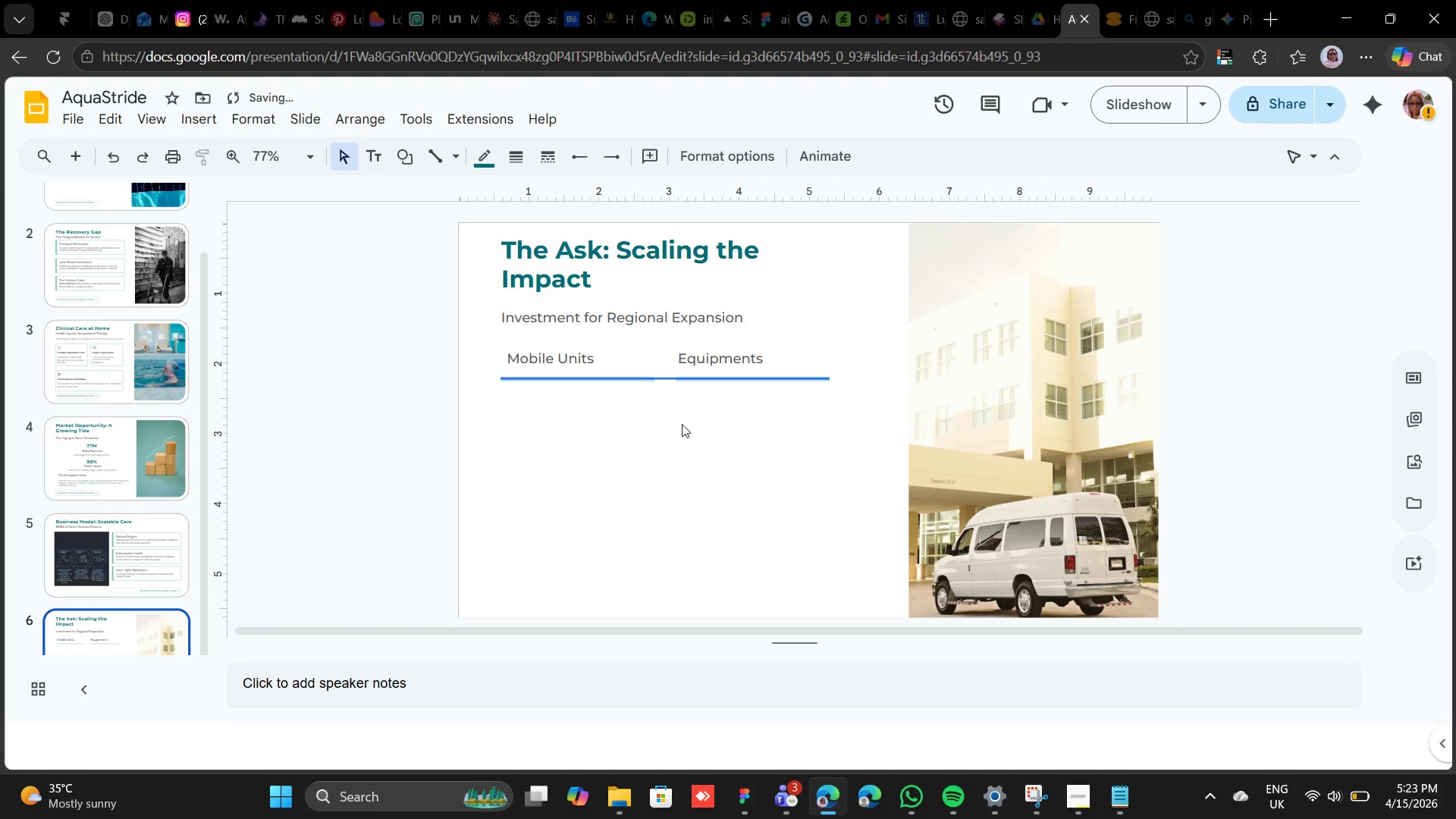 
key(ArrowLeft)
 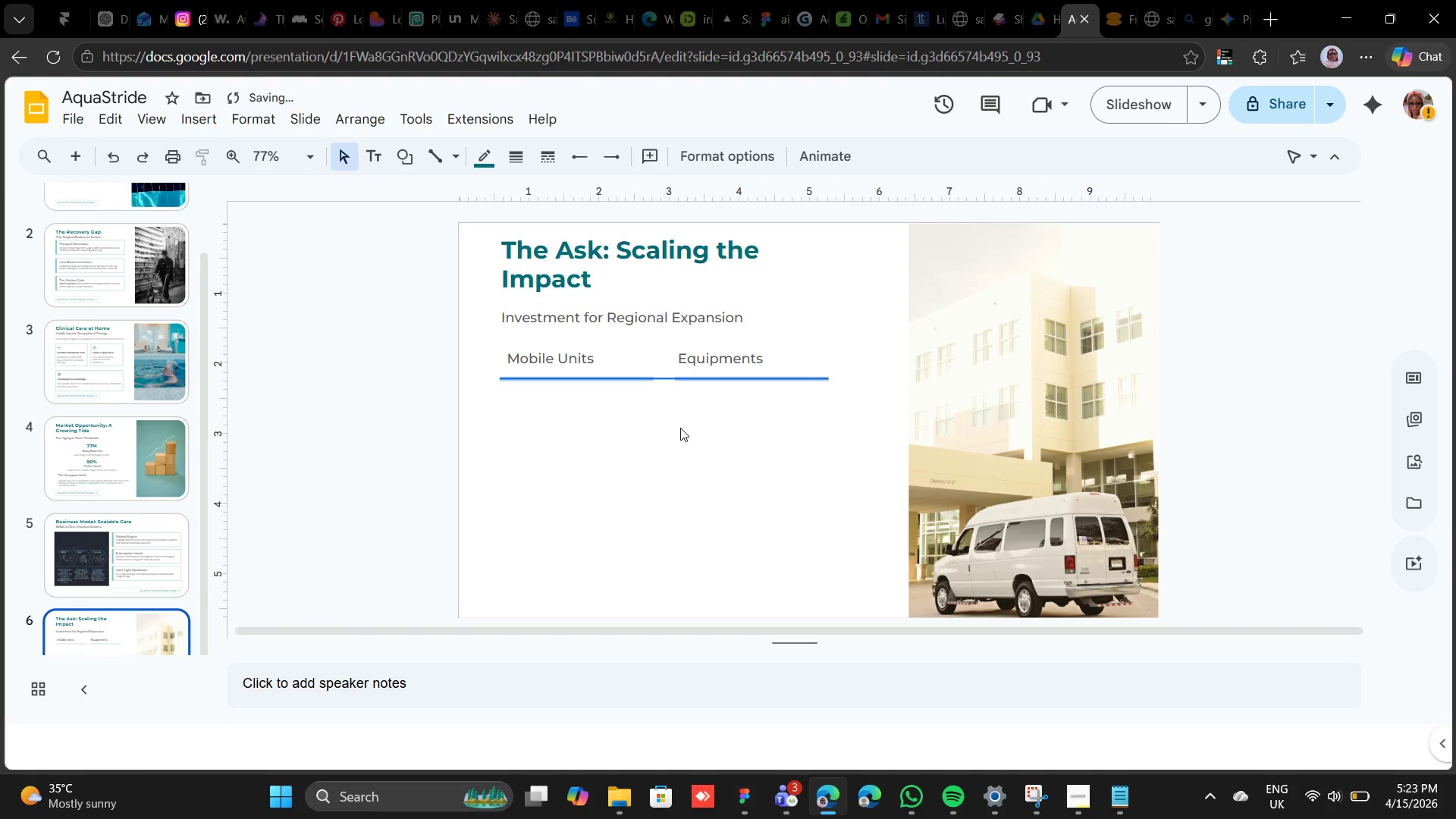 
left_click([680, 428])
 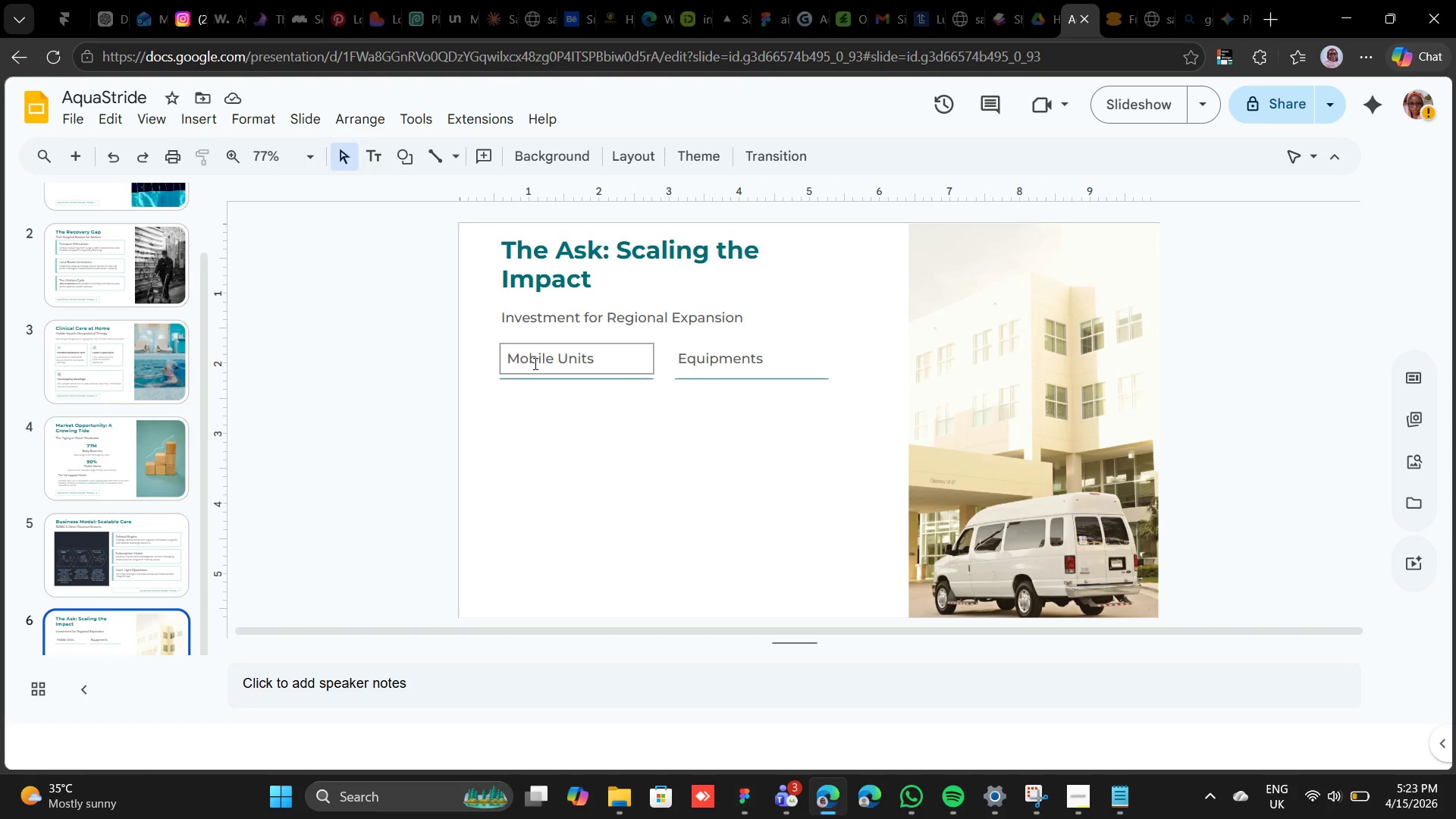 
wait(6.78)
 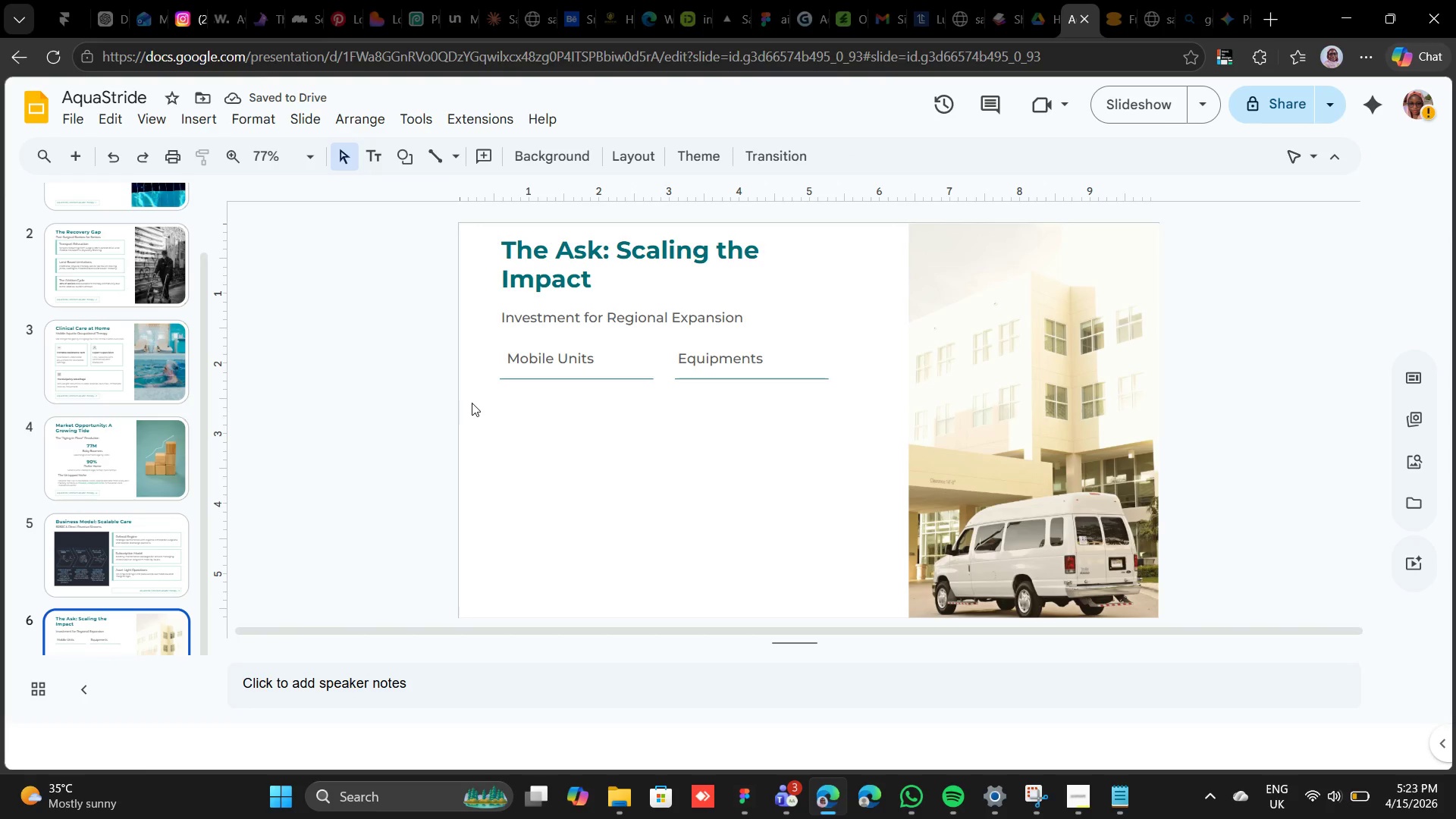 
left_click([581, 377])
 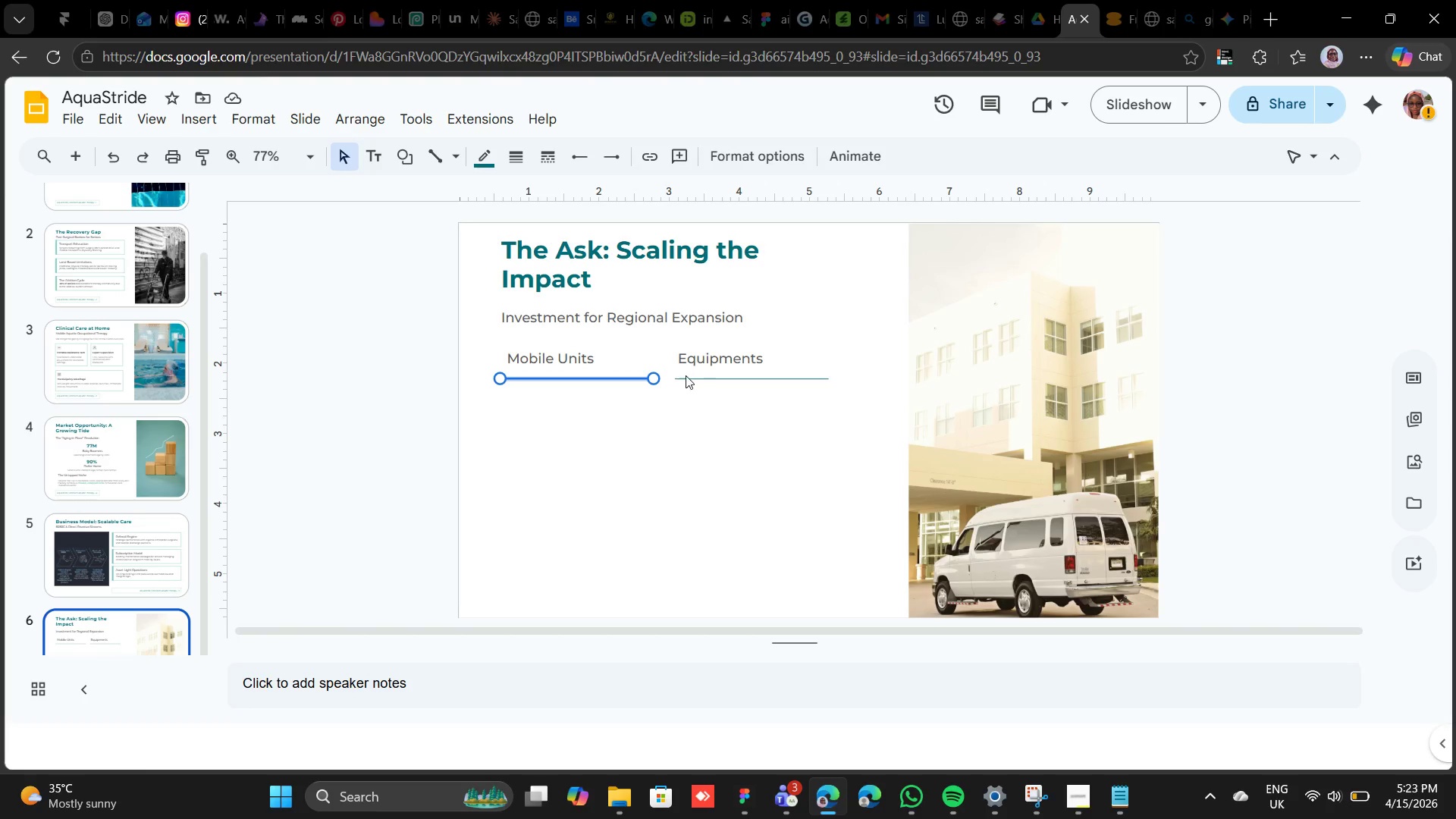 
hold_key(key=ShiftLeft, duration=1.97)
left_click([698, 378])
 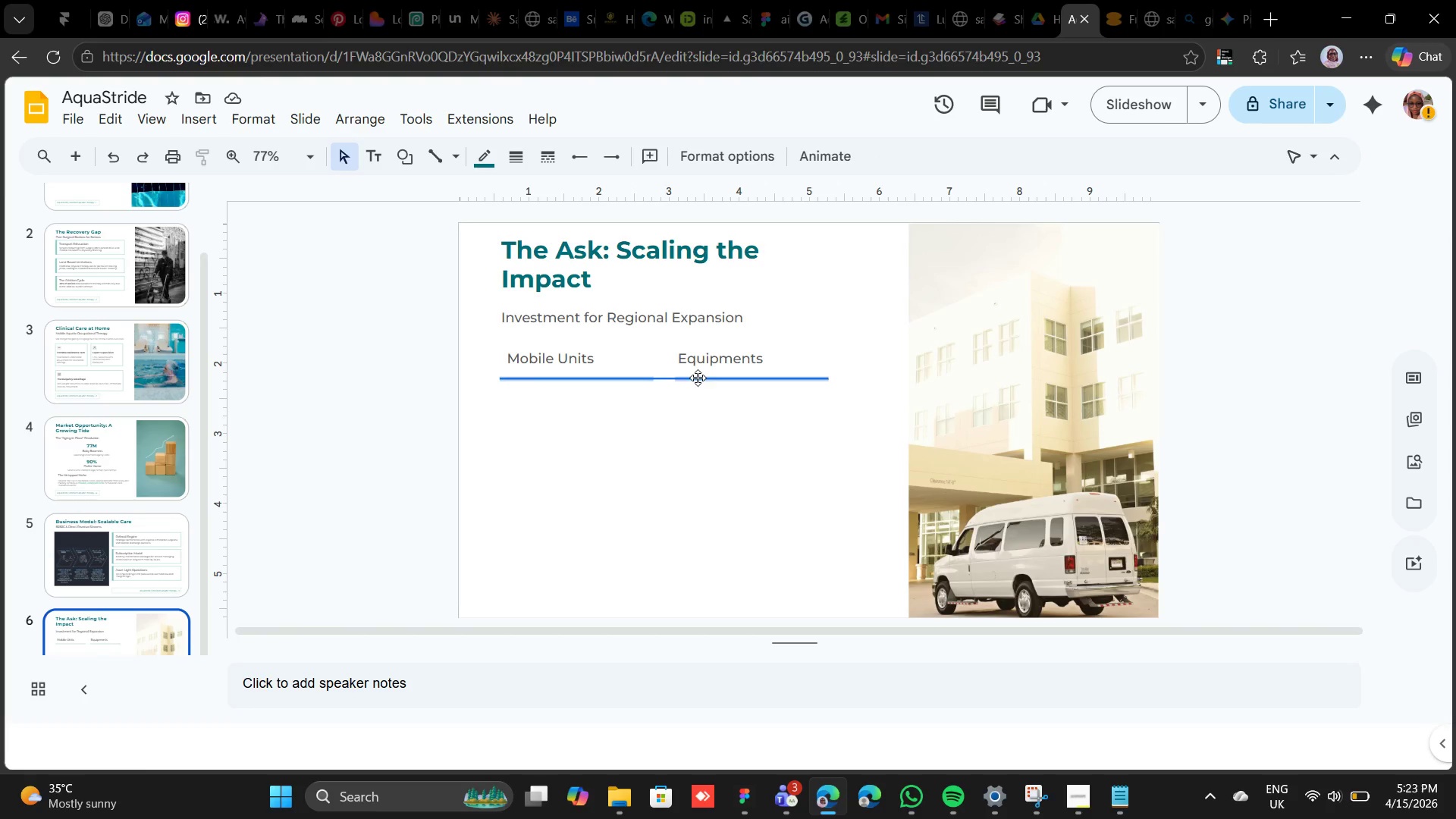 
key(Backspace)
 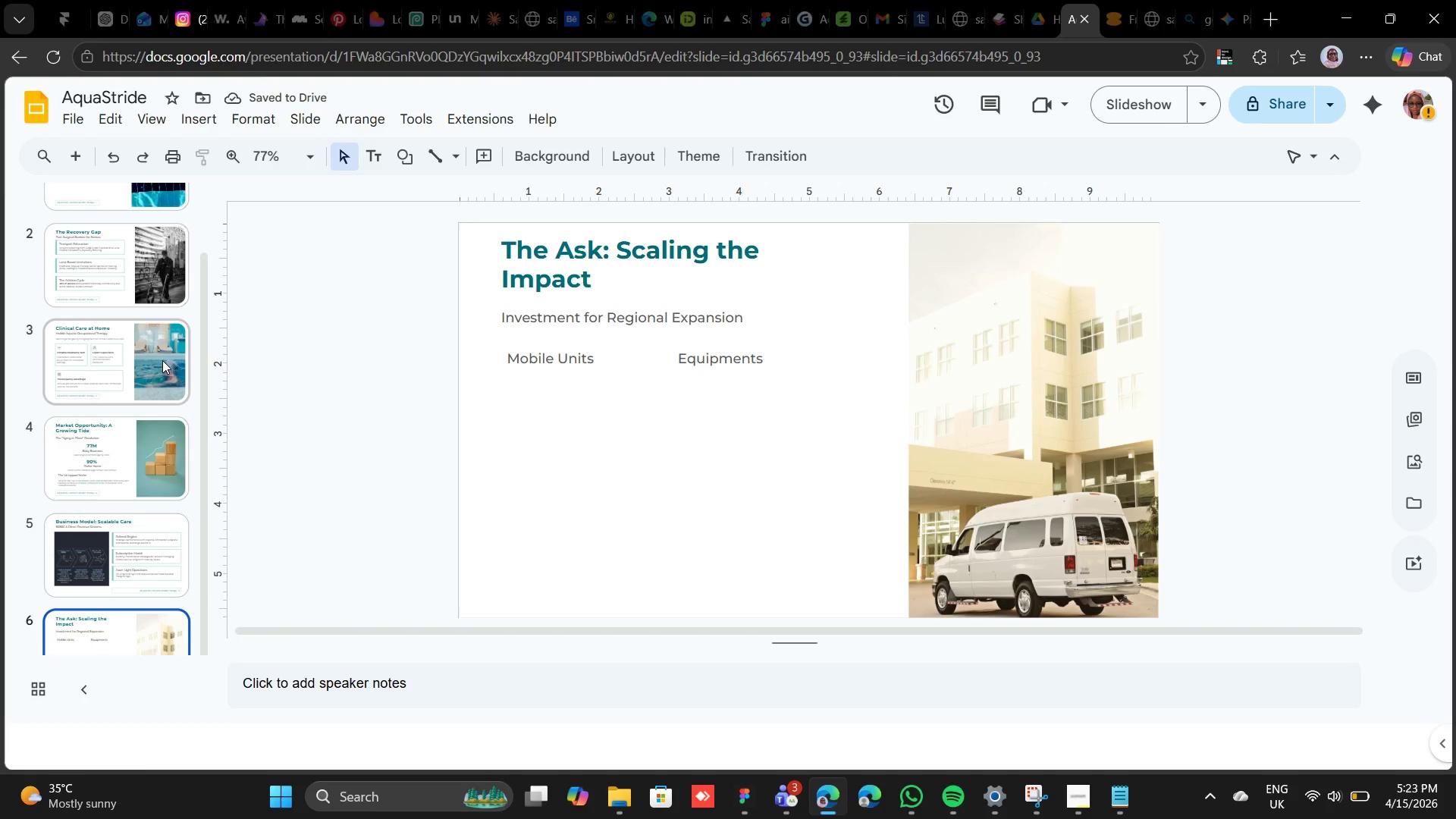 
left_click([162, 360])
 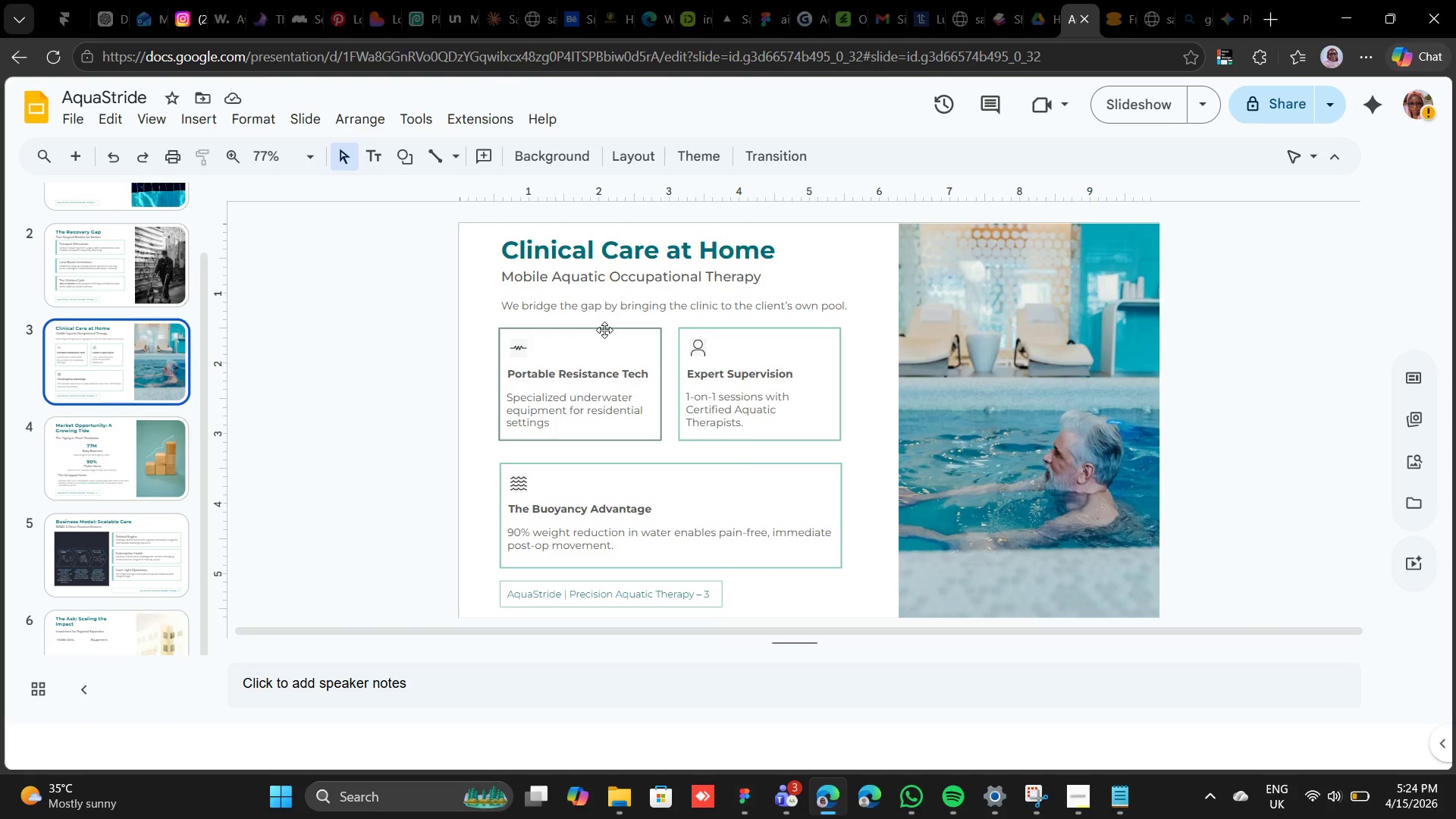 
left_click([604, 326])
 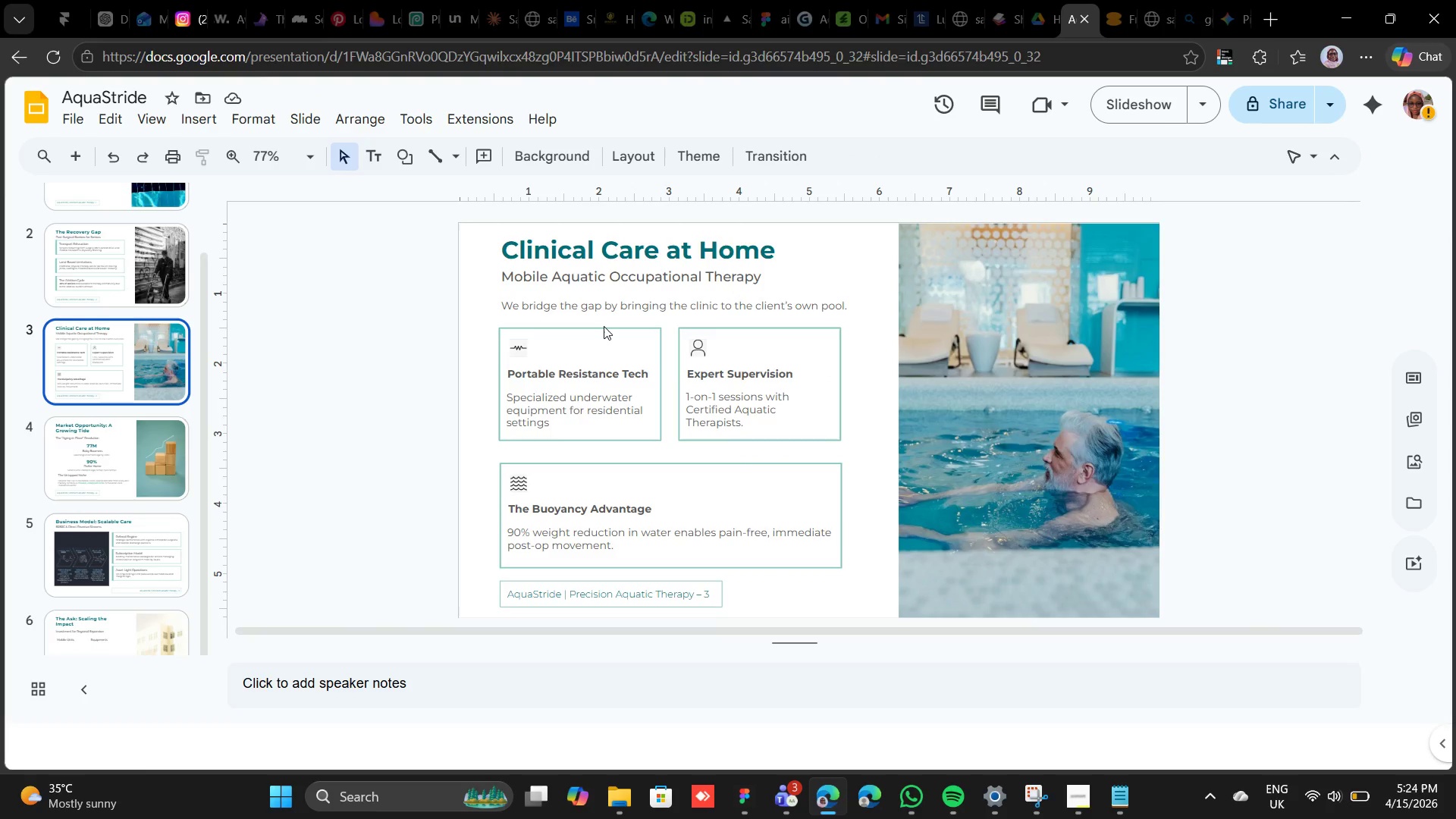 
left_click_drag(start_coordinate=[604, 326], to_coordinate=[607, 337])
 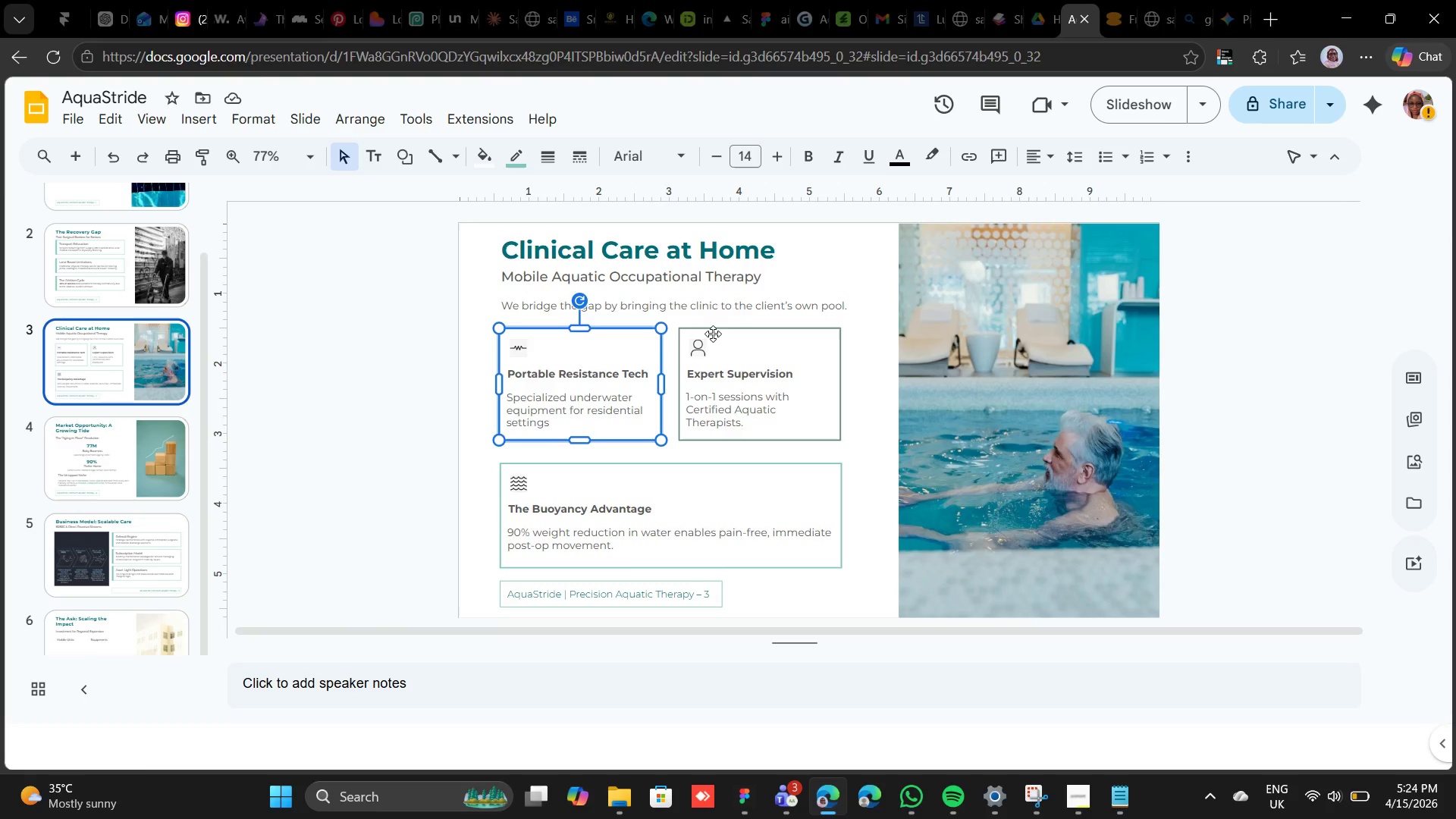 
hold_key(key=ShiftLeft, duration=0.48)
left_click([713, 329])
 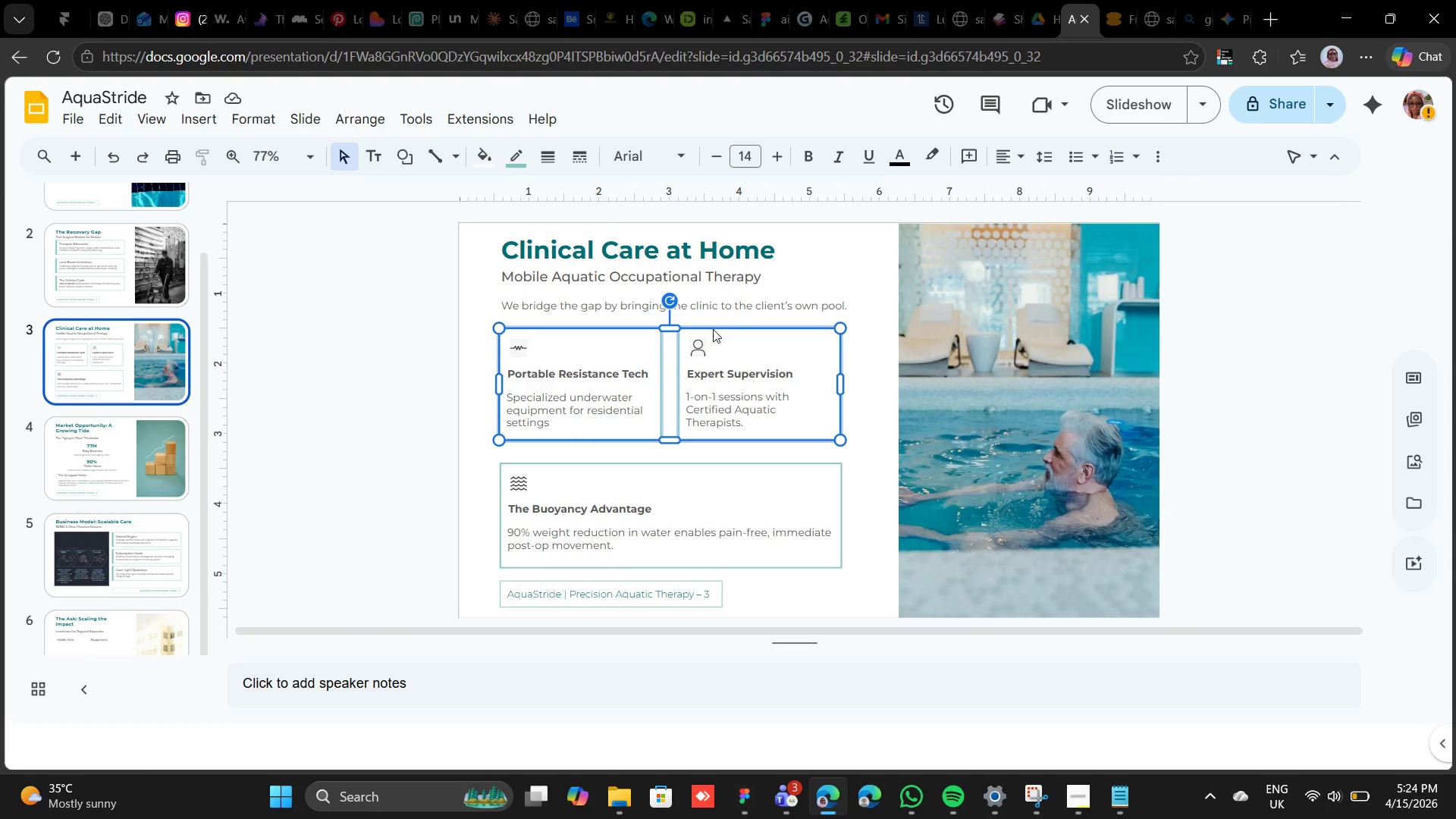 
key(Control+C)
 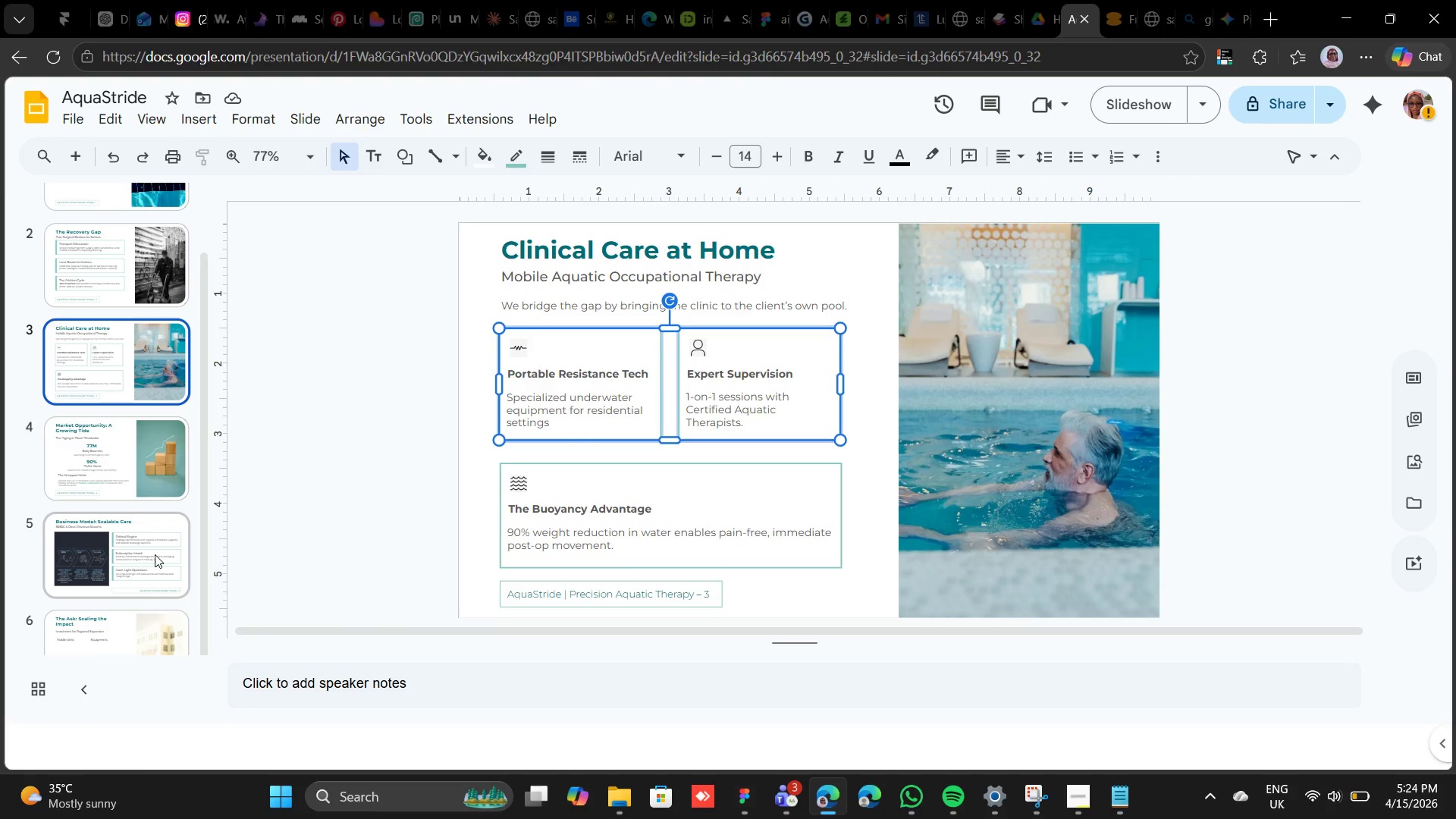 
left_click([118, 639])
 